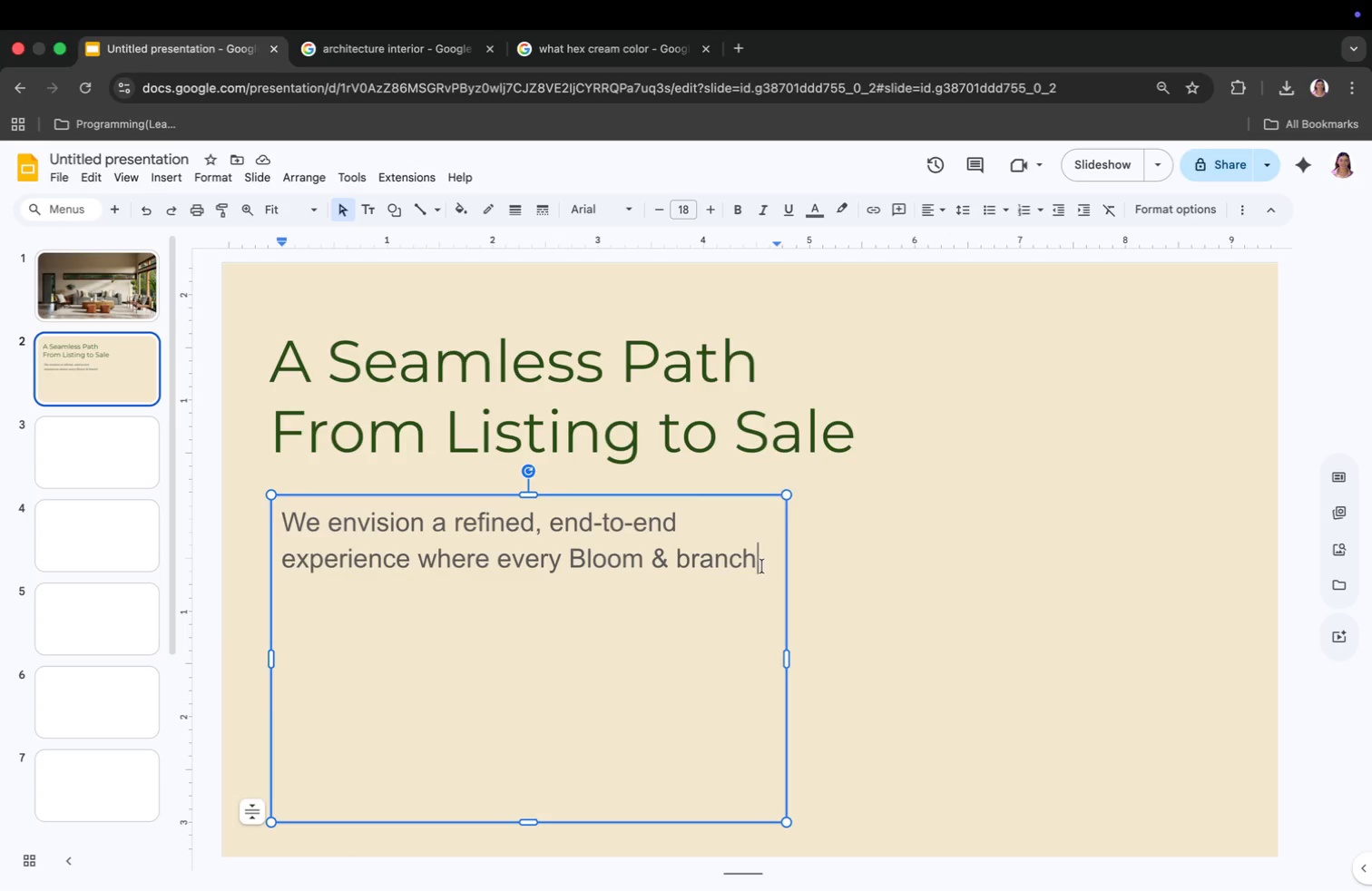 
type( property is tarnsfore)
key(Backspace)
type(med into a market-raedy masterpiece-)
 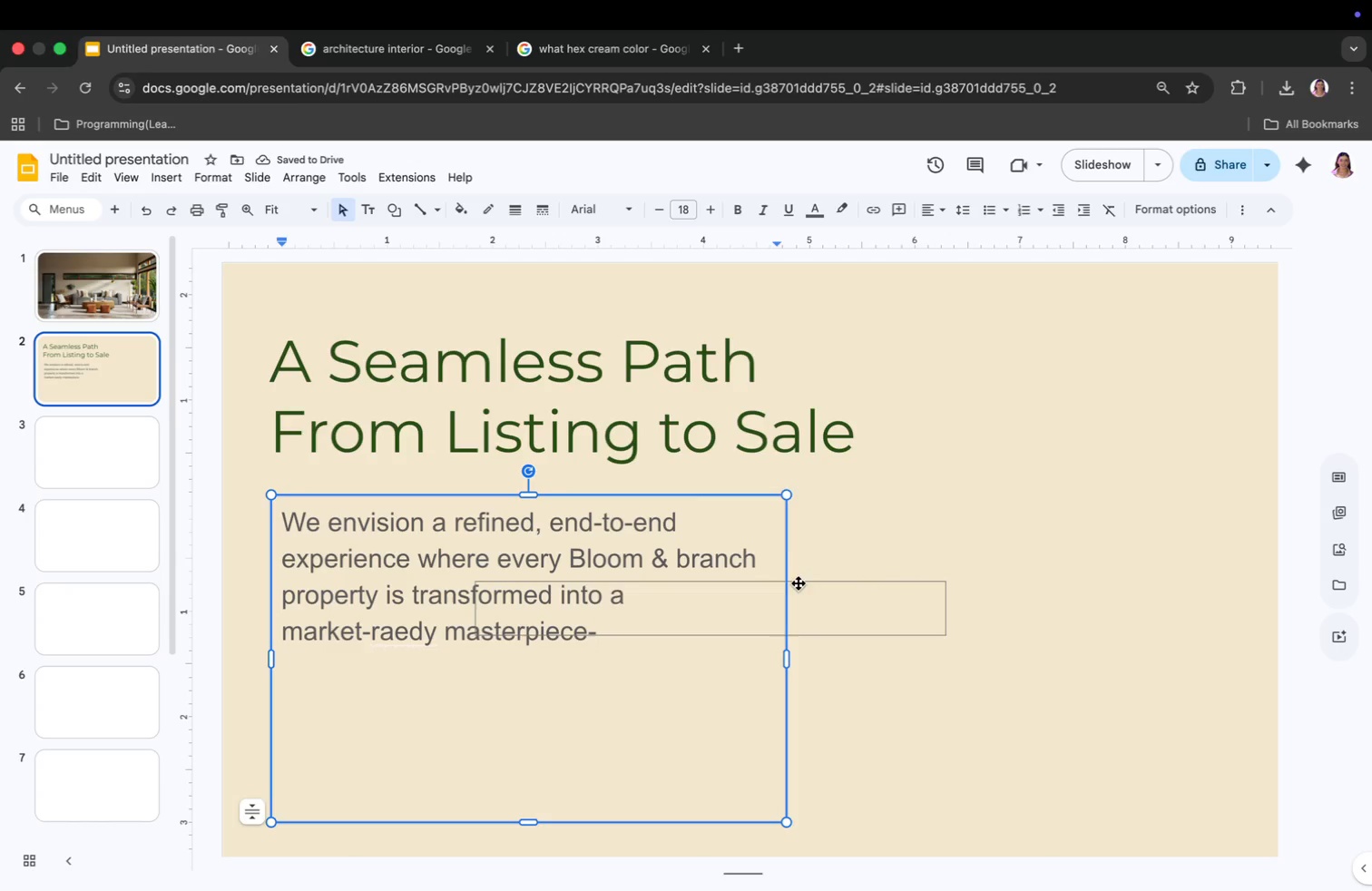 
wait(6.25)
 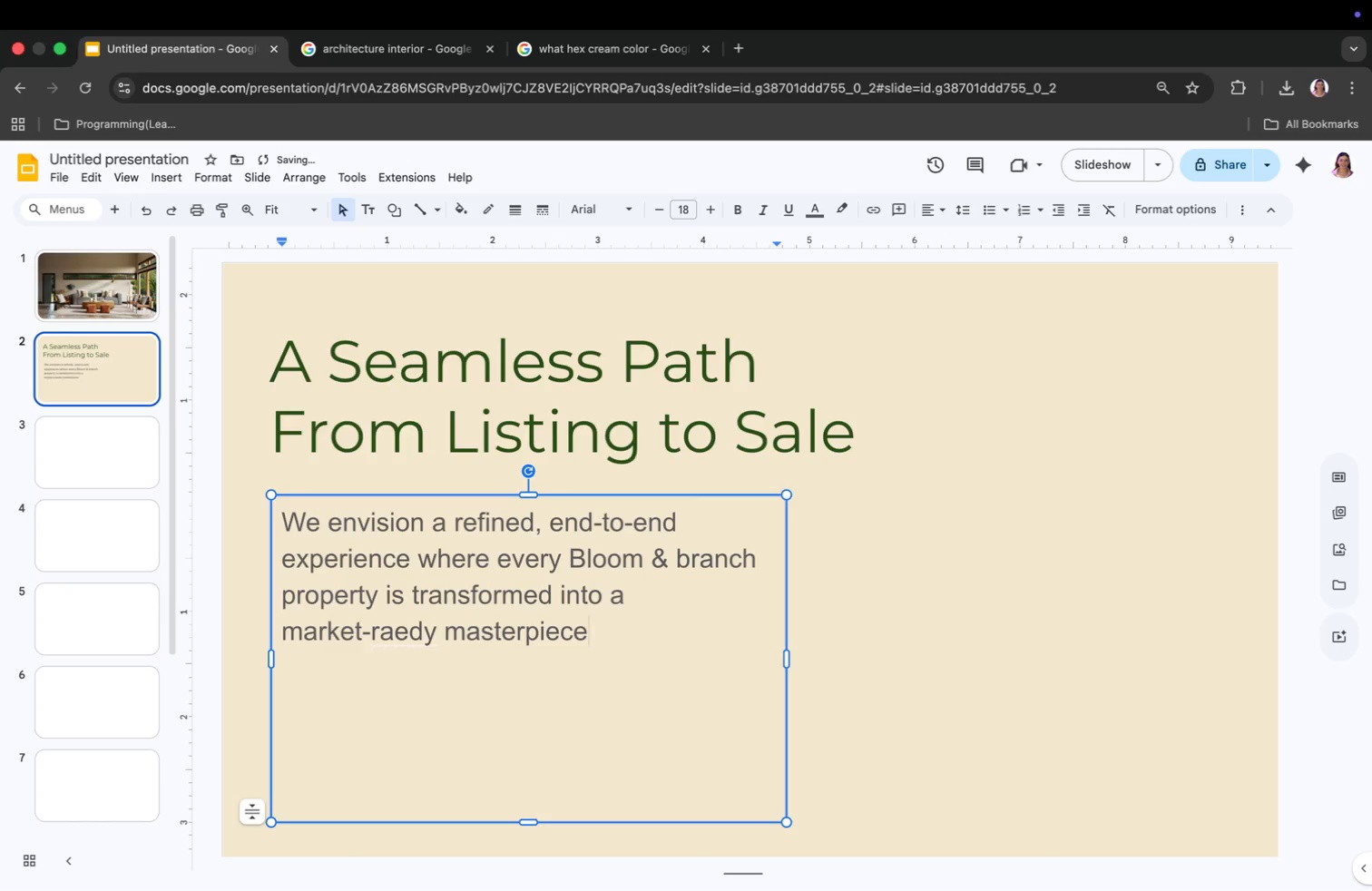 
type(styled, strage)
key(Backspace)
type(d, and positioned to command to command highhest)
key(Backspace)
key(Backspace)
key(Backspace)
key(Backspace)
type(est value.)
 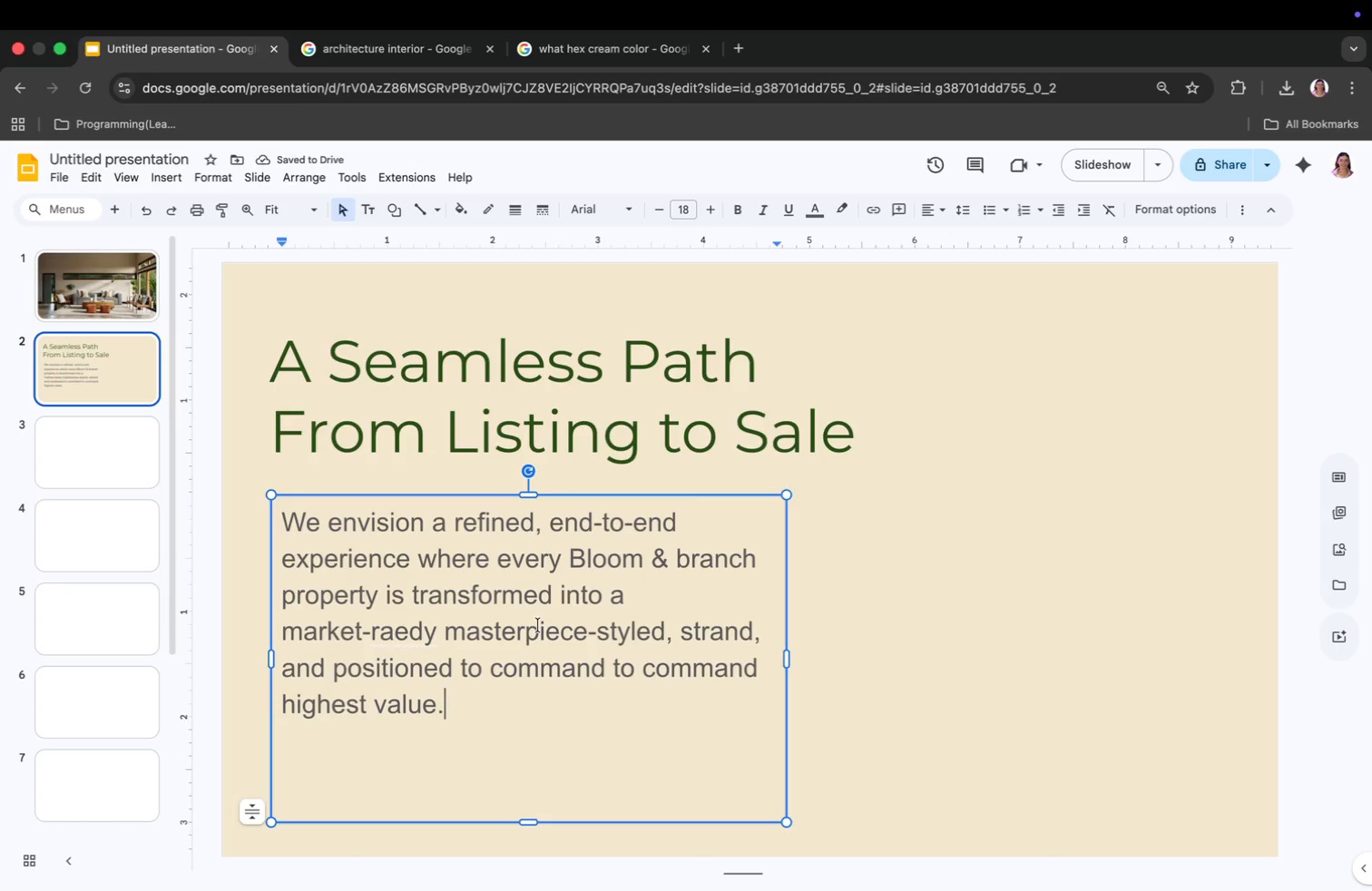 
wait(7.44)
 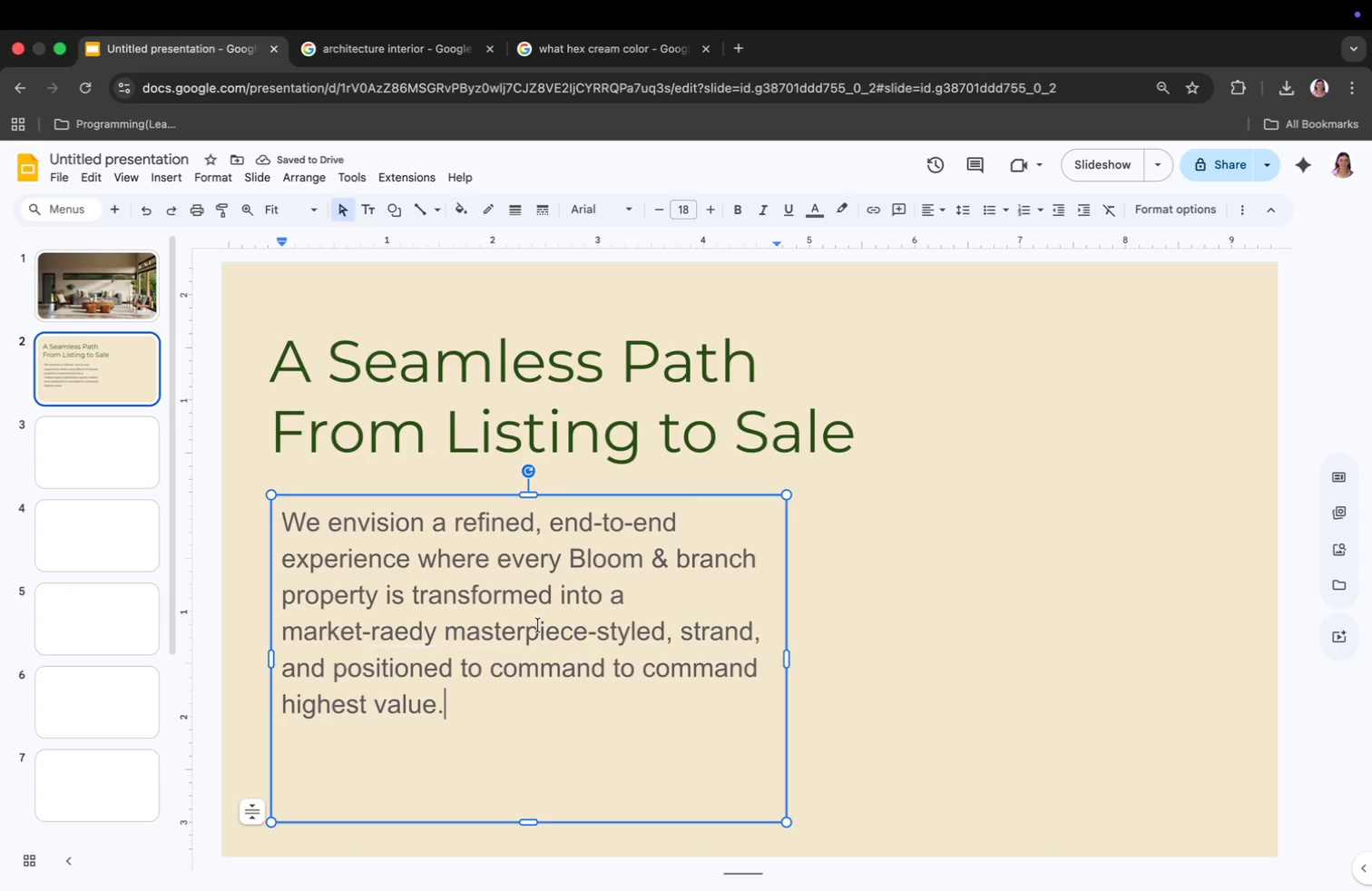 
left_click([482, 643])
 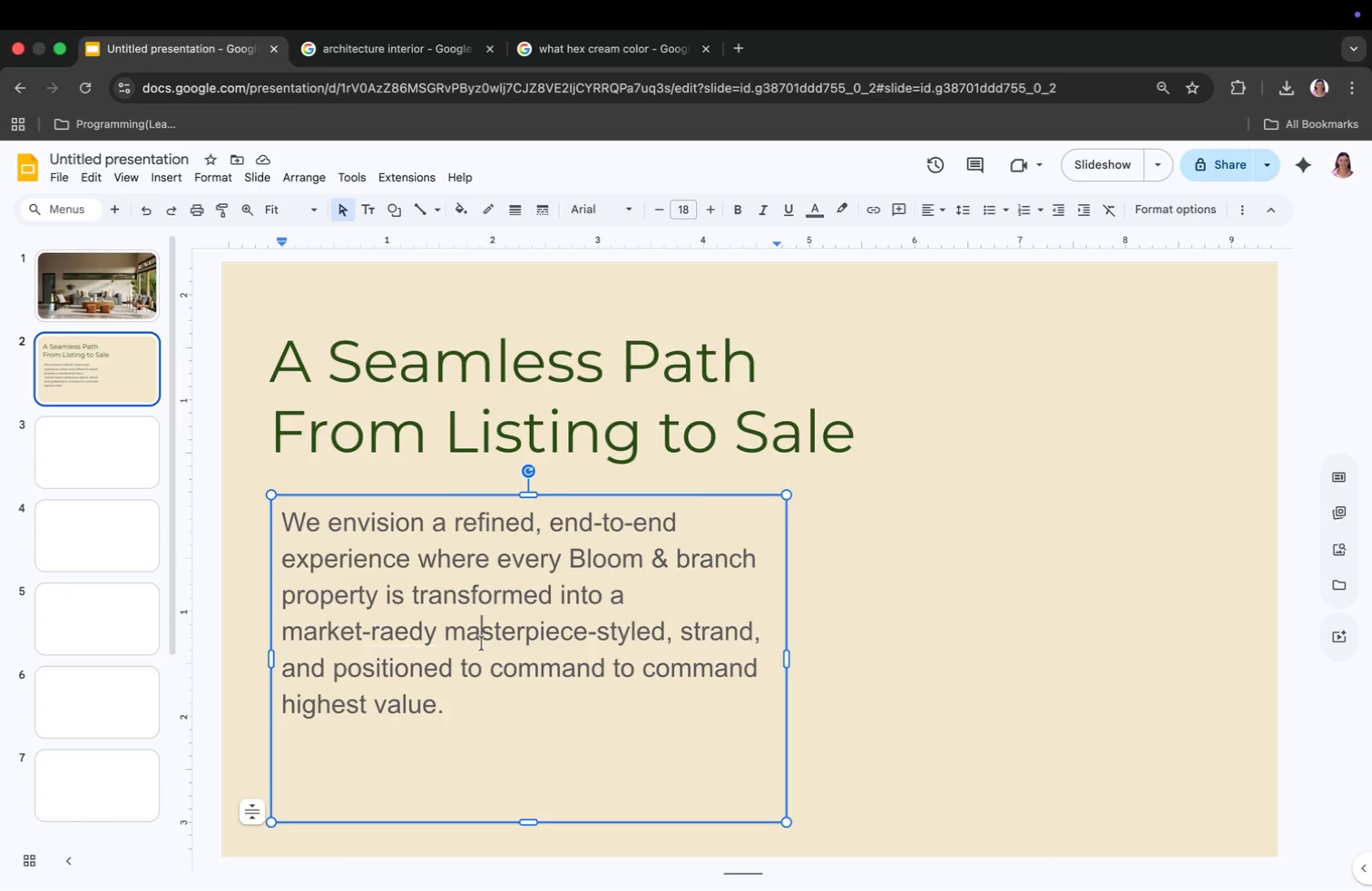 
key(Meta+CommandLeft)
 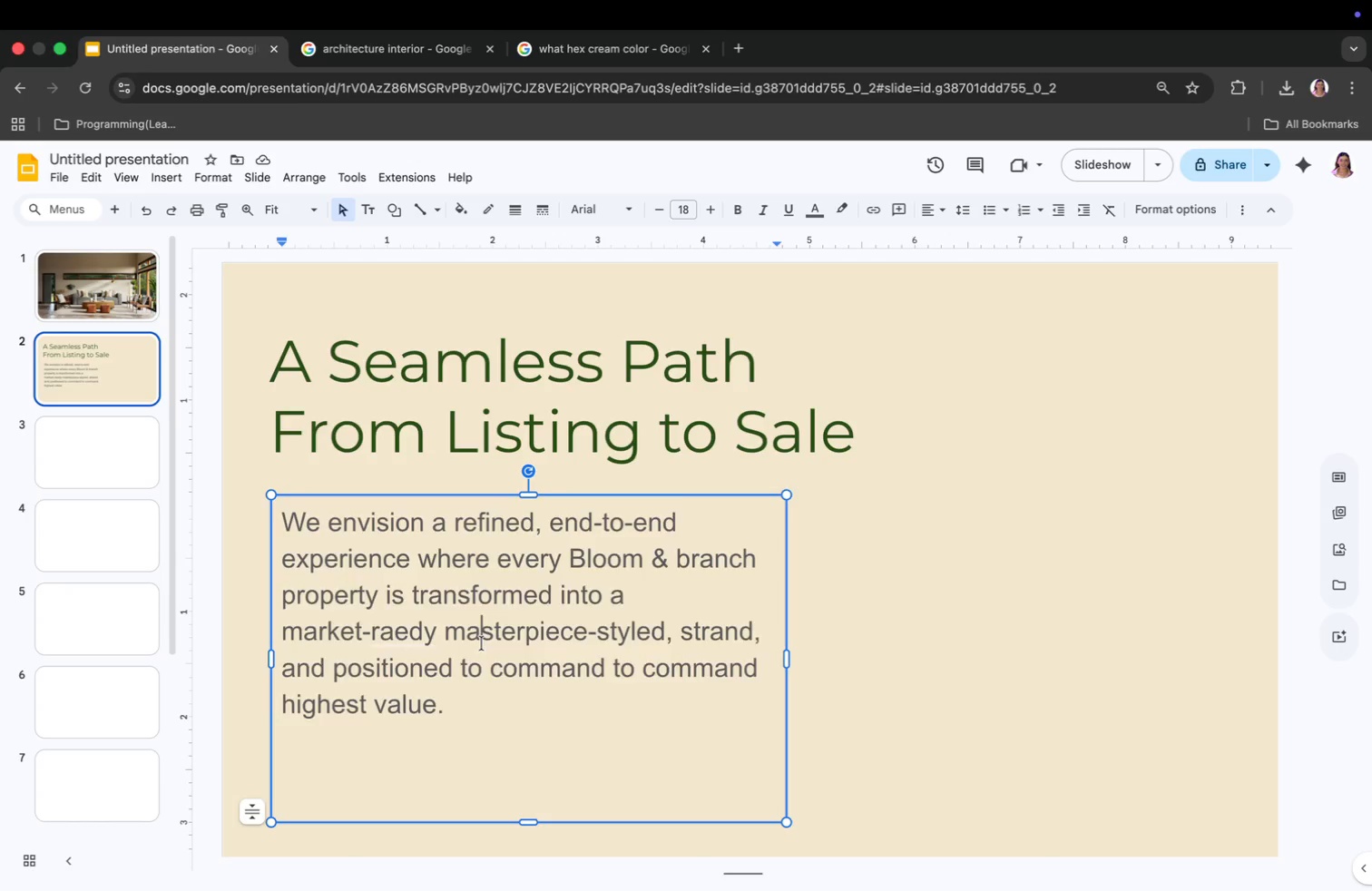 
key(Meta+A)
 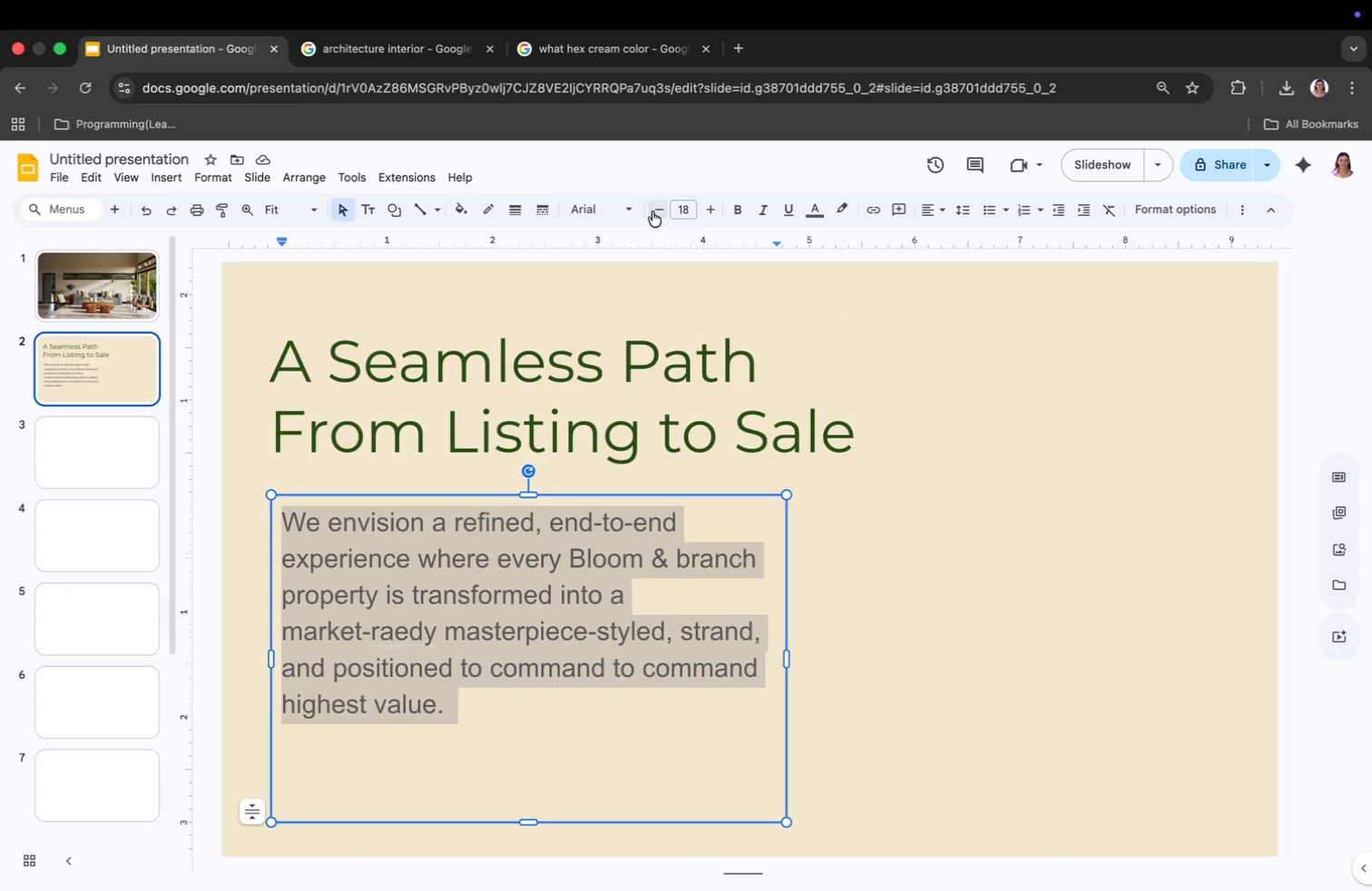 
double_click([660, 210])
 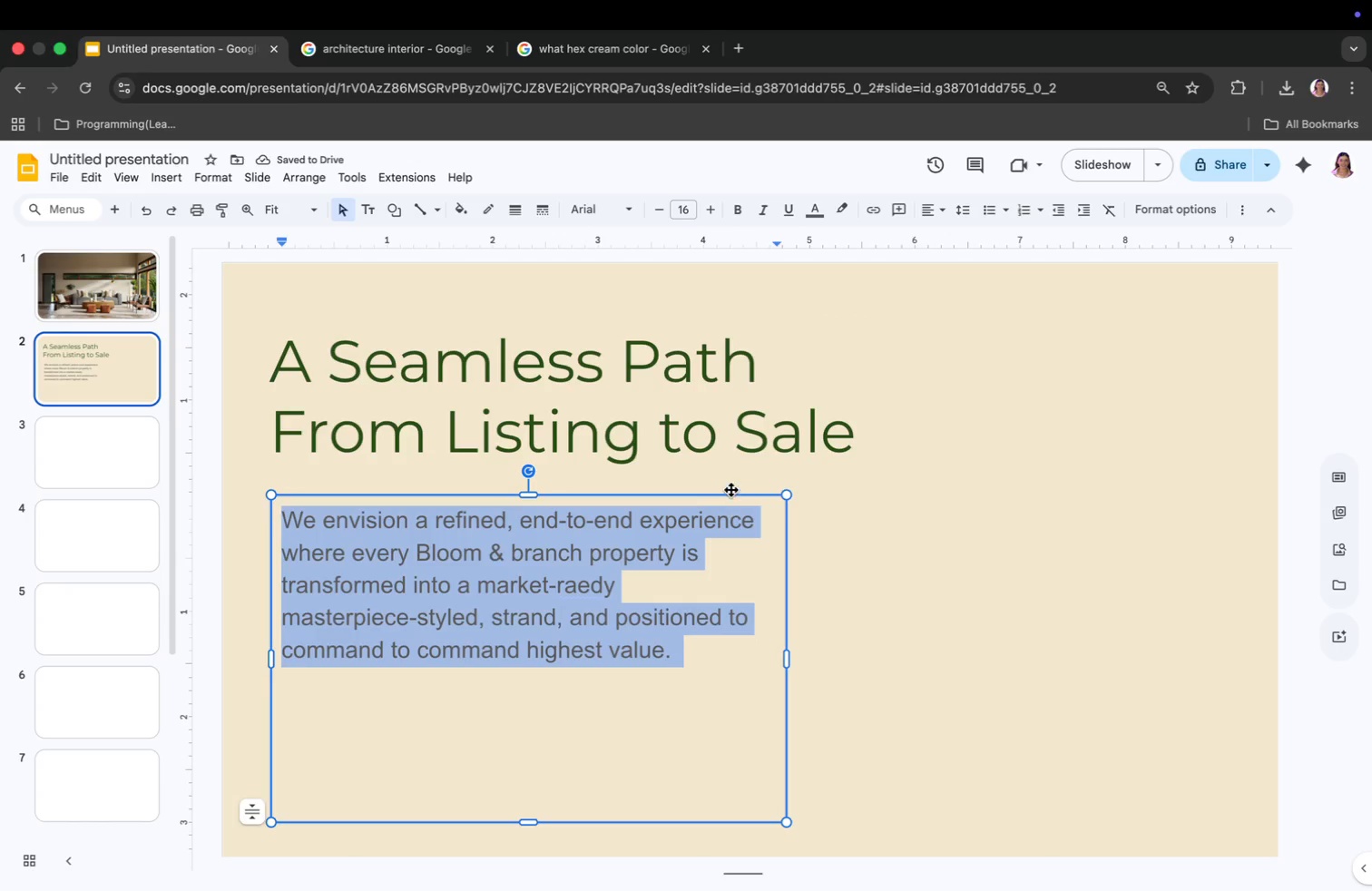 
wait(6.94)
 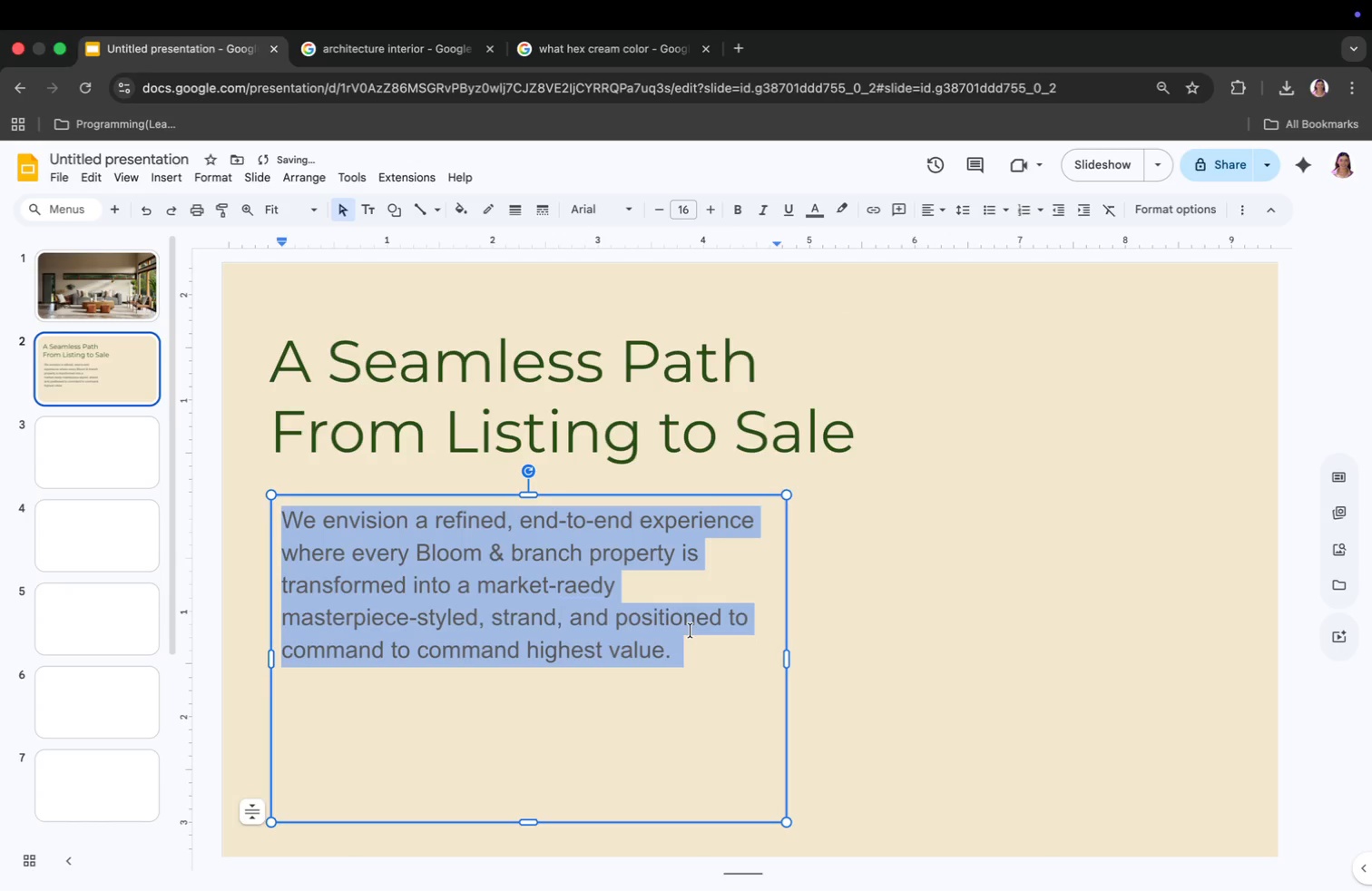 
left_click([664, 211])
 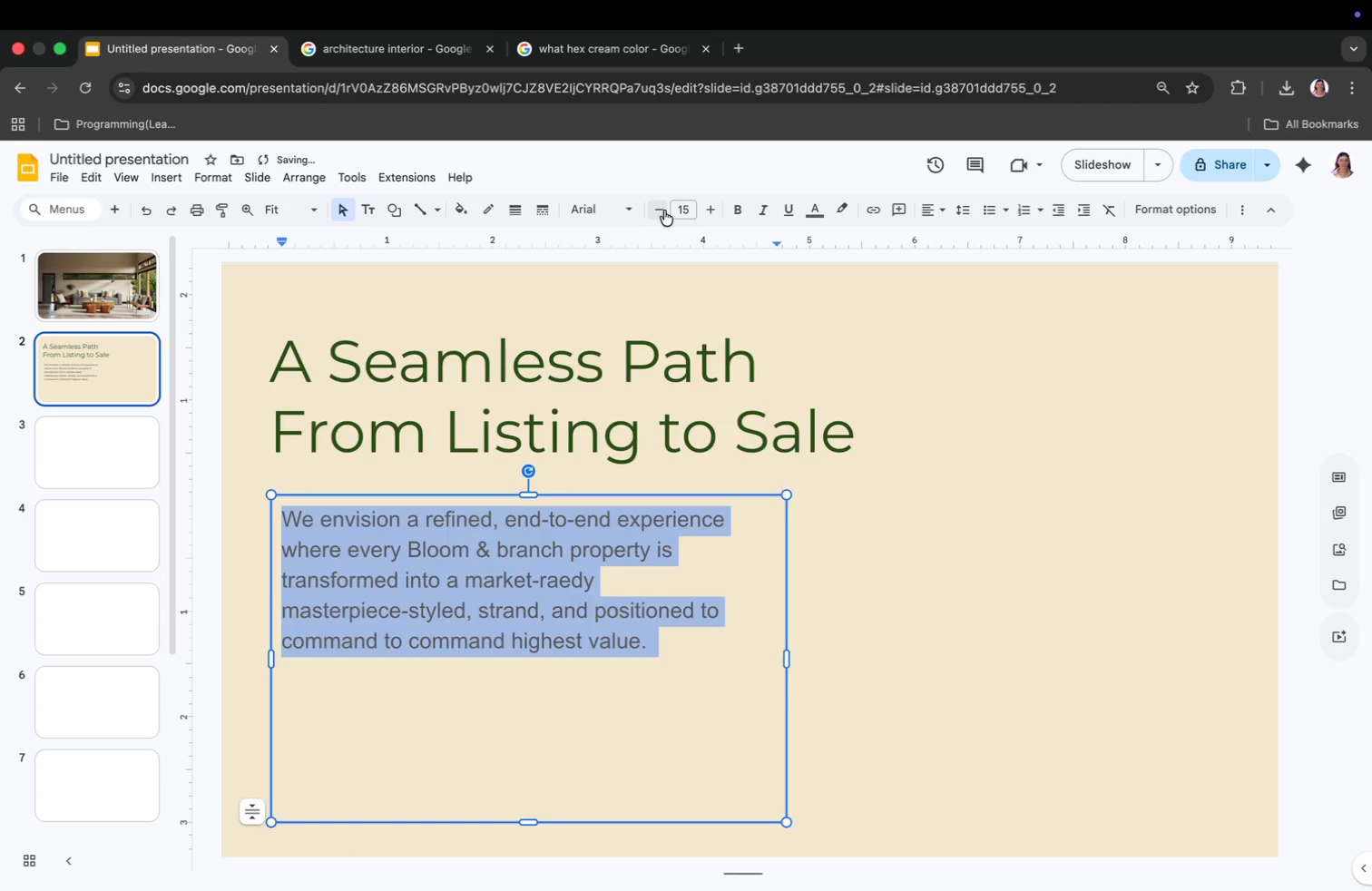 
left_click([664, 211])
 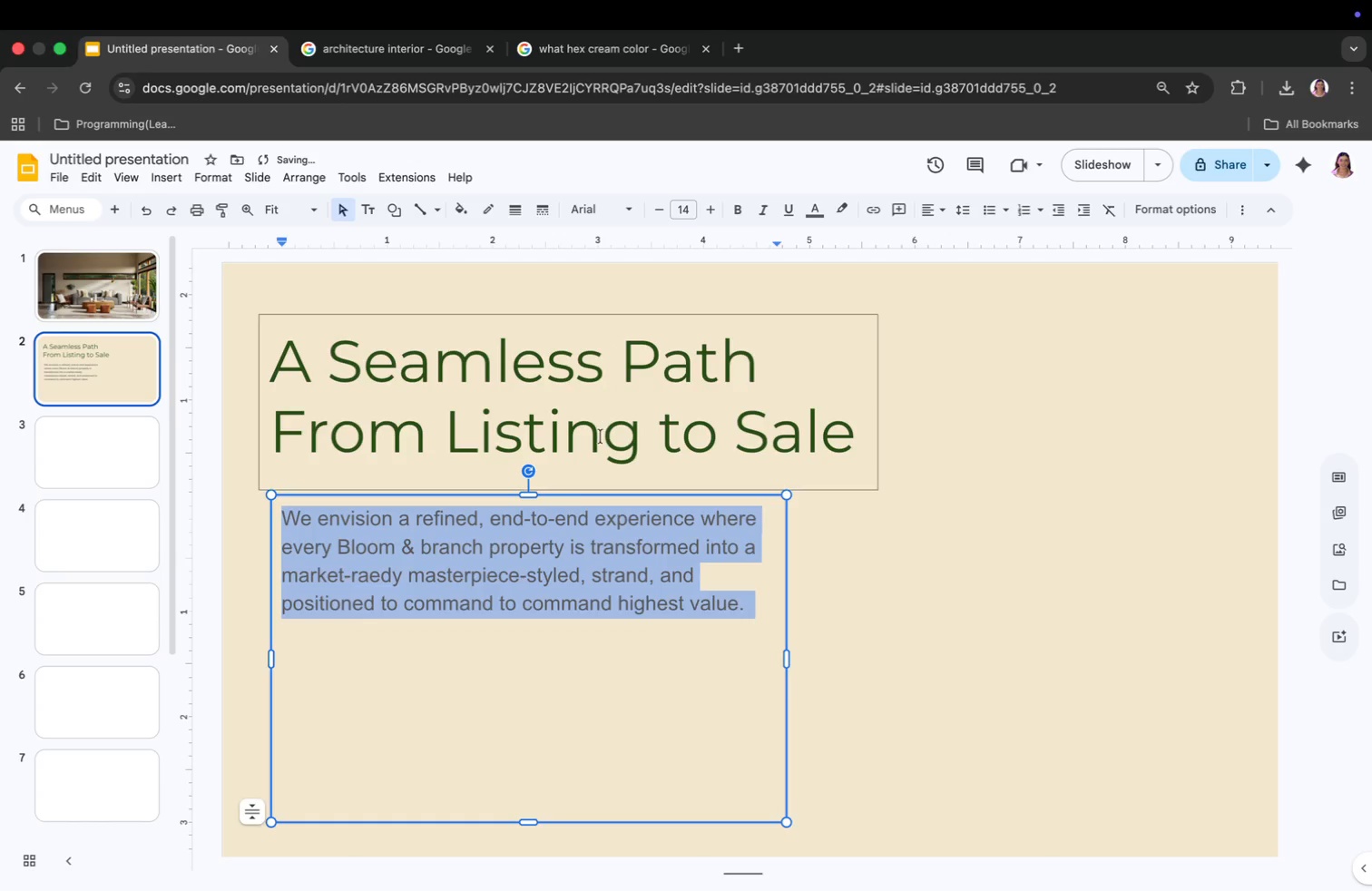 
left_click([551, 661])
 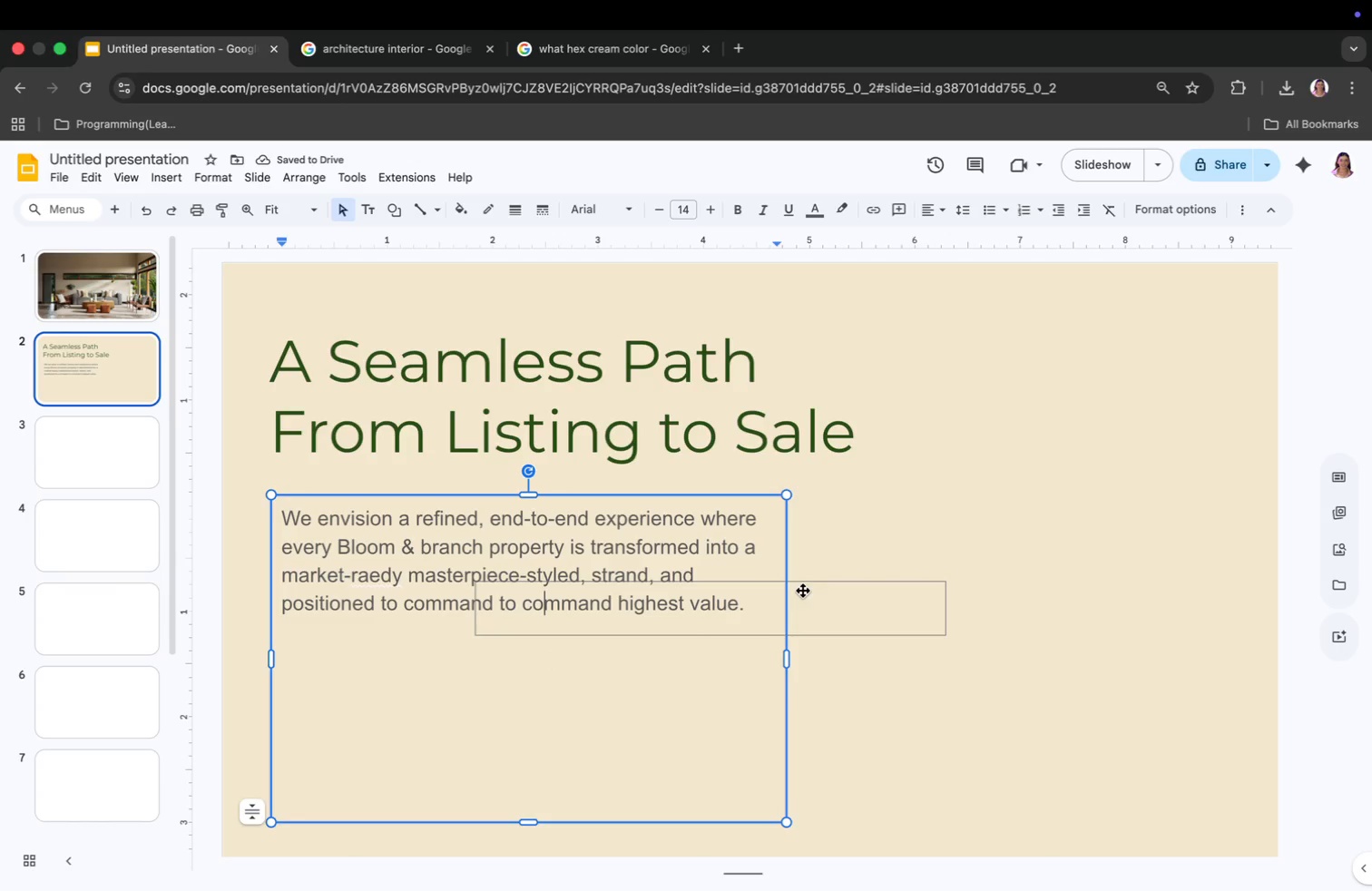 
left_click([900, 799])
 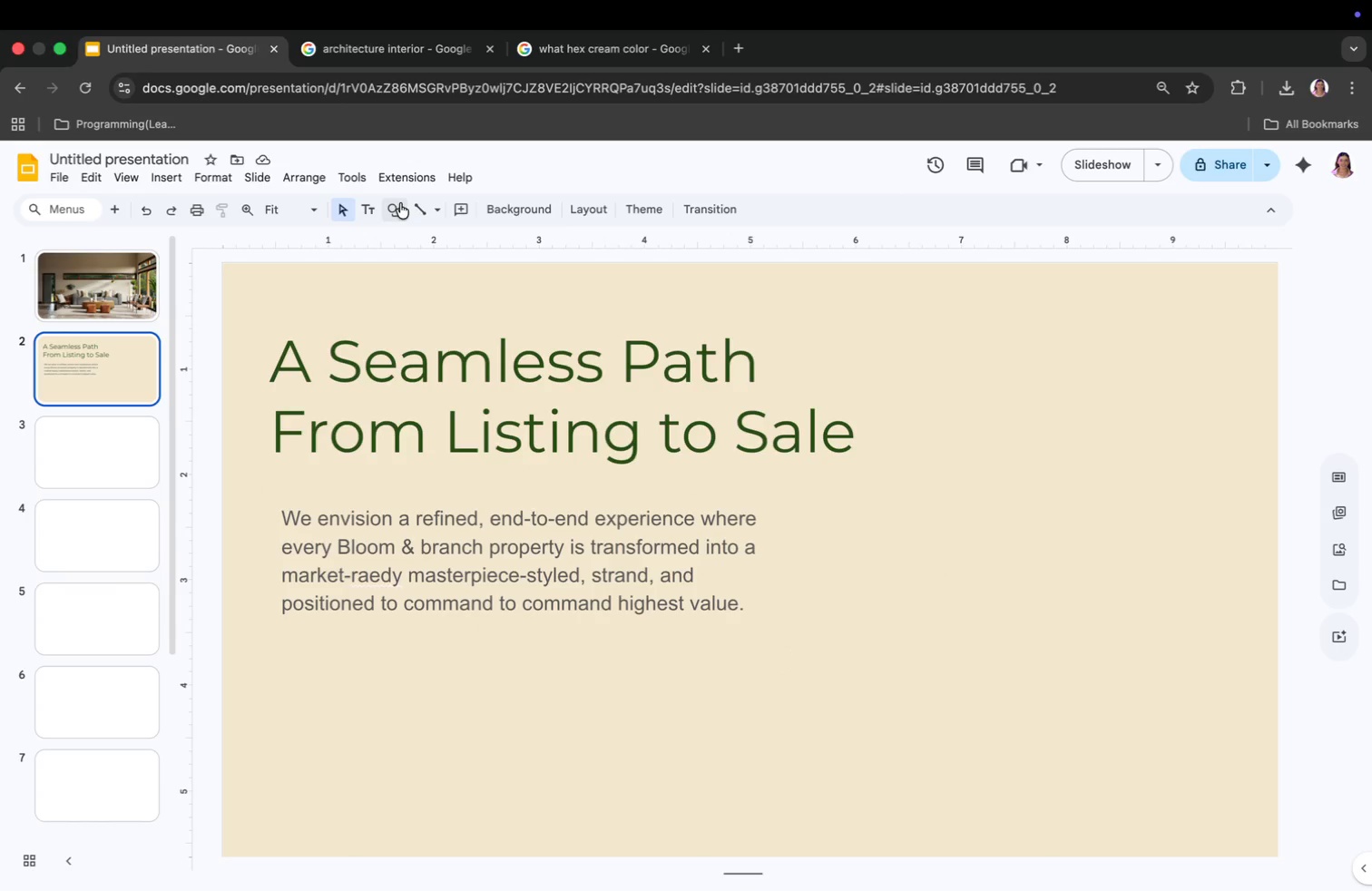 
left_click([417, 204])
 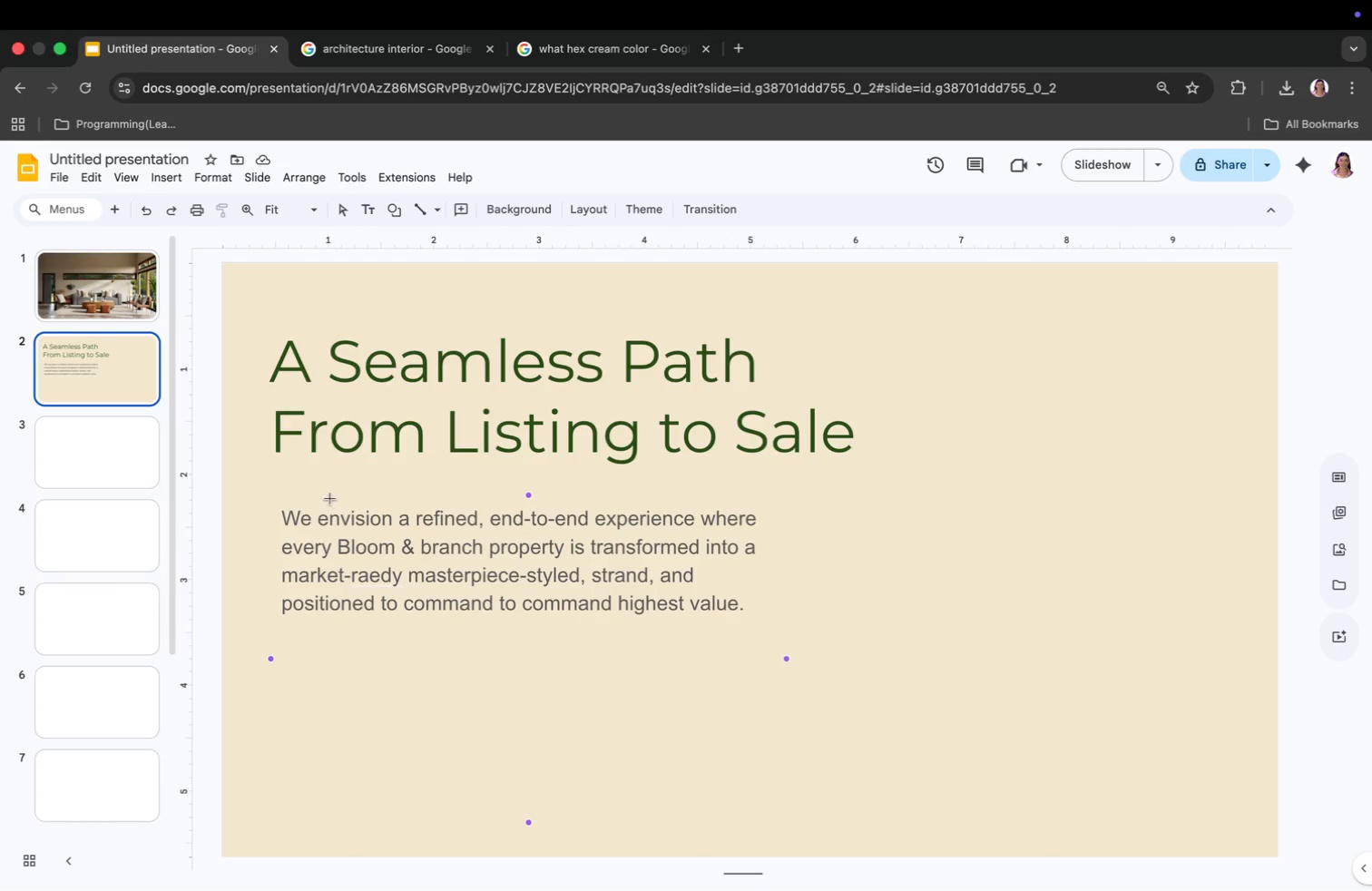 
left_click_drag(start_coordinate=[274, 485], to_coordinate=[839, 483])
 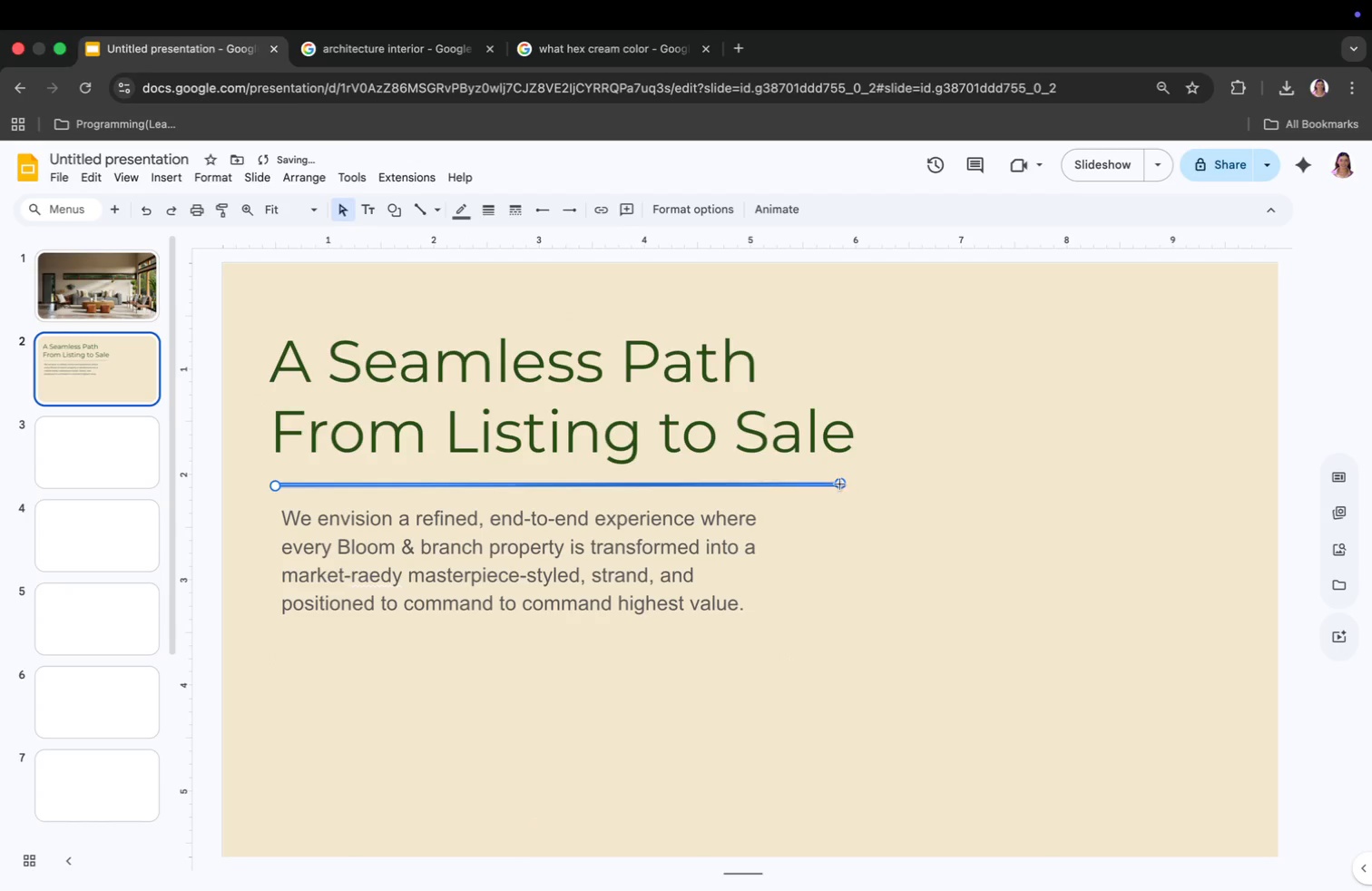 
left_click([553, 572])
 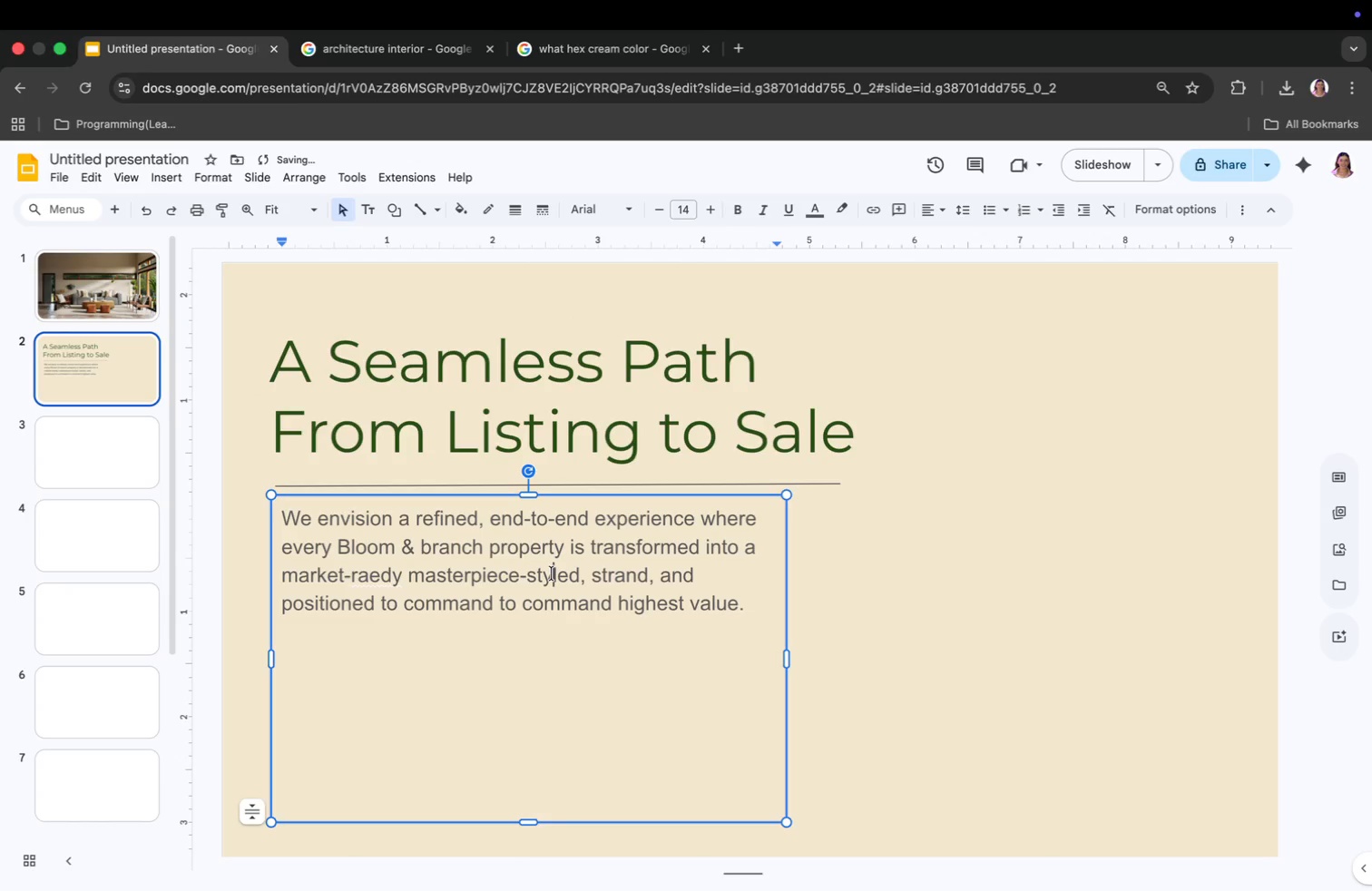 
key(Meta+CommandLeft)
 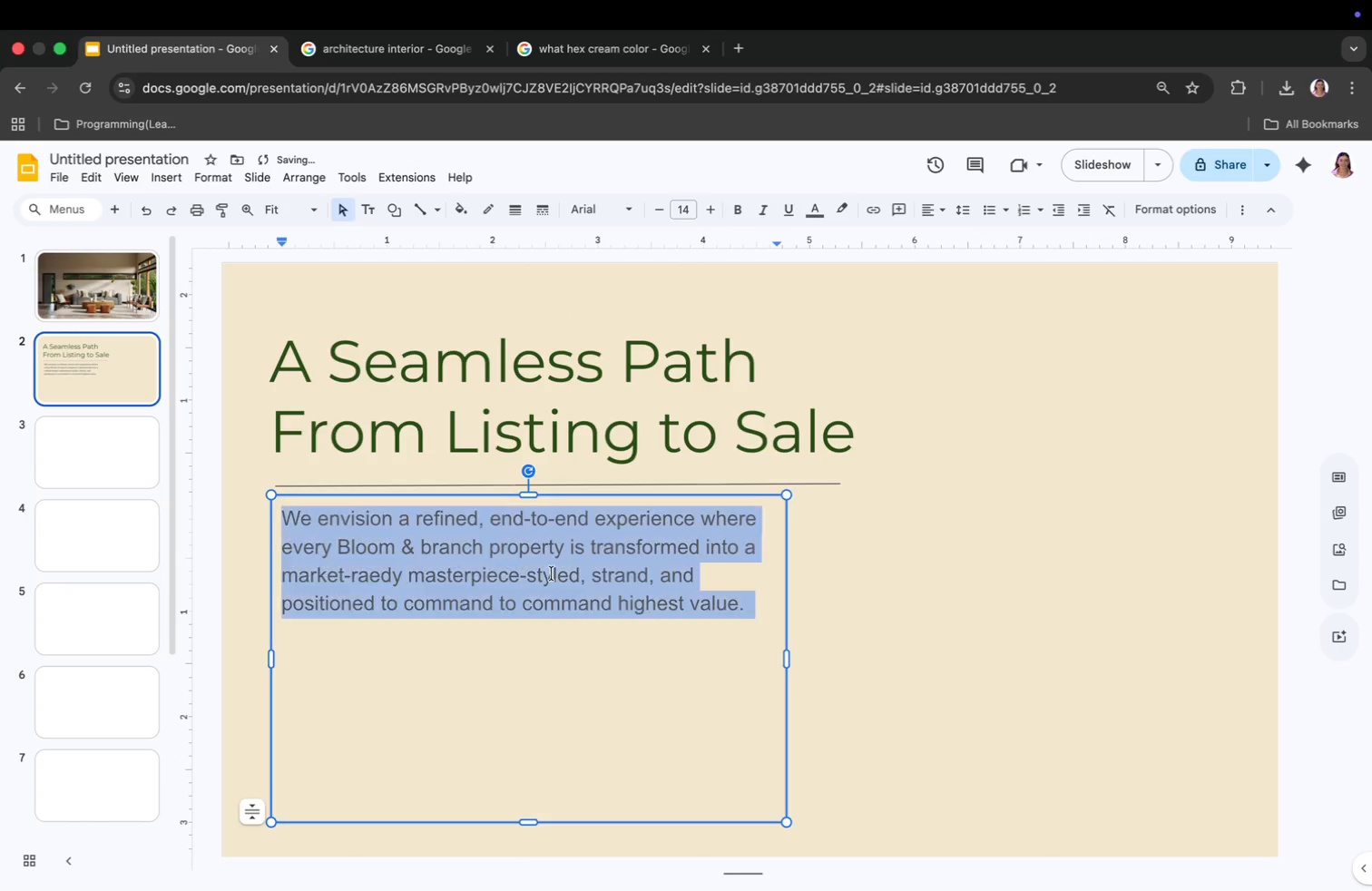 
key(Meta+A)
 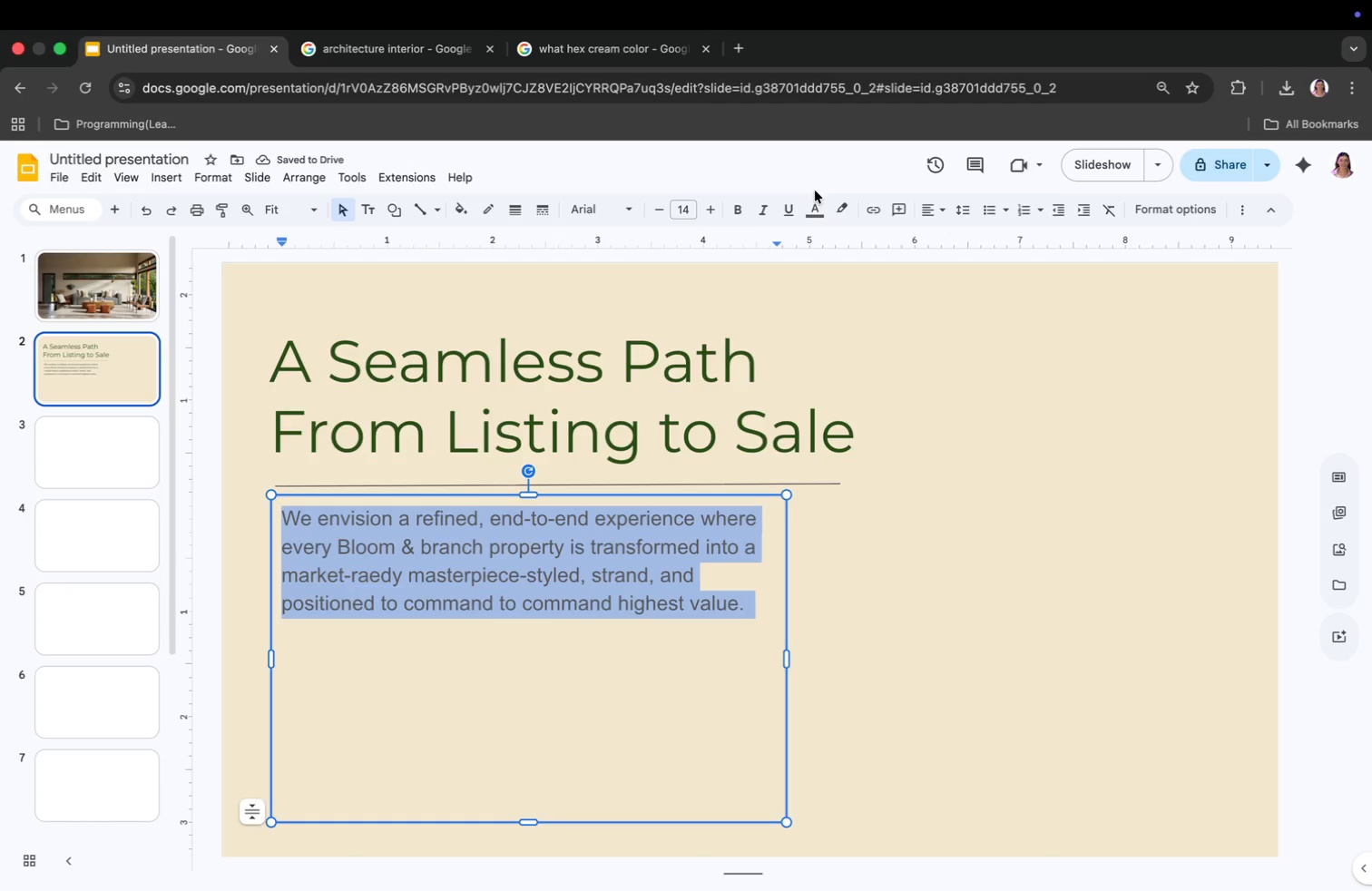 
left_click([817, 209])
 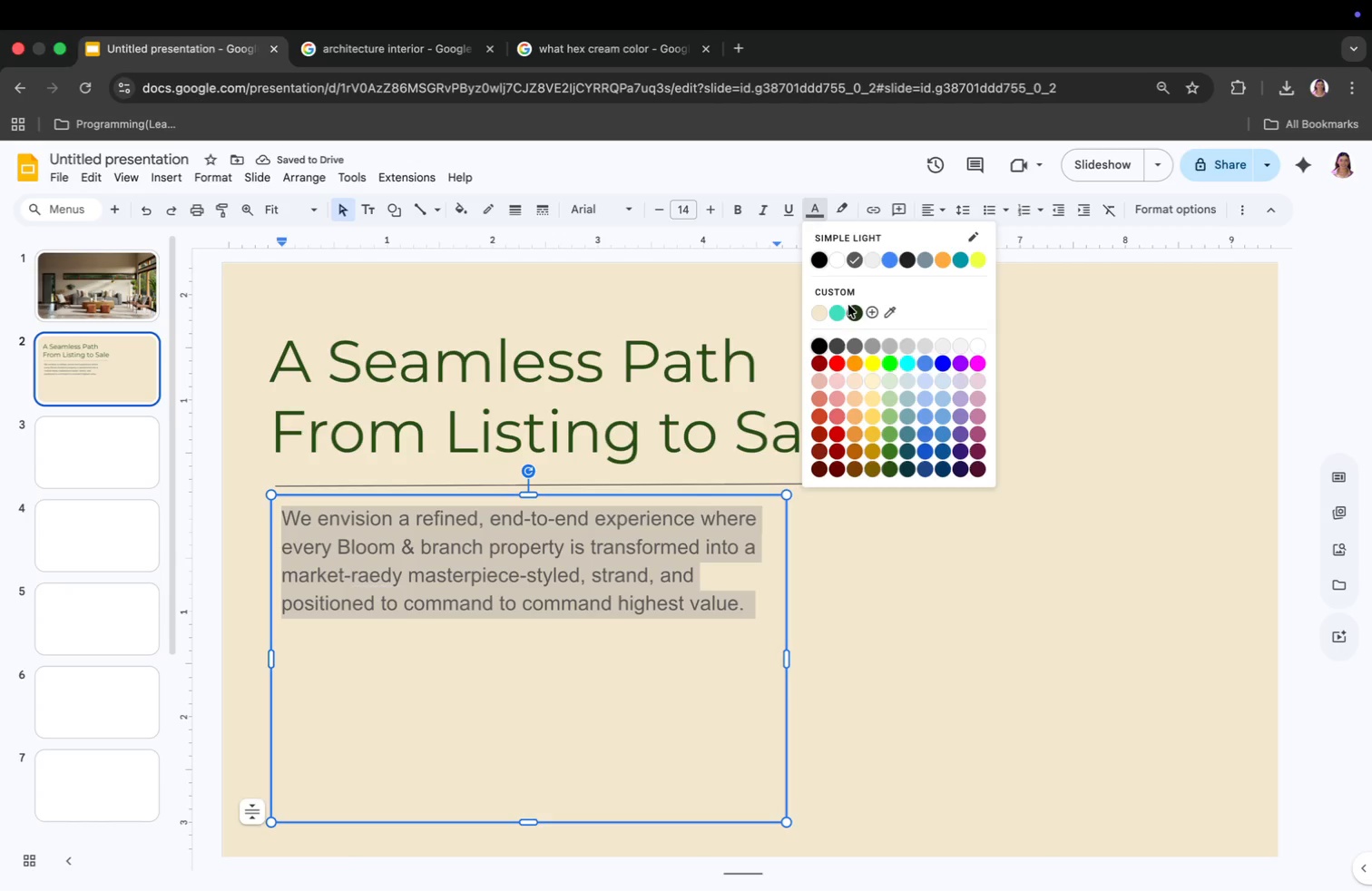 
left_click([856, 308])
 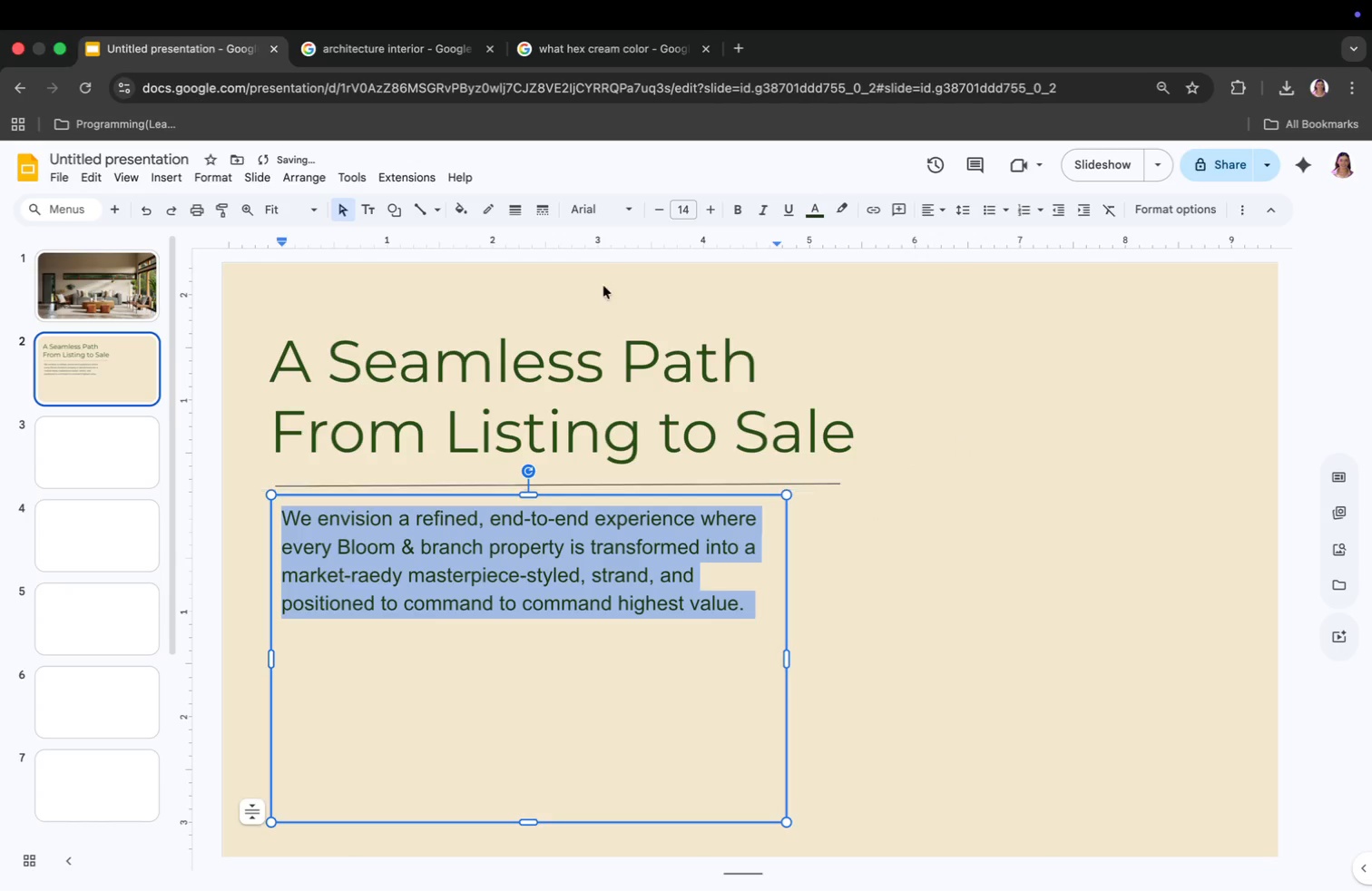 
left_click([596, 215])
 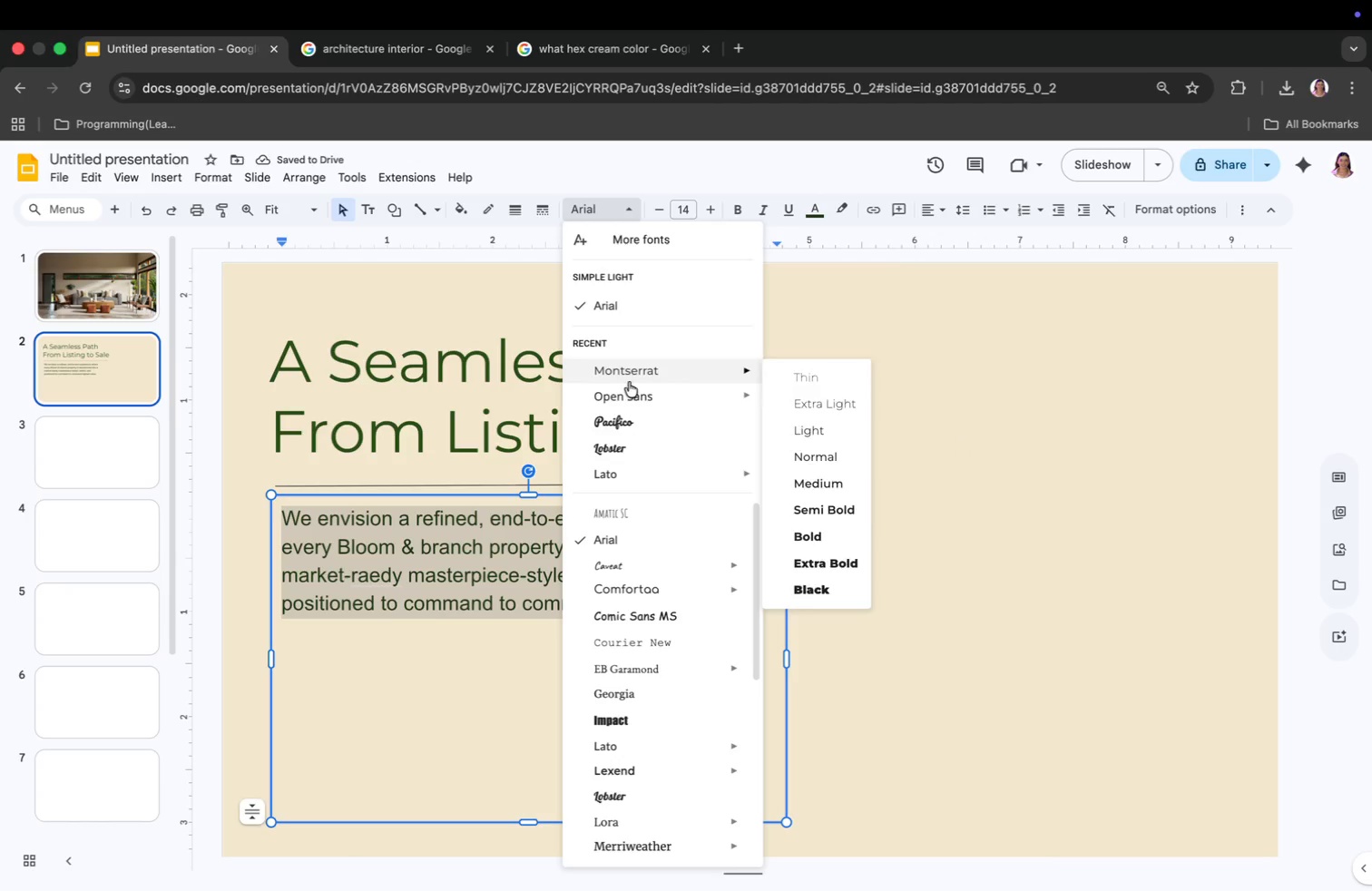 
left_click([629, 397])
 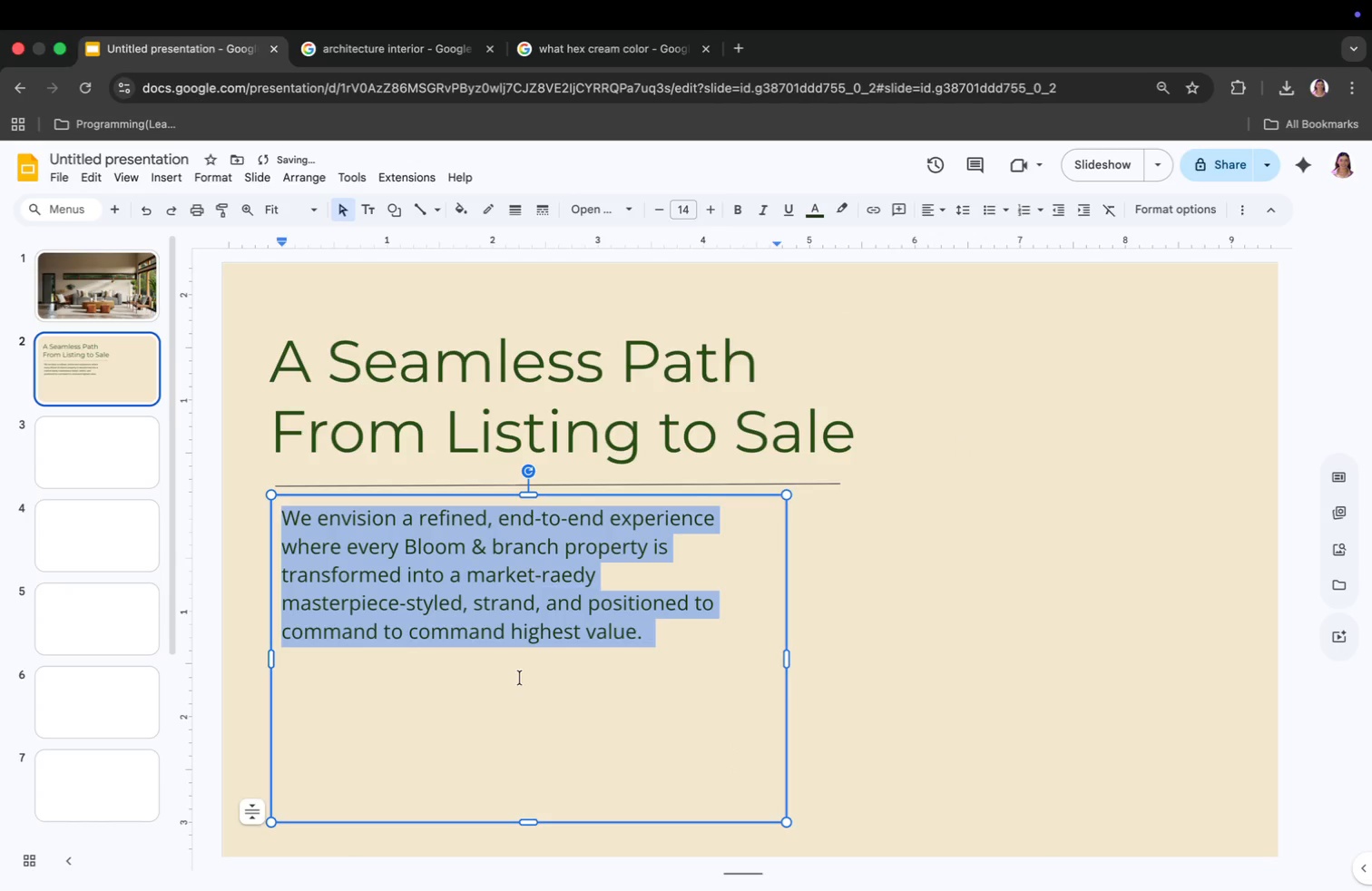 
left_click([520, 695])
 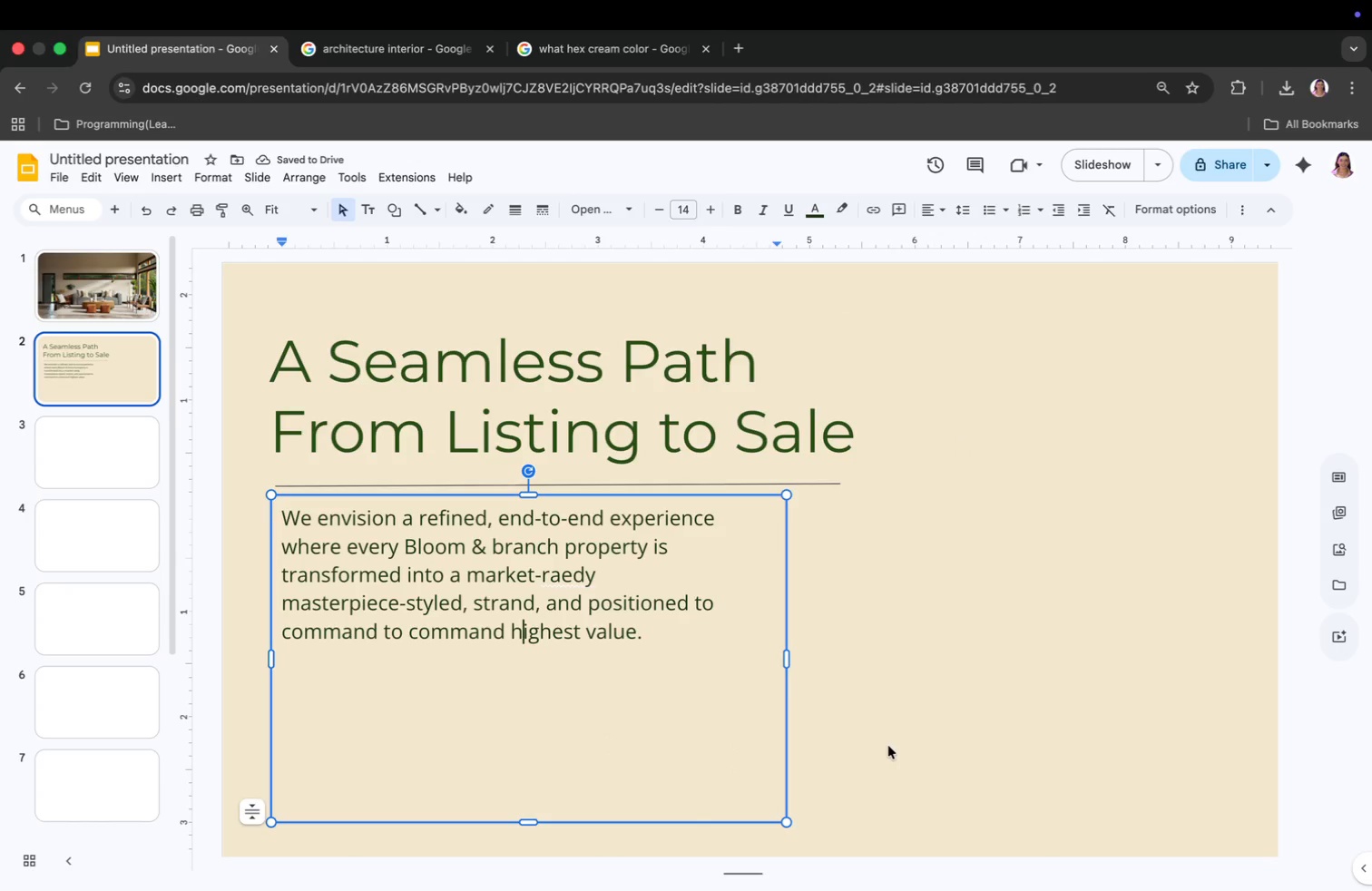 
left_click([851, 741])
 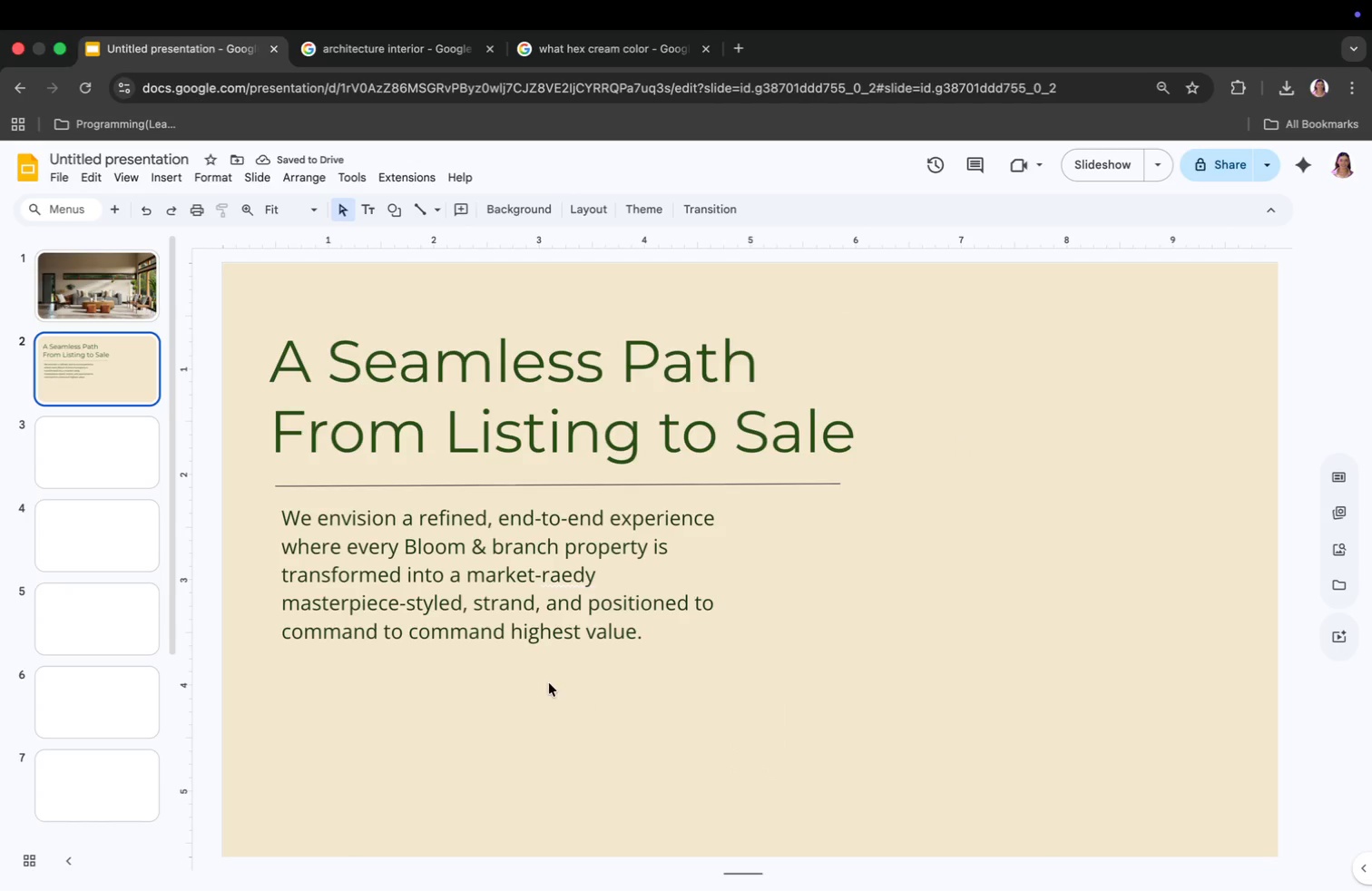 
left_click([541, 682])
 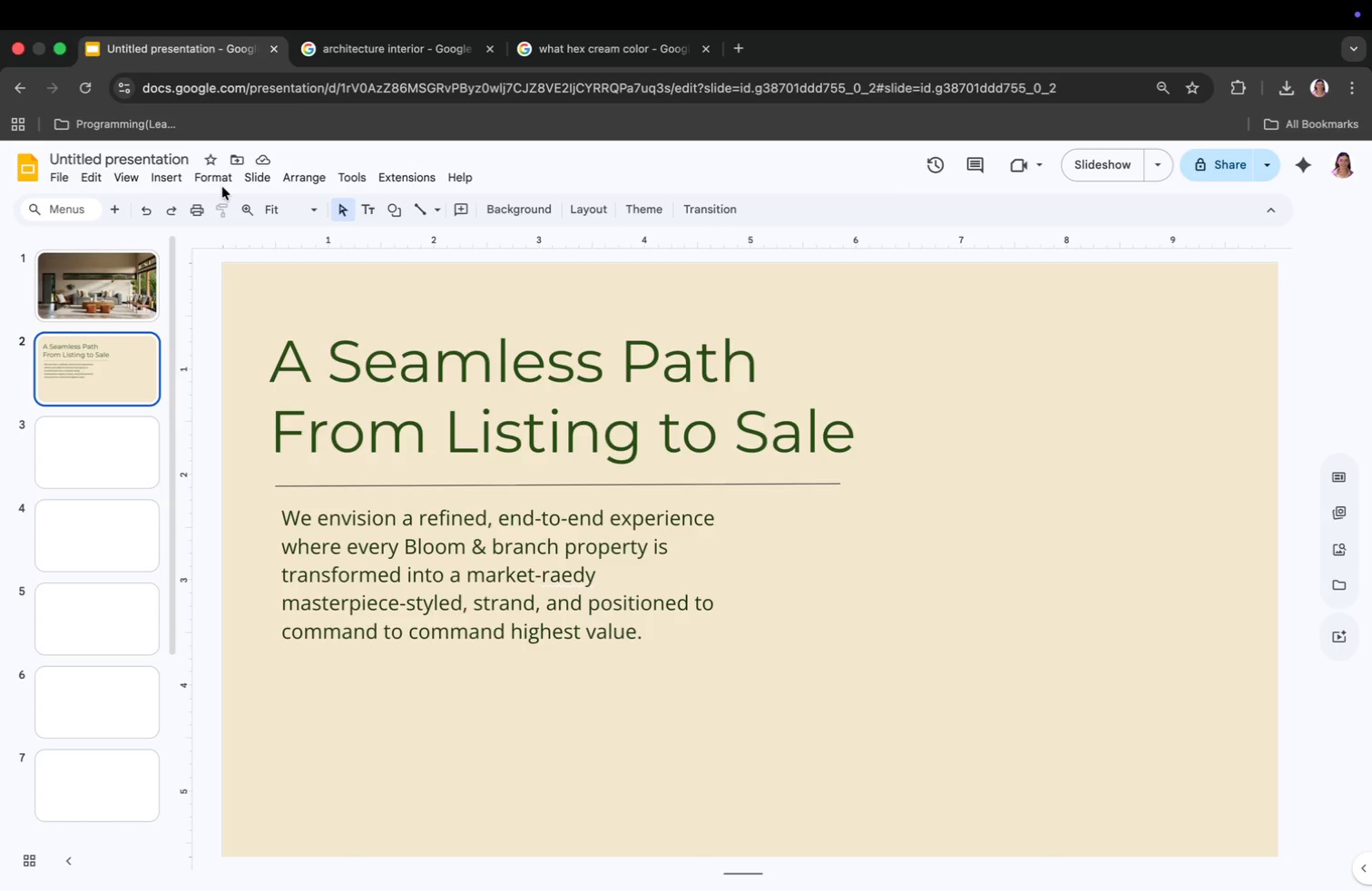 
left_click([206, 178])
 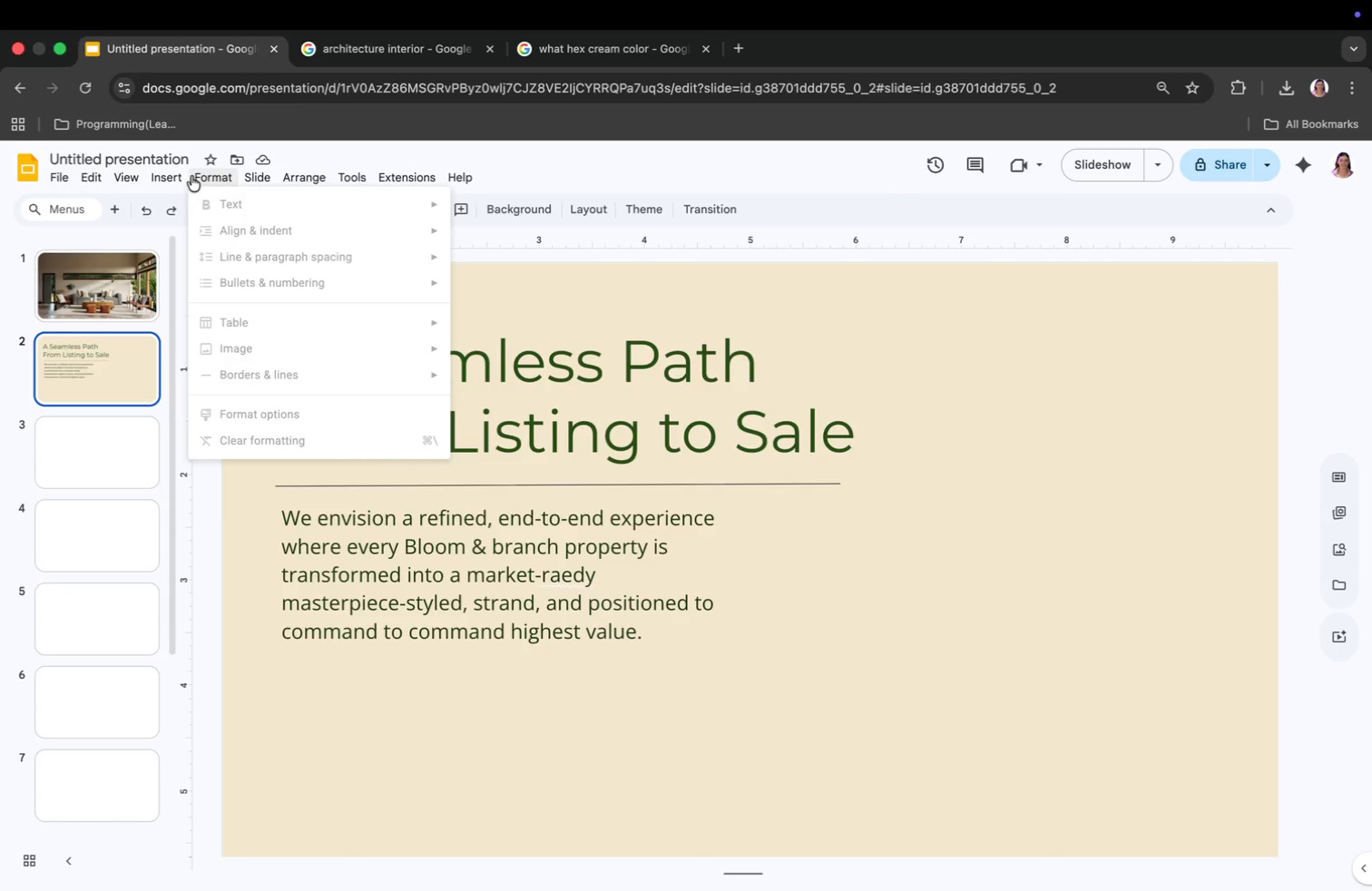 
left_click([175, 179])
 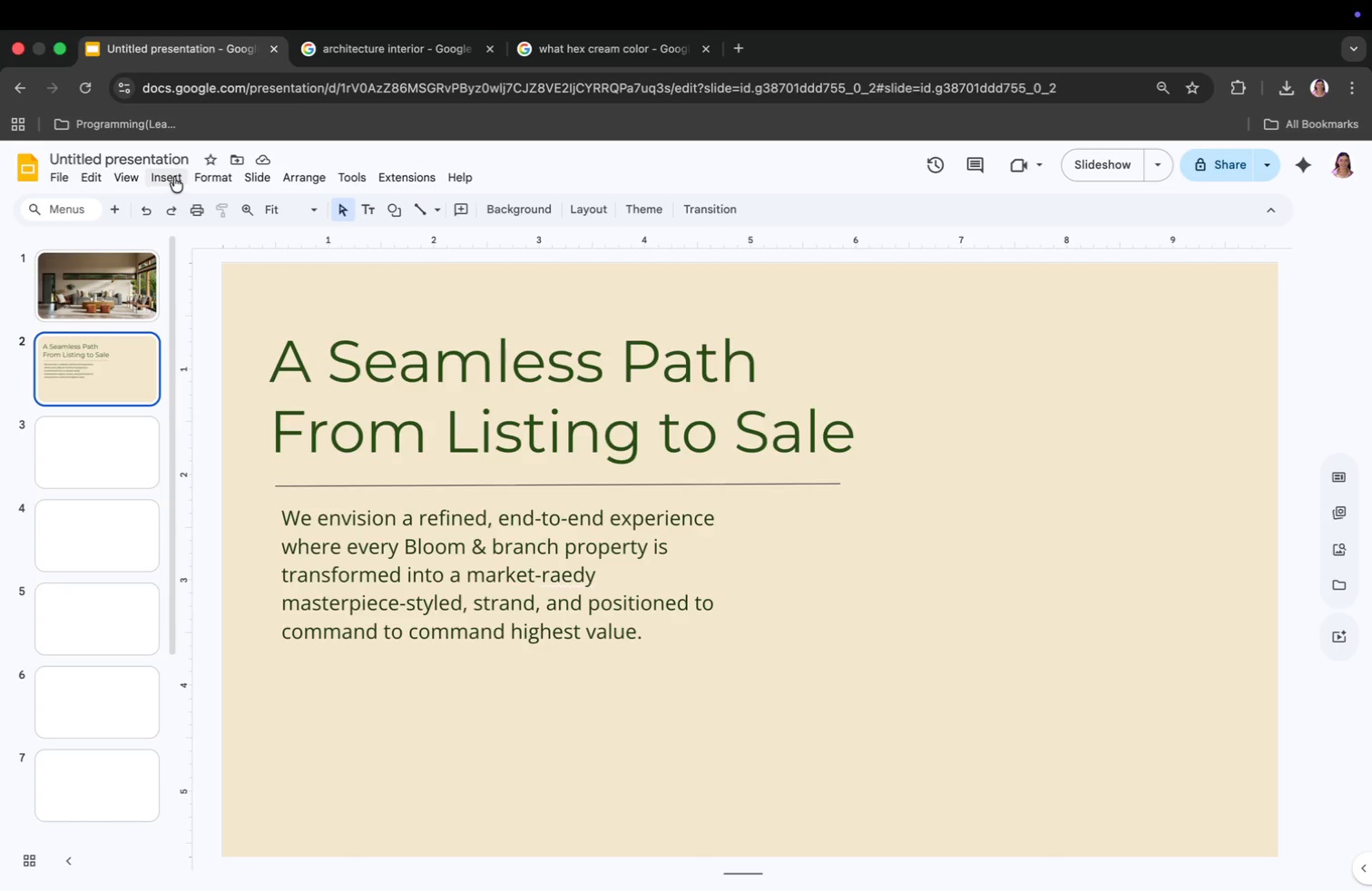 
left_click([174, 177])
 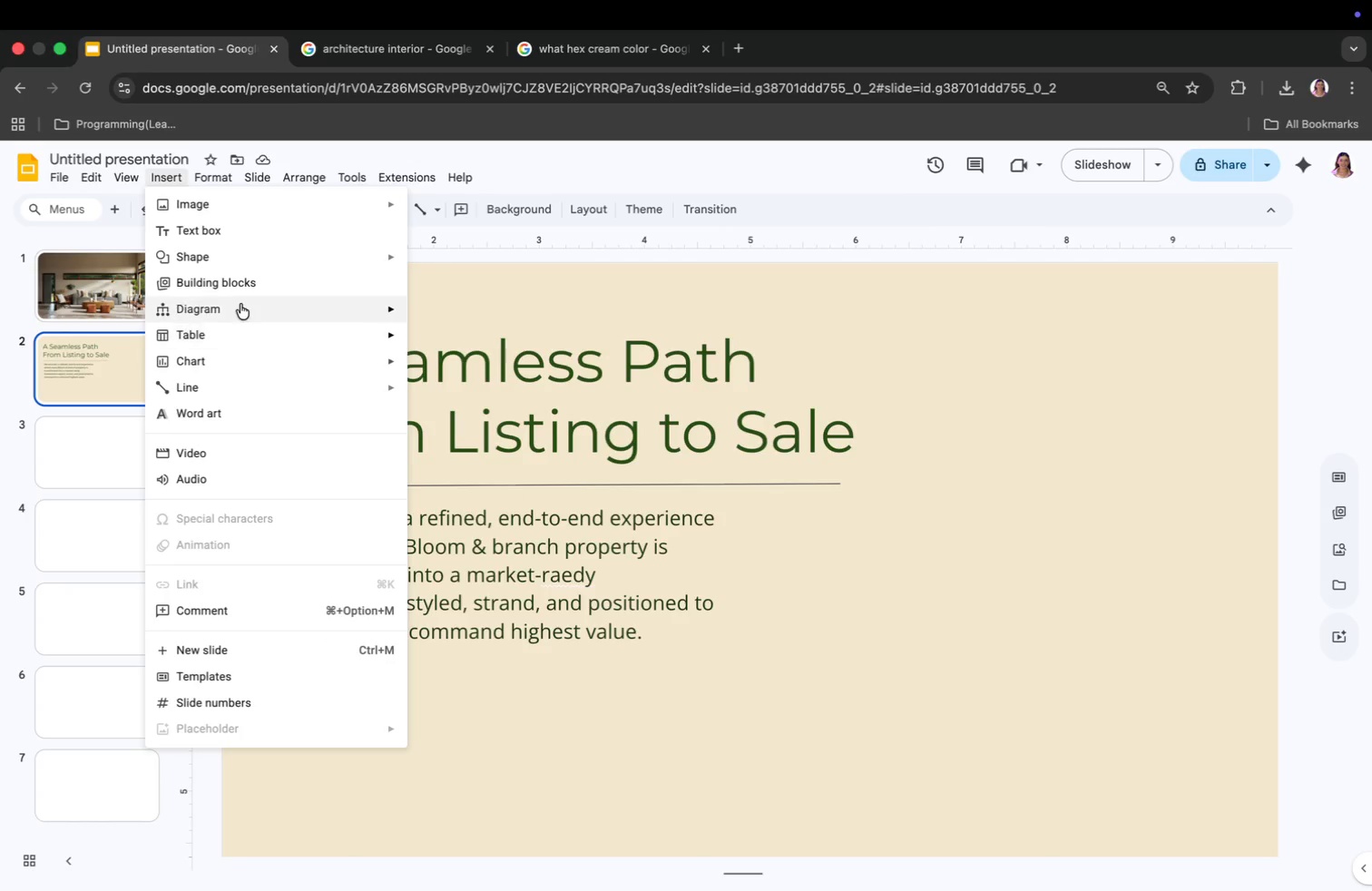 
left_click([244, 284])
 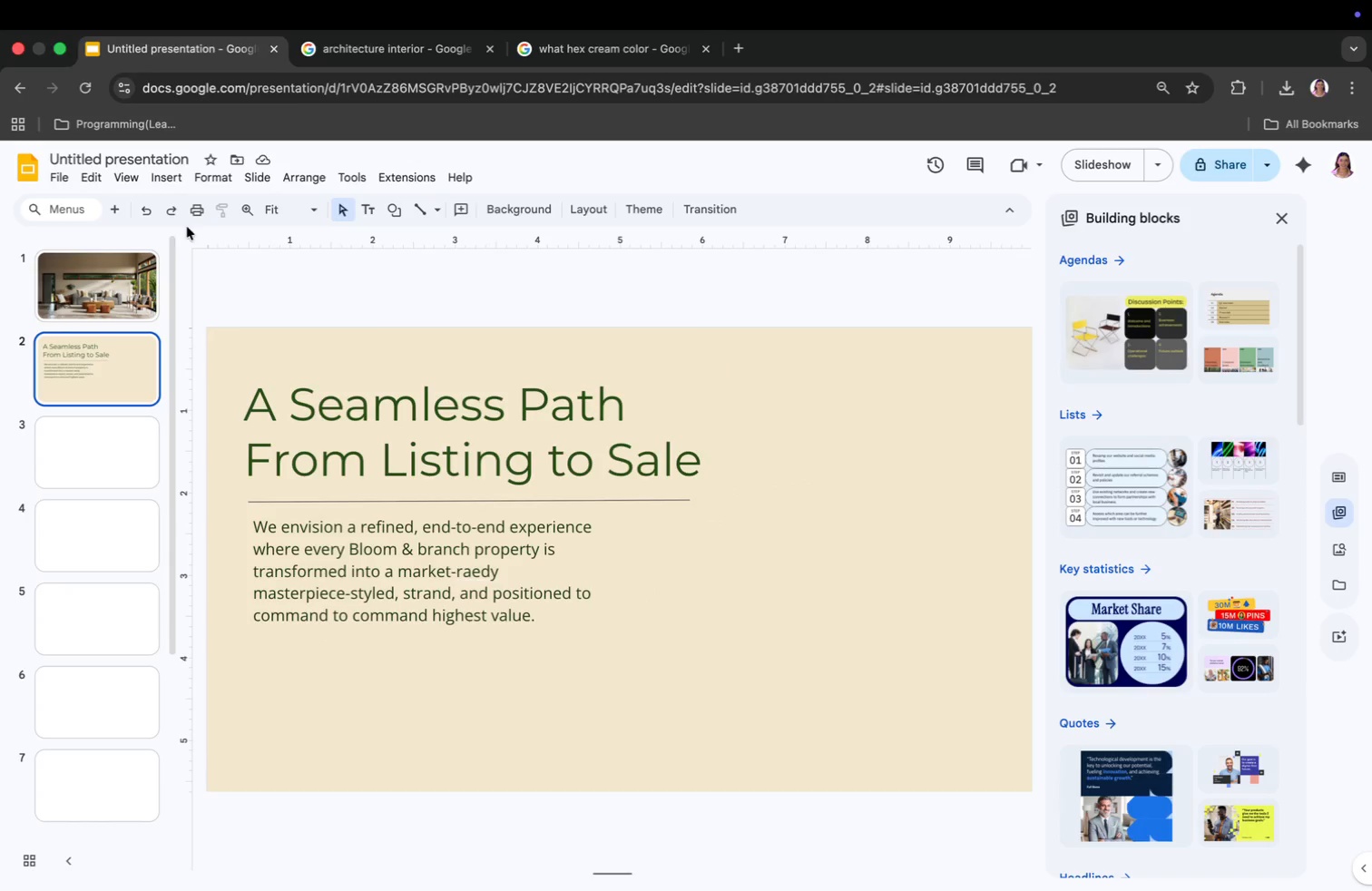 
left_click([129, 172])
 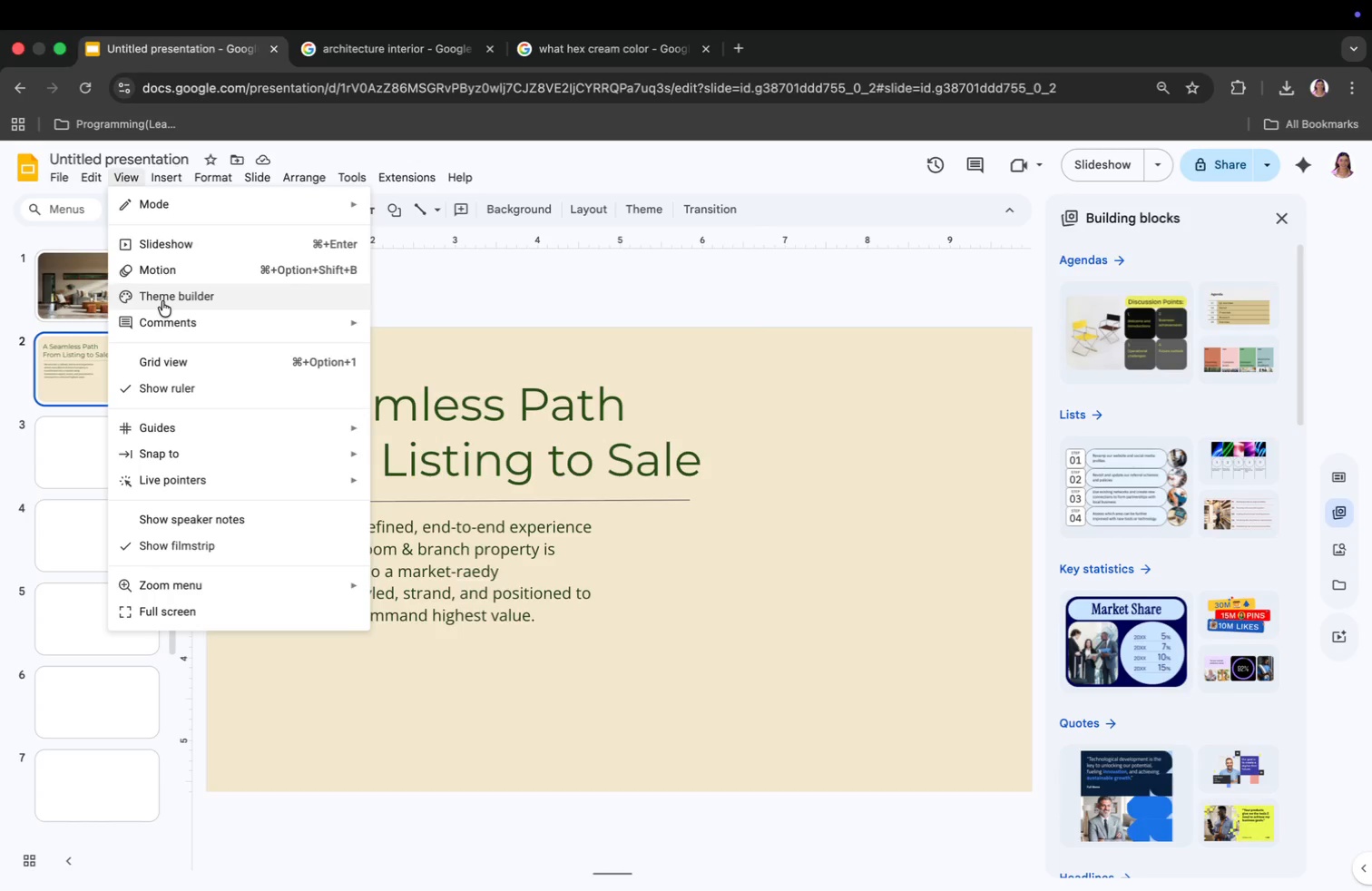 
left_click([162, 301])
 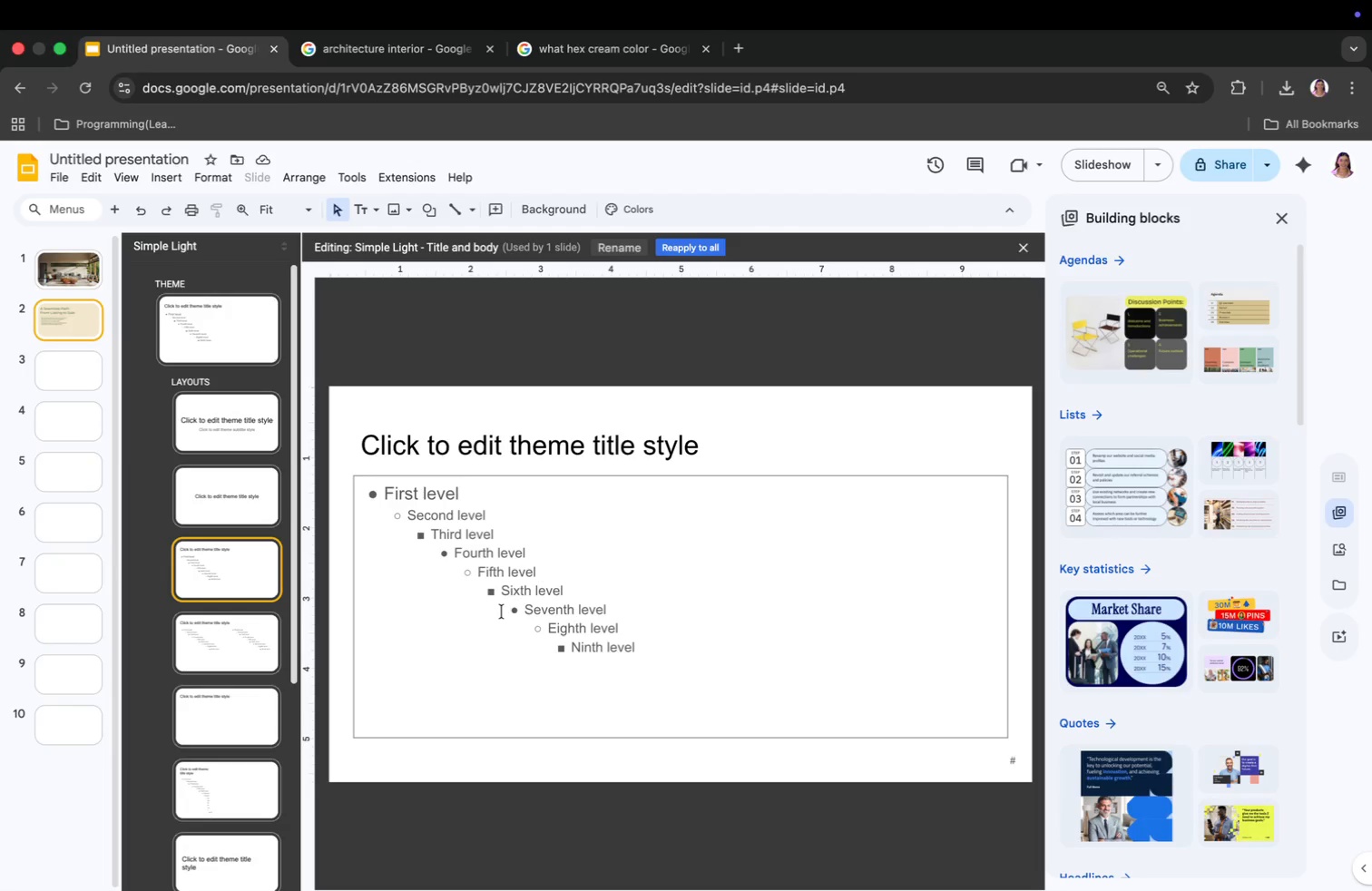 
left_click([657, 607])
 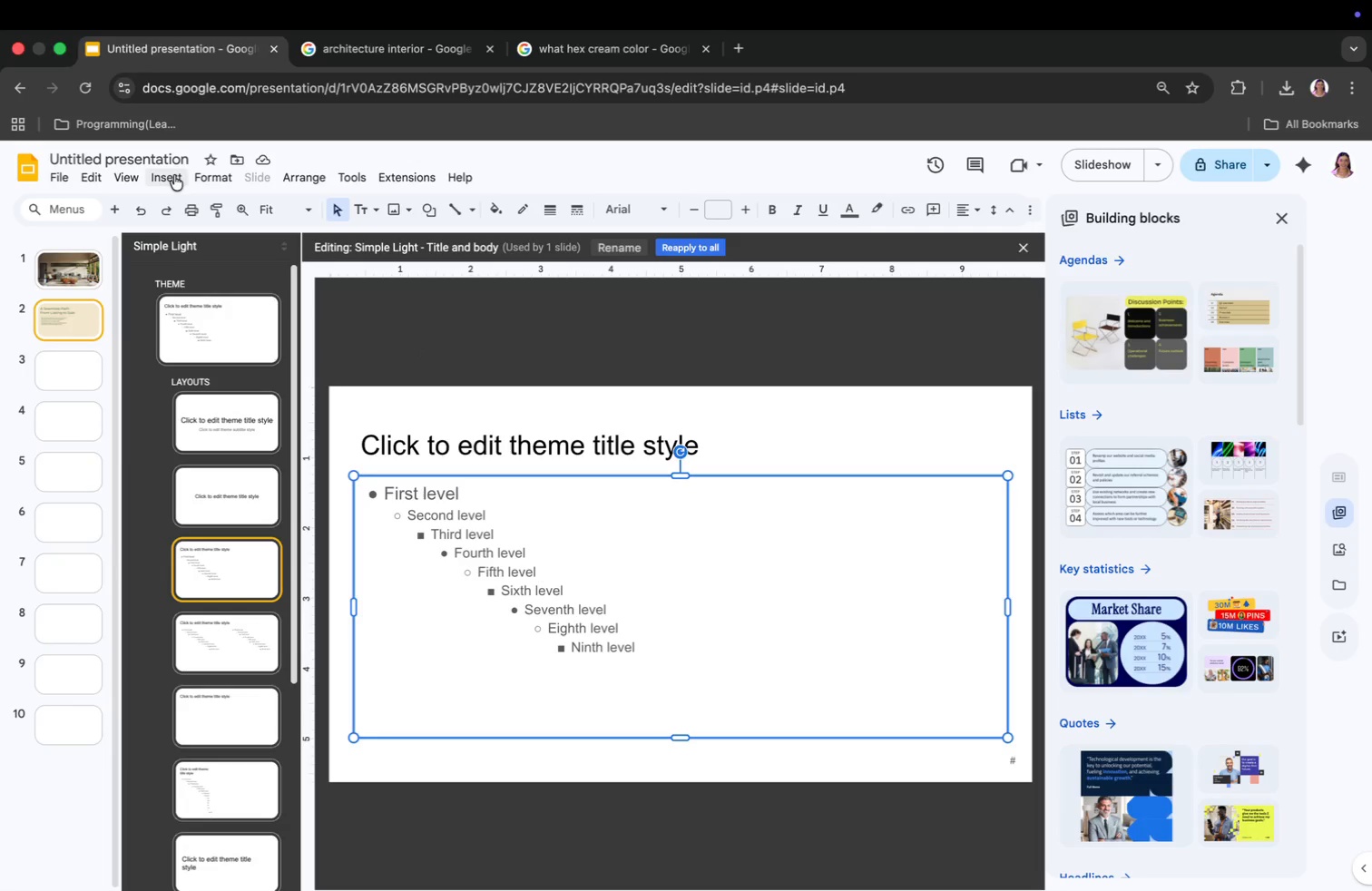 
left_click([174, 175])
 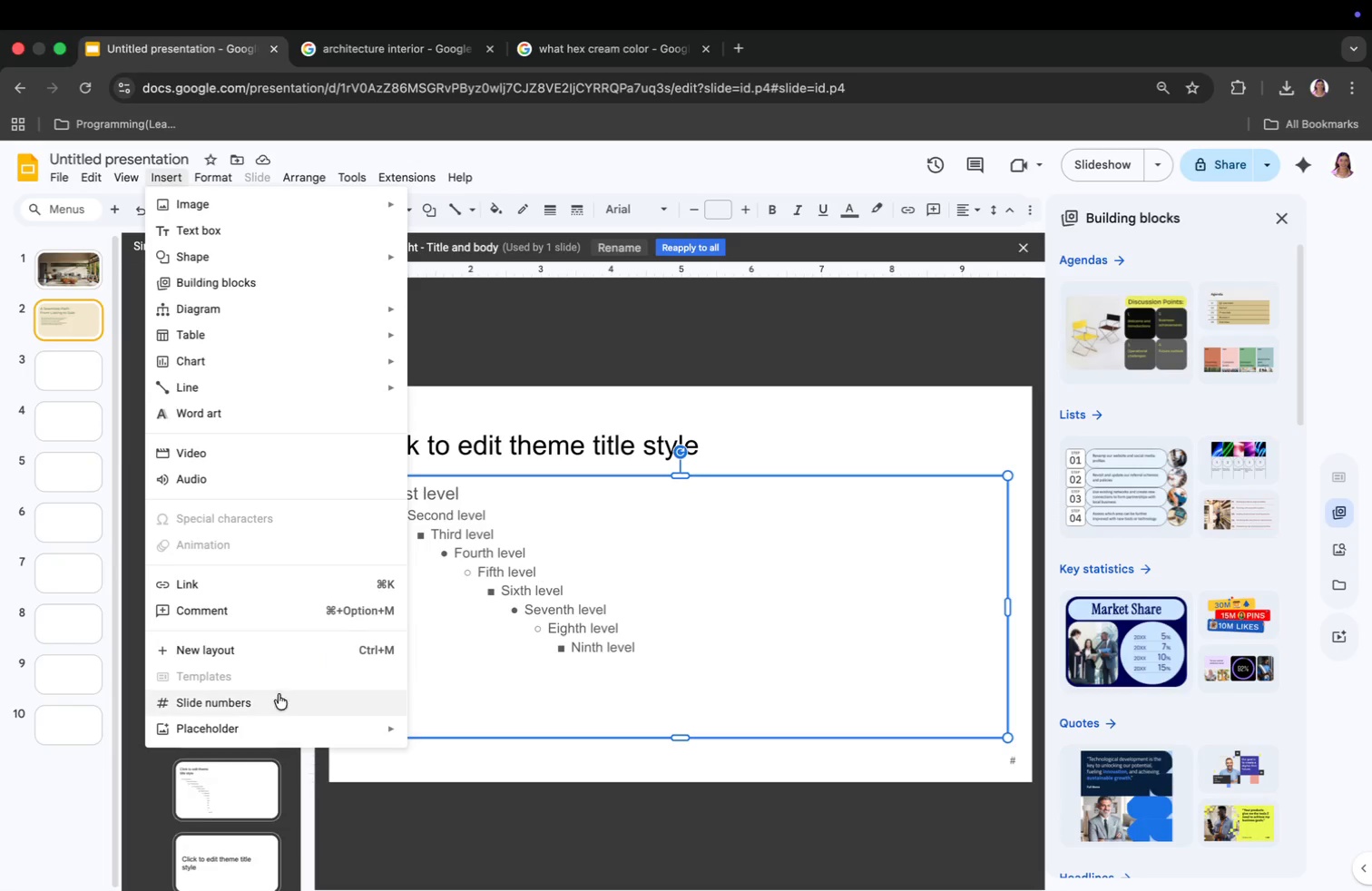 
left_click([279, 723])
 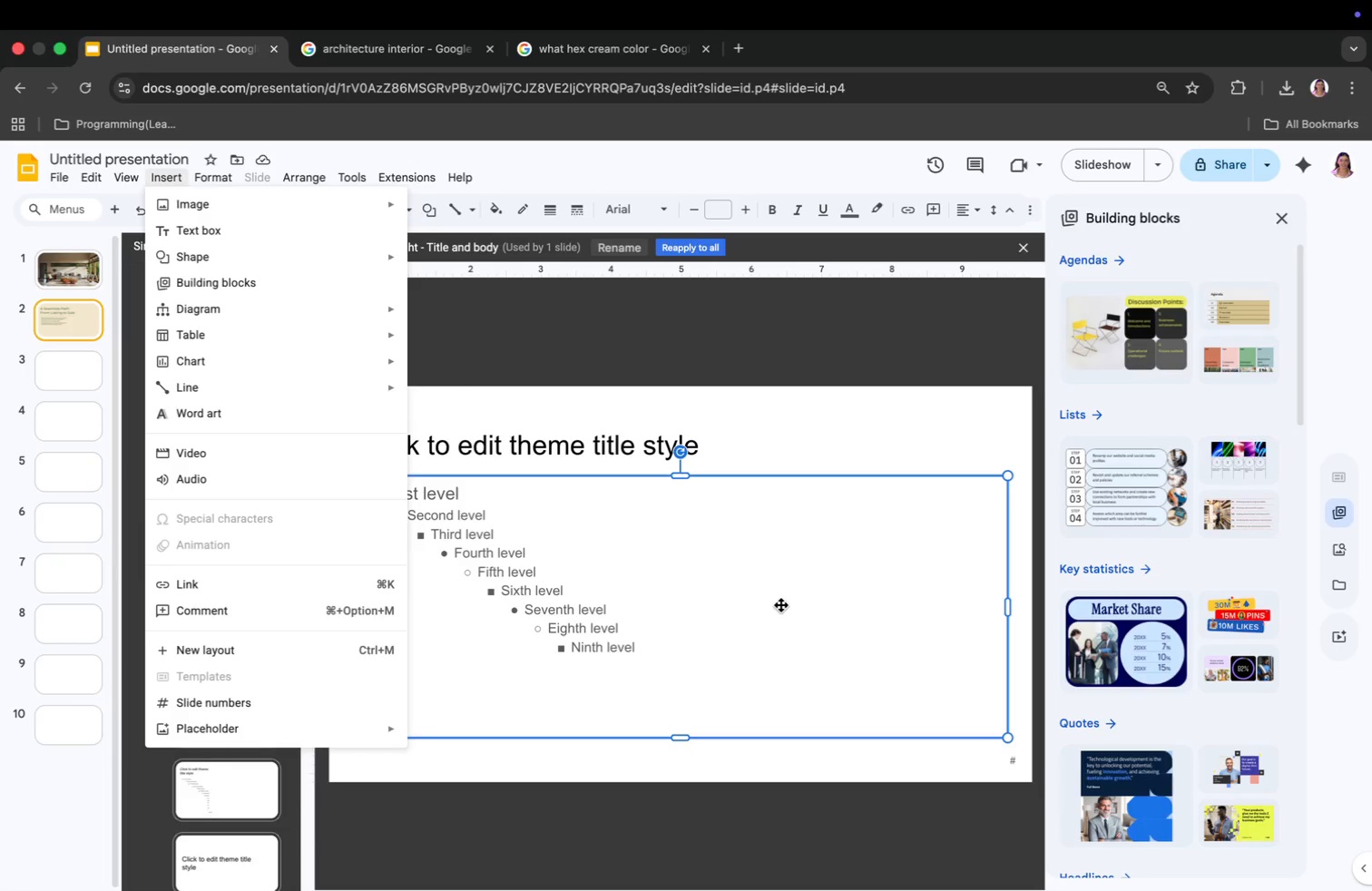 
left_click([789, 573])
 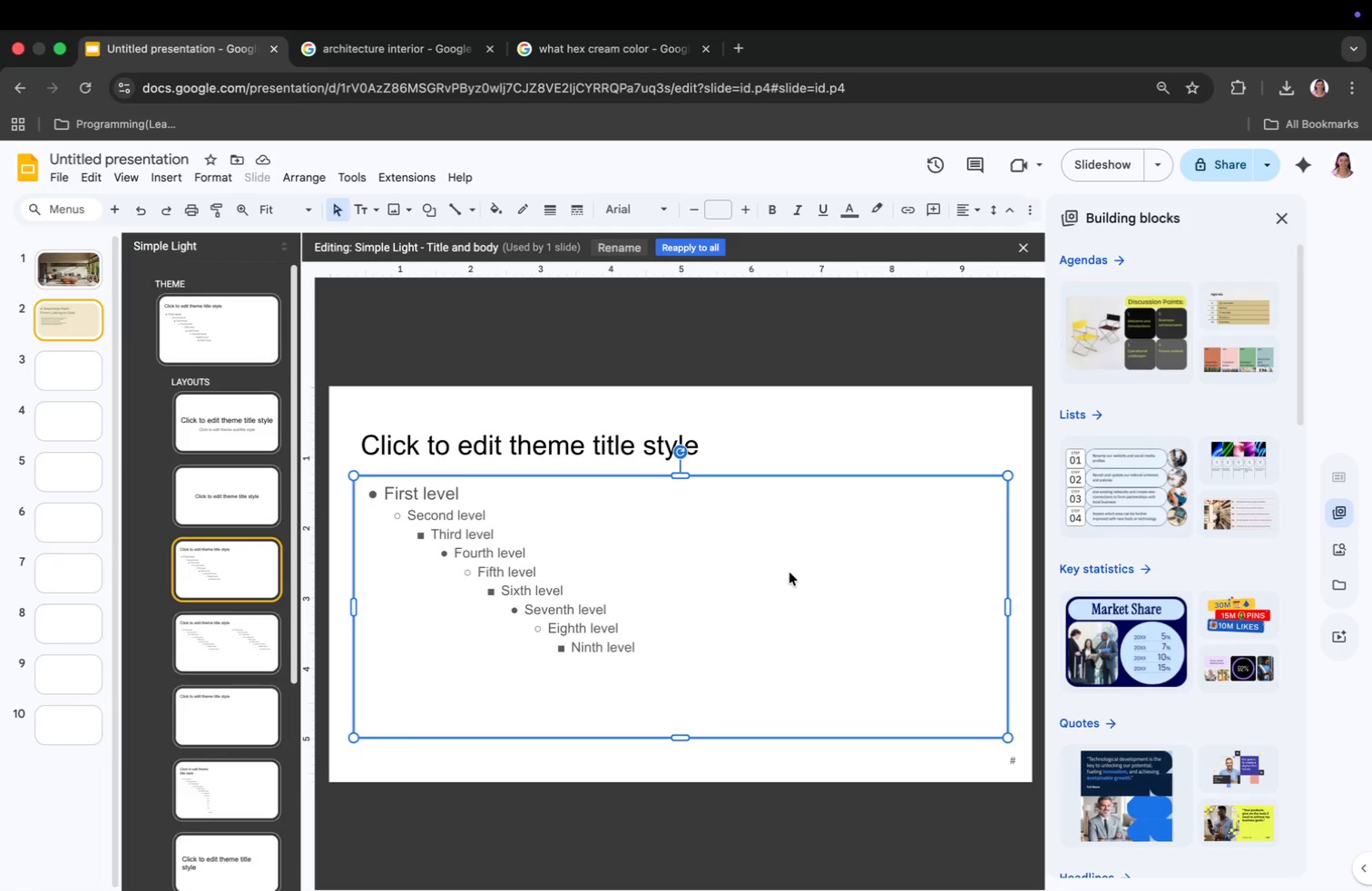 
left_click([789, 573])
 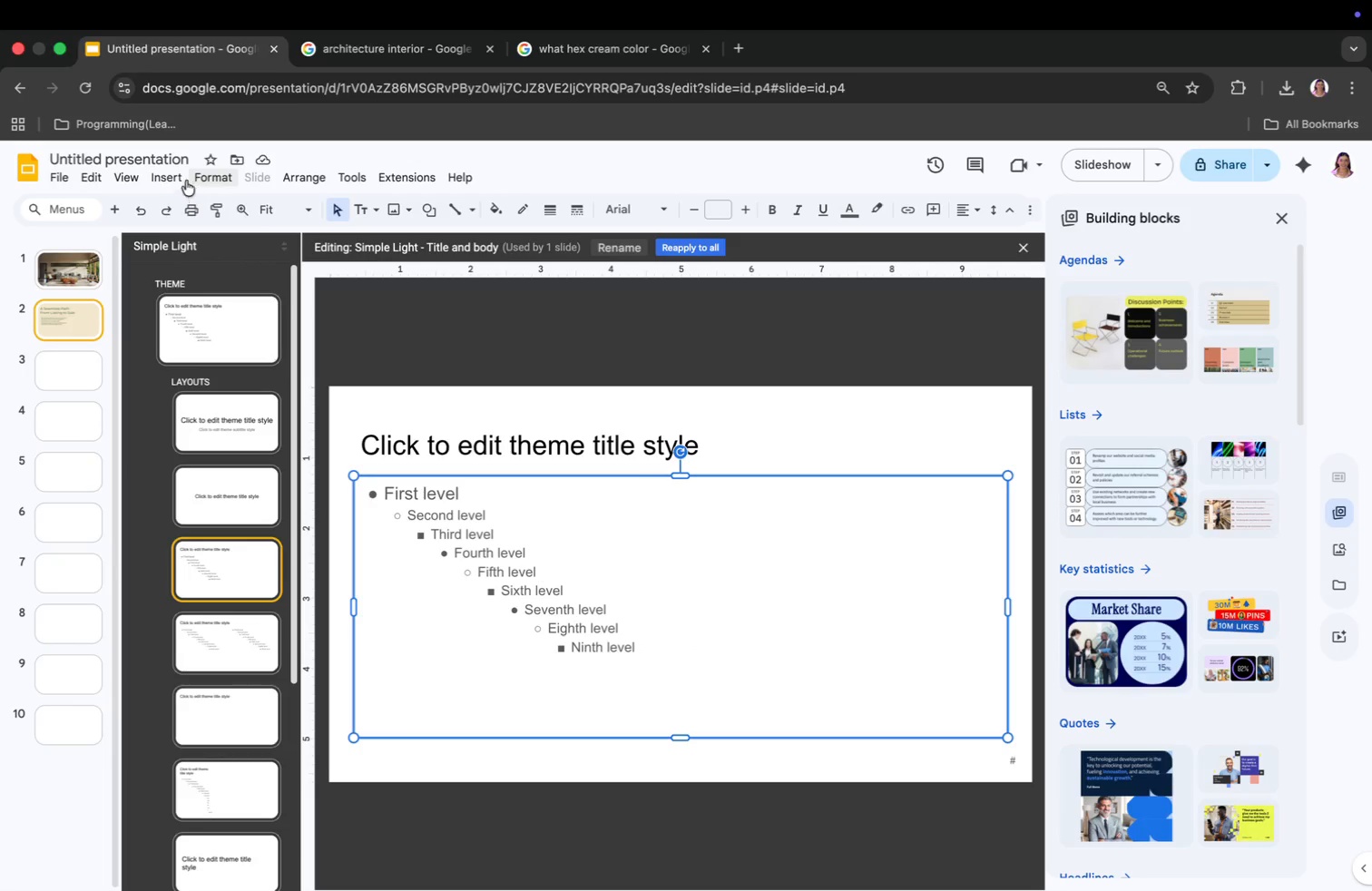 
left_click([165, 171])
 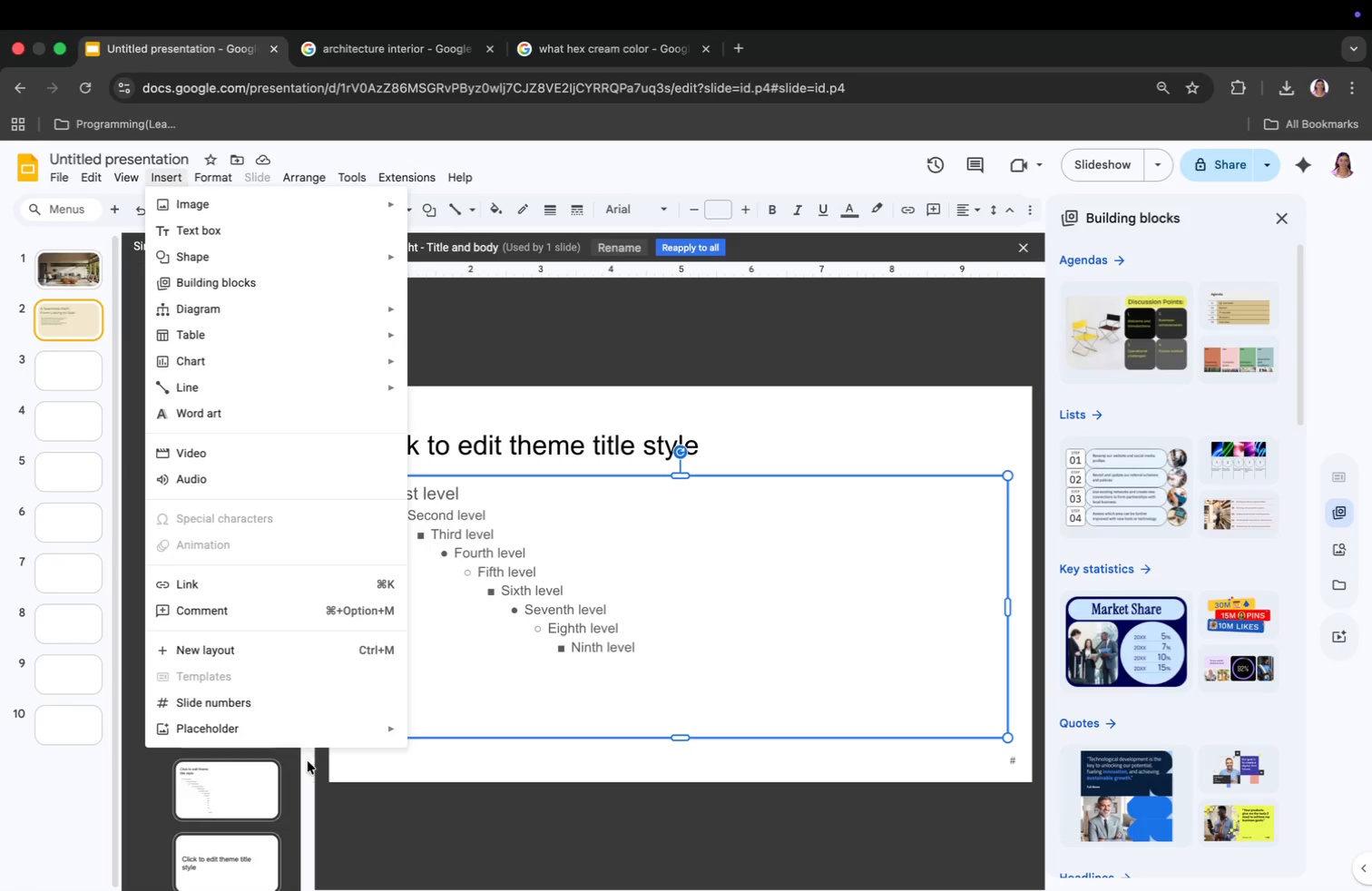 
left_click([301, 734])
 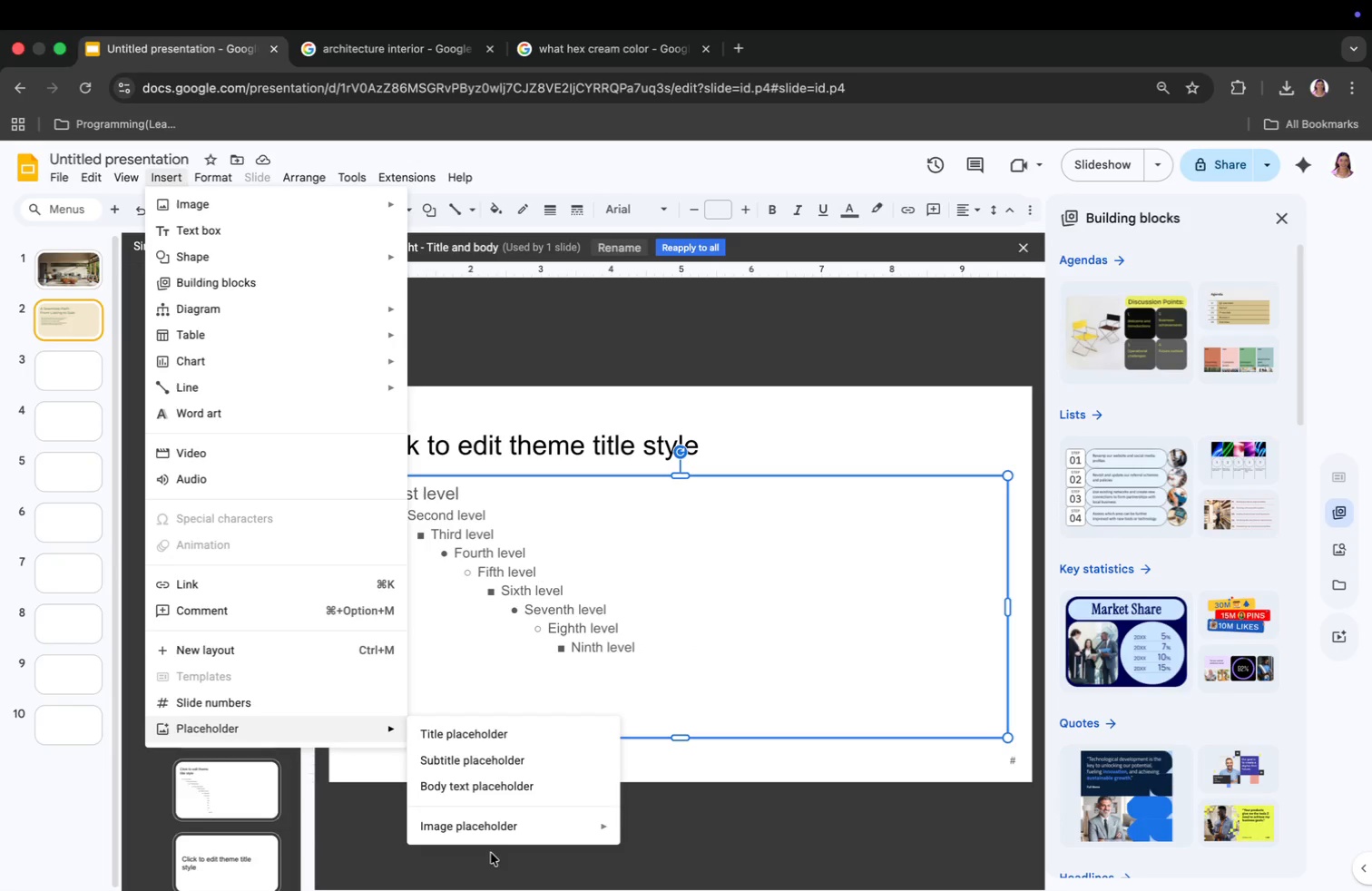 
left_click([492, 827])
 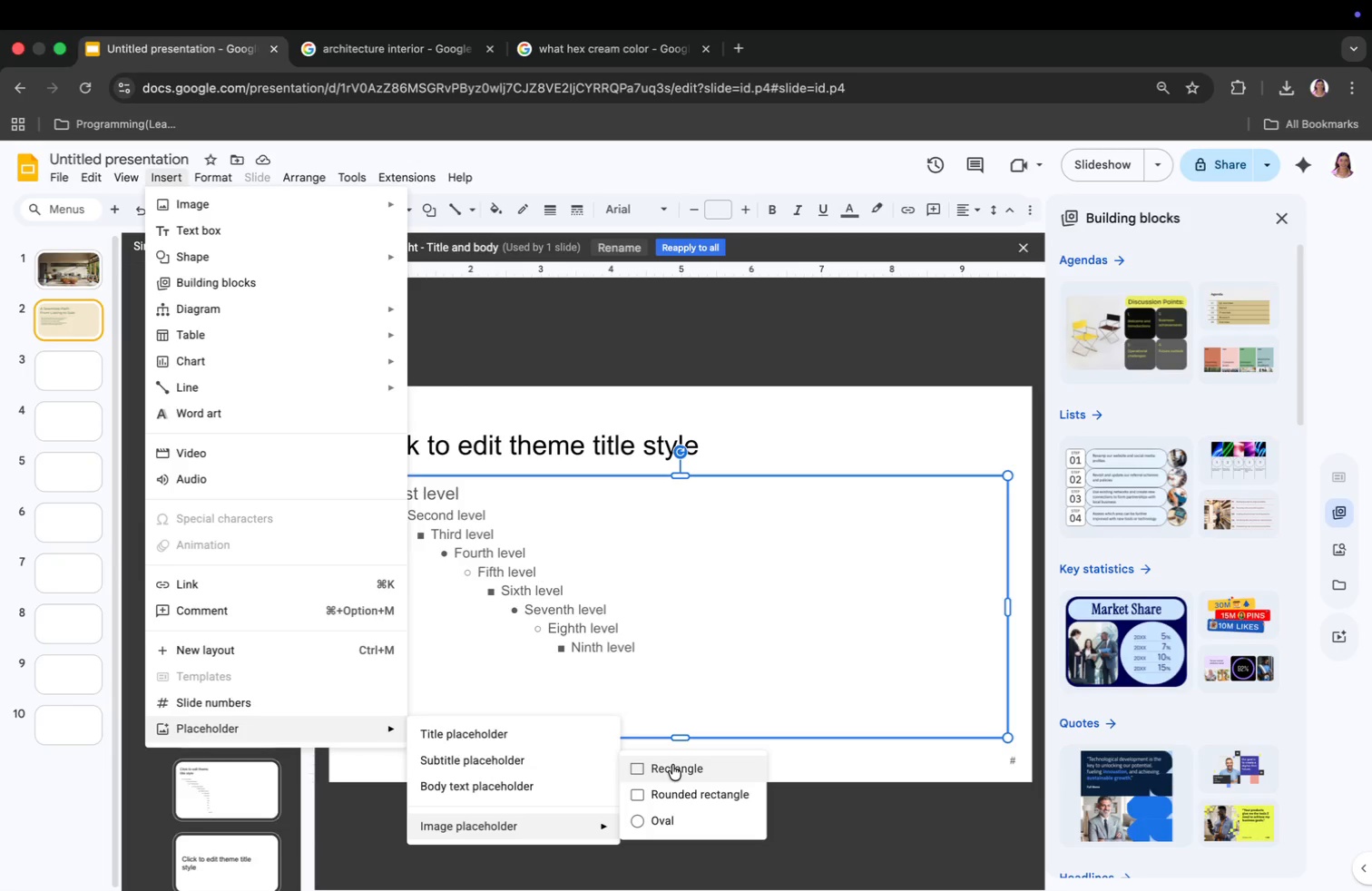 
left_click([672, 765])
 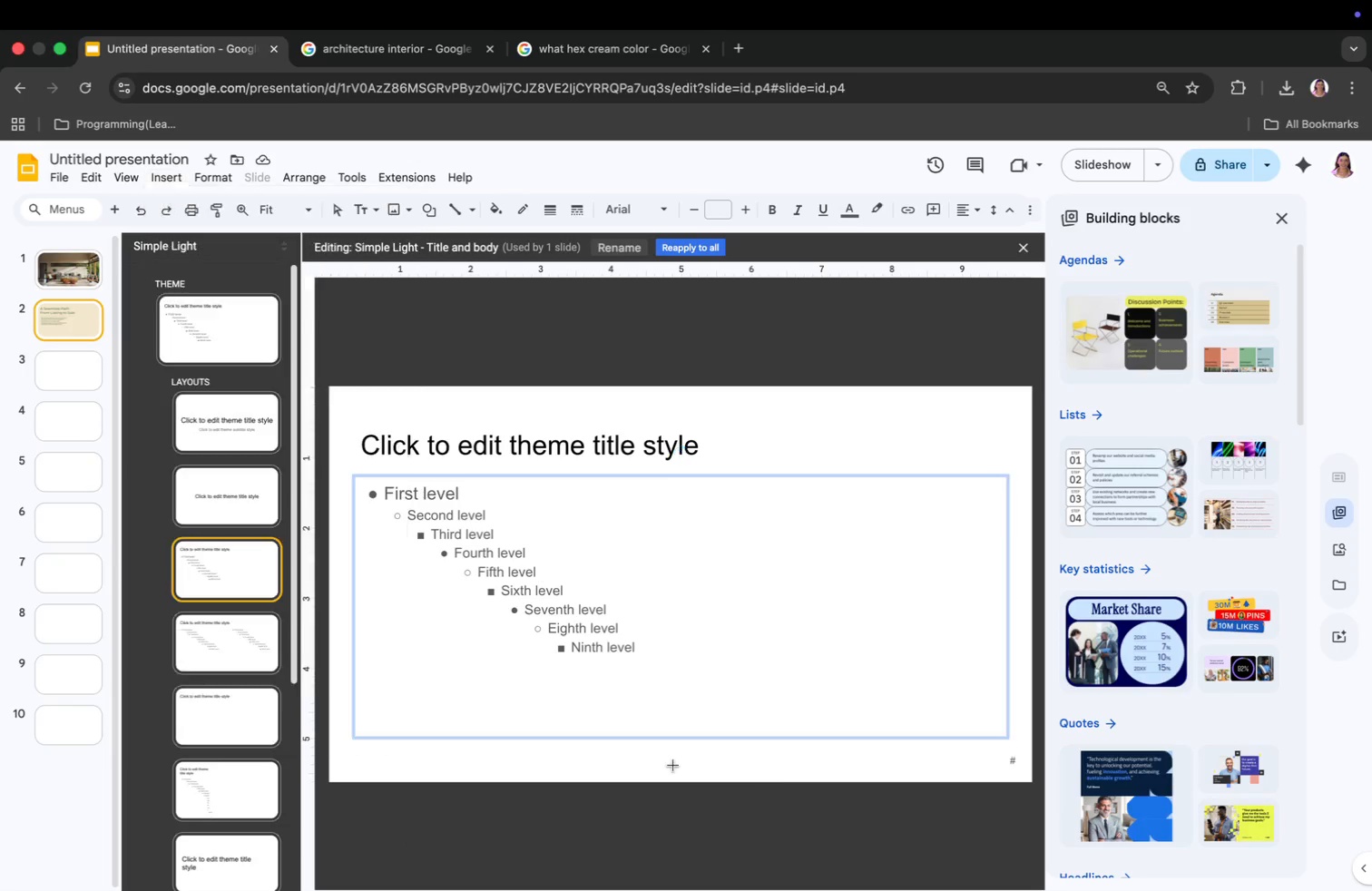 
left_click([754, 586])
 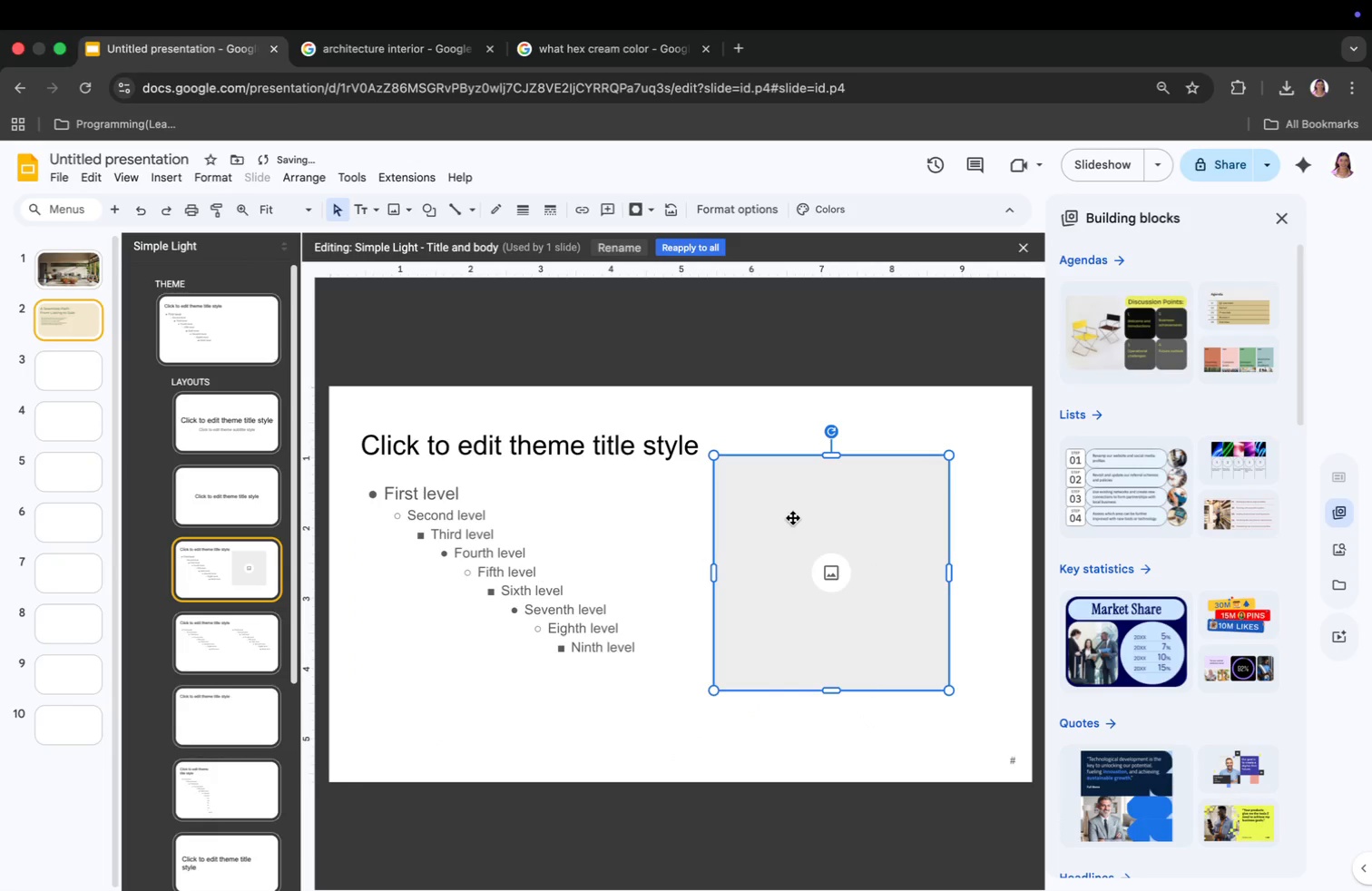 
left_click_drag(start_coordinate=[834, 650], to_coordinate=[793, 518])
 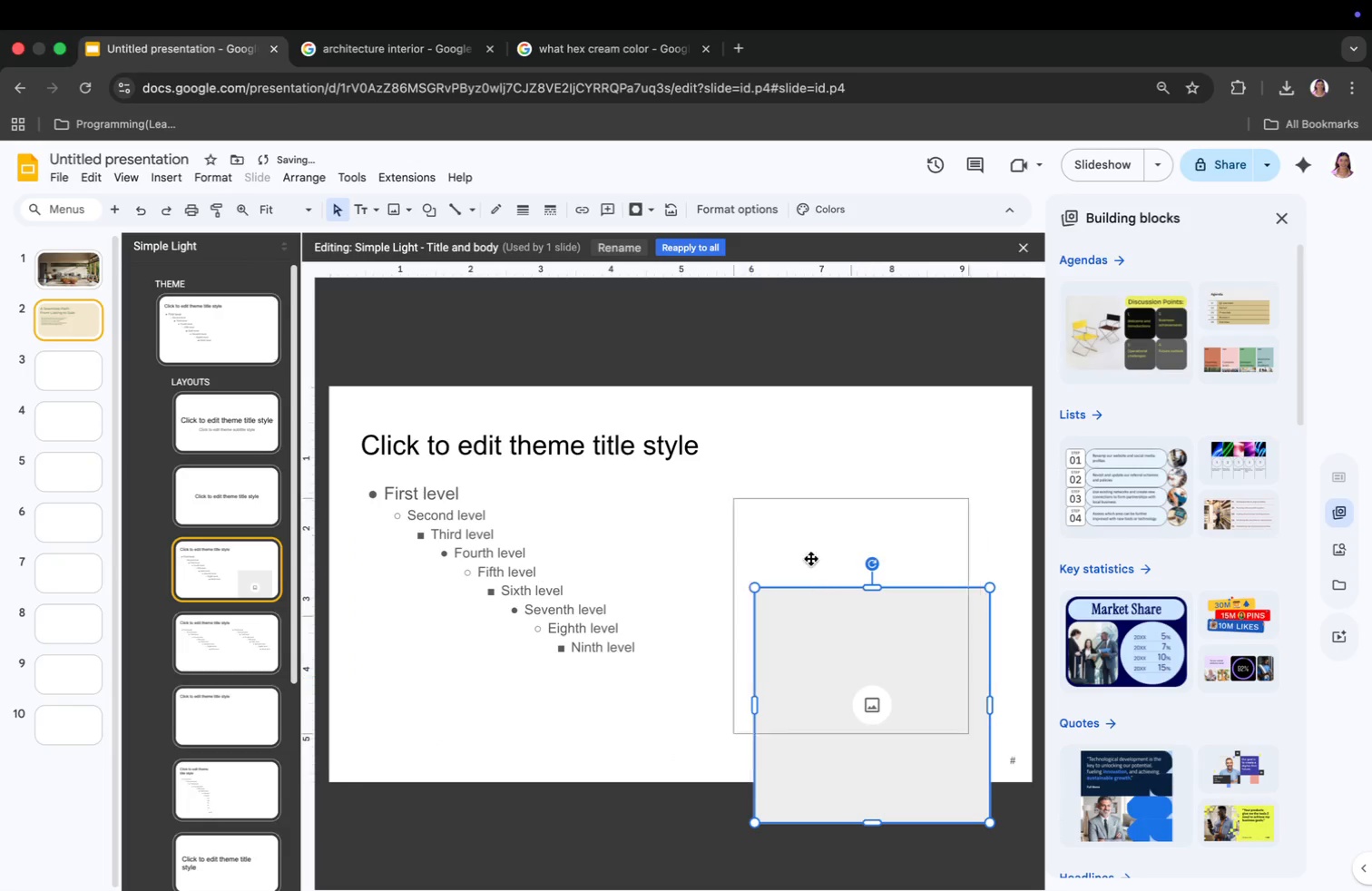 
left_click([68, 832])
 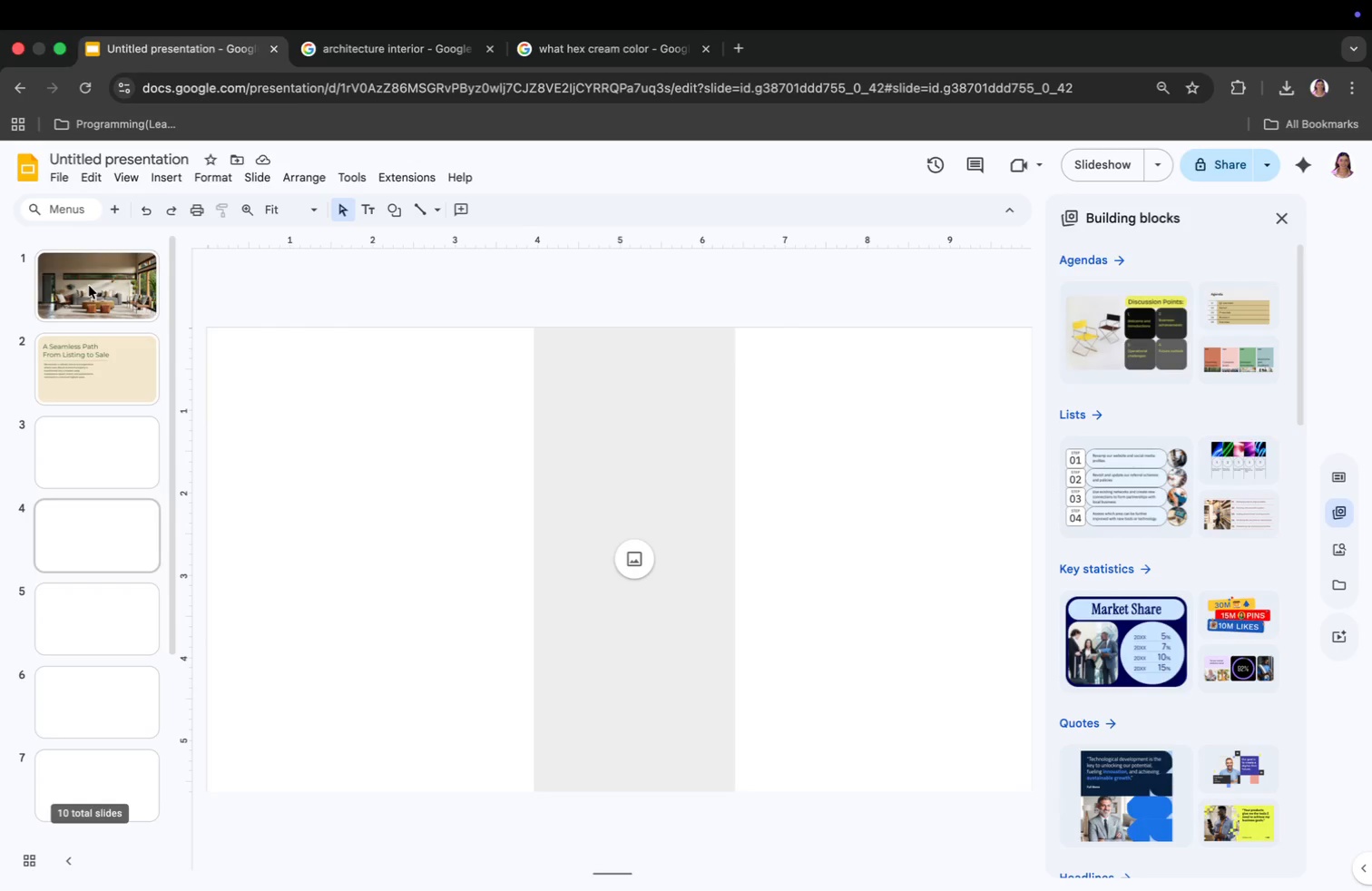 
scroll: coordinate [89, 286], scroll_direction: up, amount: 17.0
 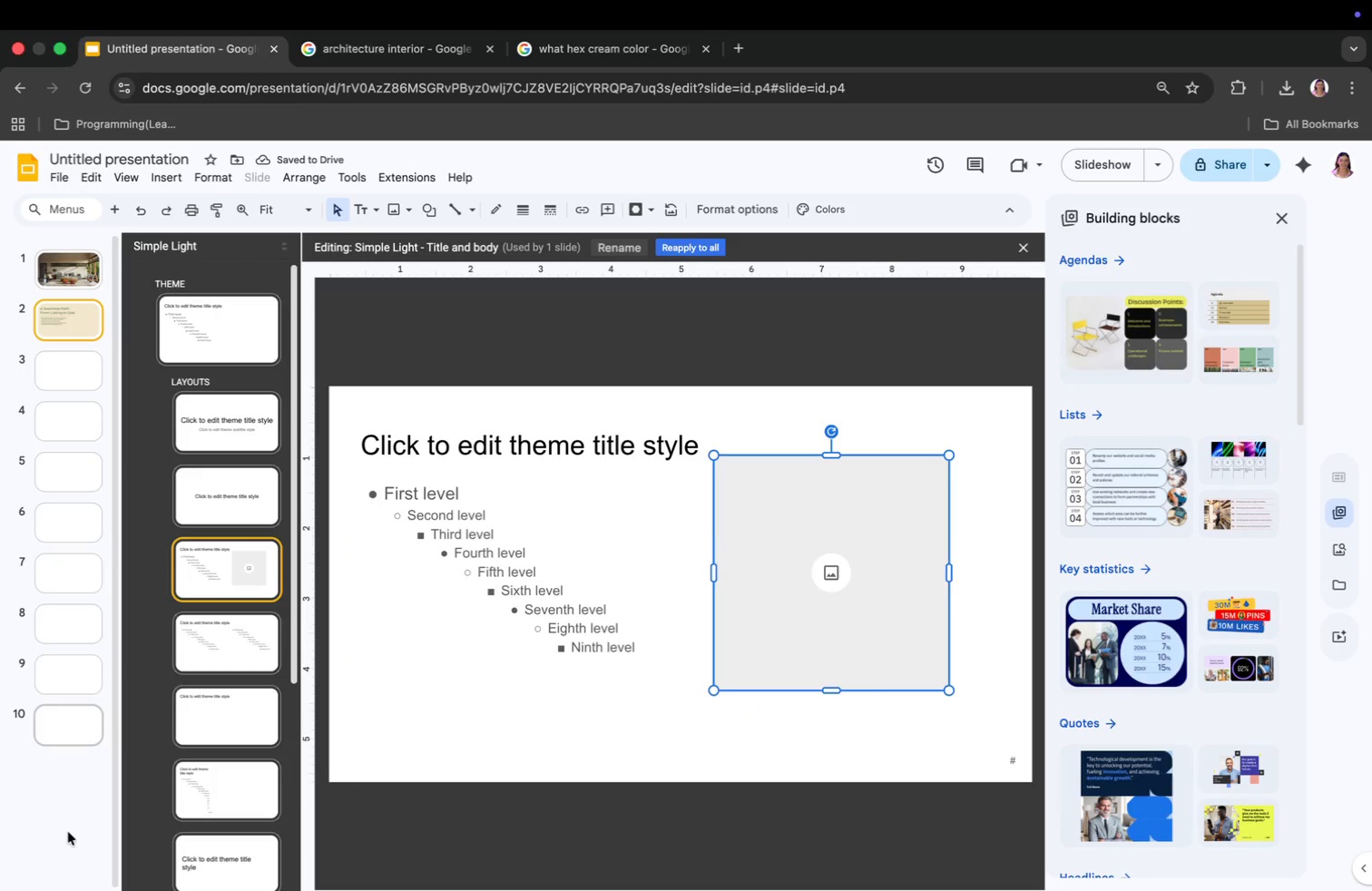 
left_click([105, 346])
 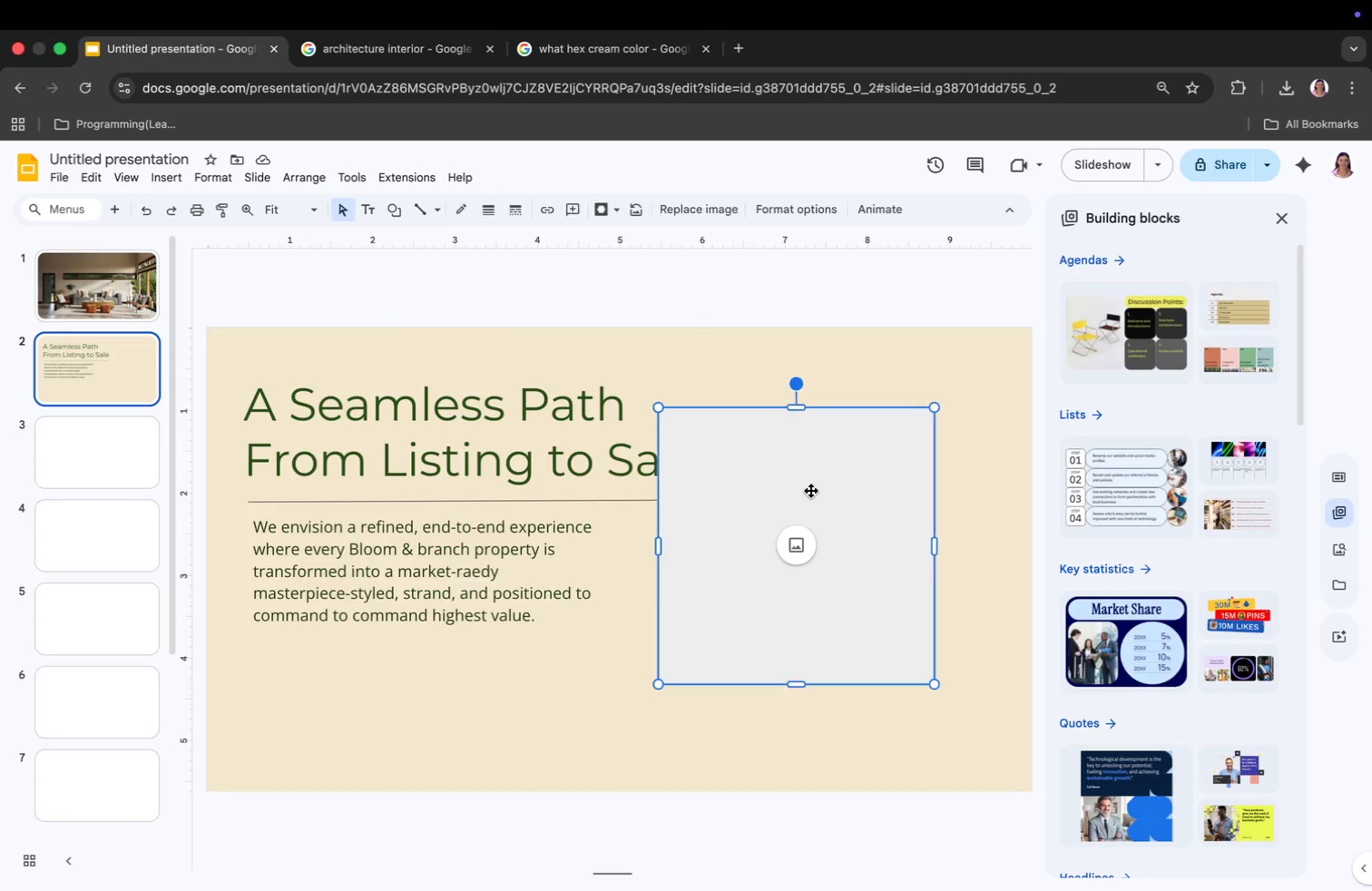 
left_click_drag(start_coordinate=[811, 491], to_coordinate=[845, 566])
 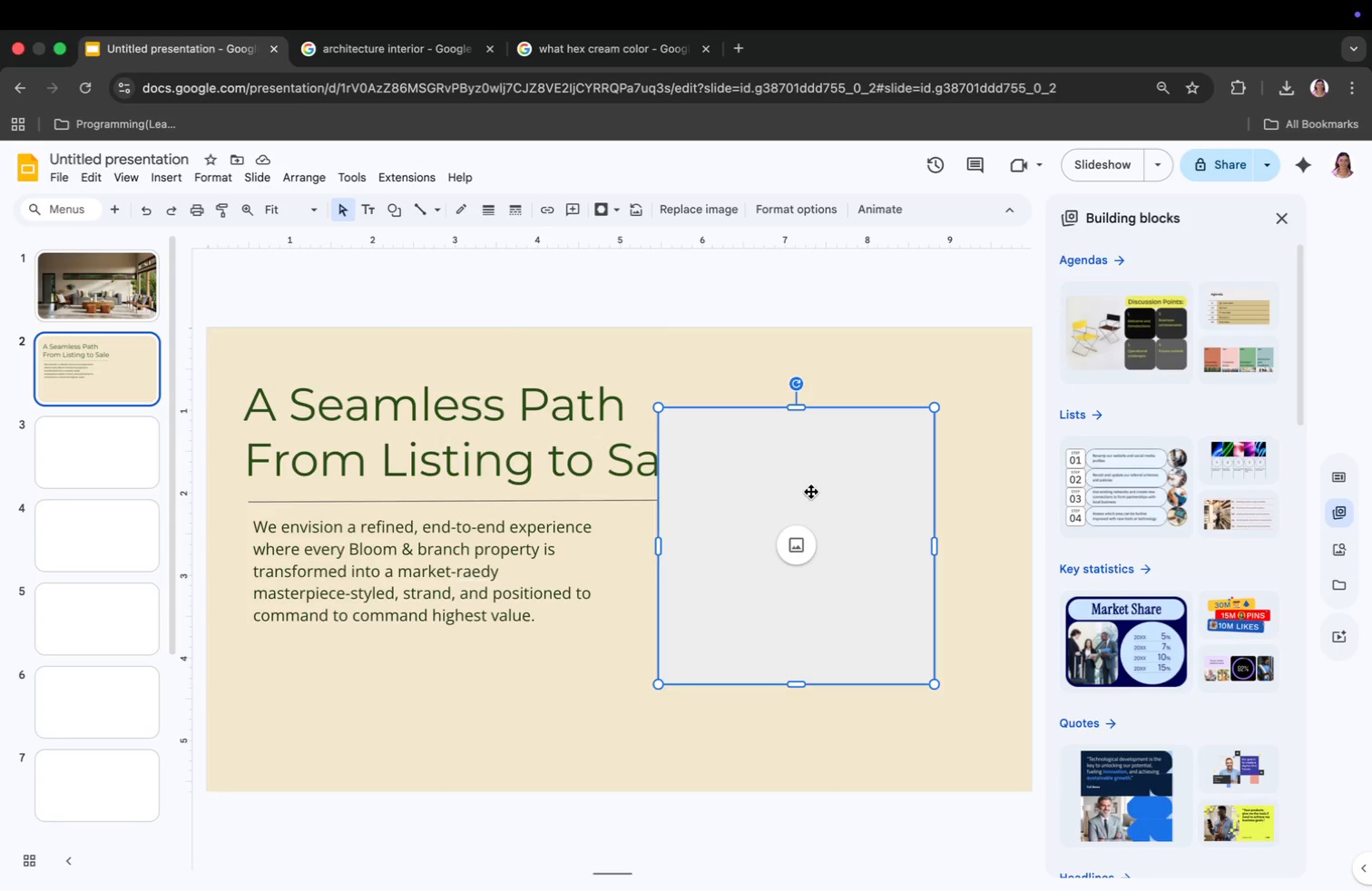 
left_click_drag(start_coordinate=[801, 553], to_coordinate=[837, 550])
 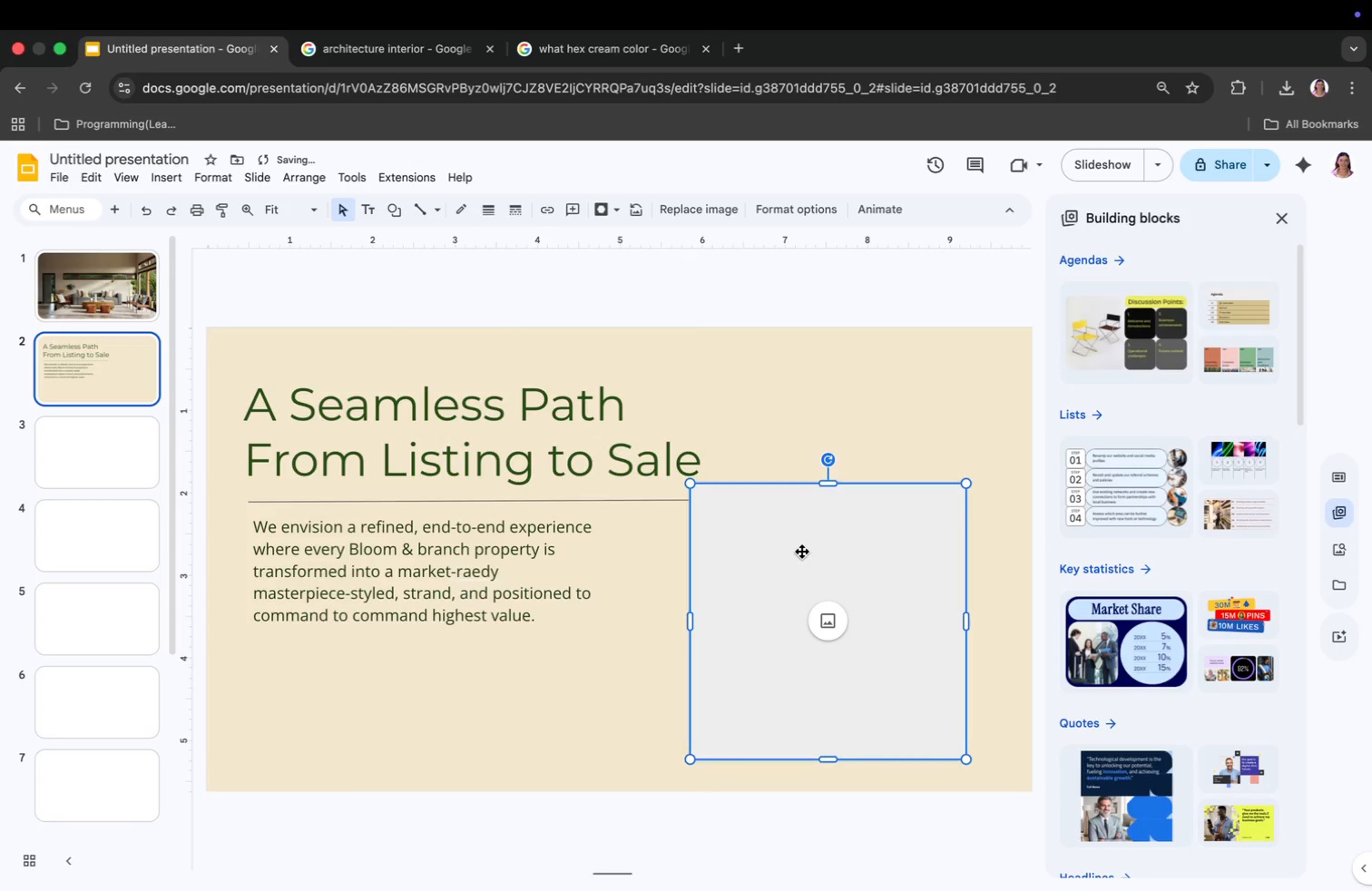 
left_click_drag(start_coordinate=[837, 550], to_coordinate=[819, 554])
 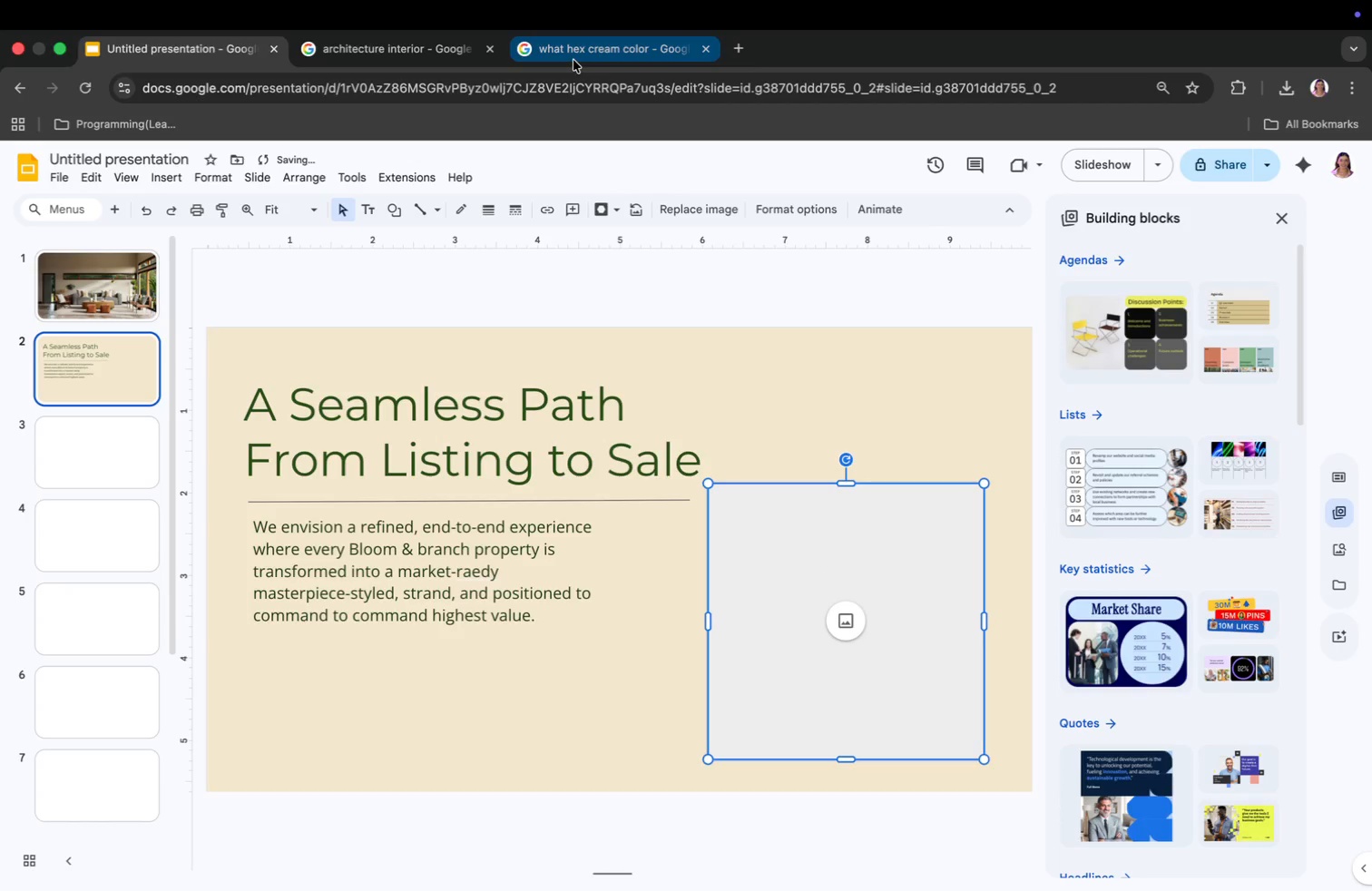 
left_click([179, 172])
 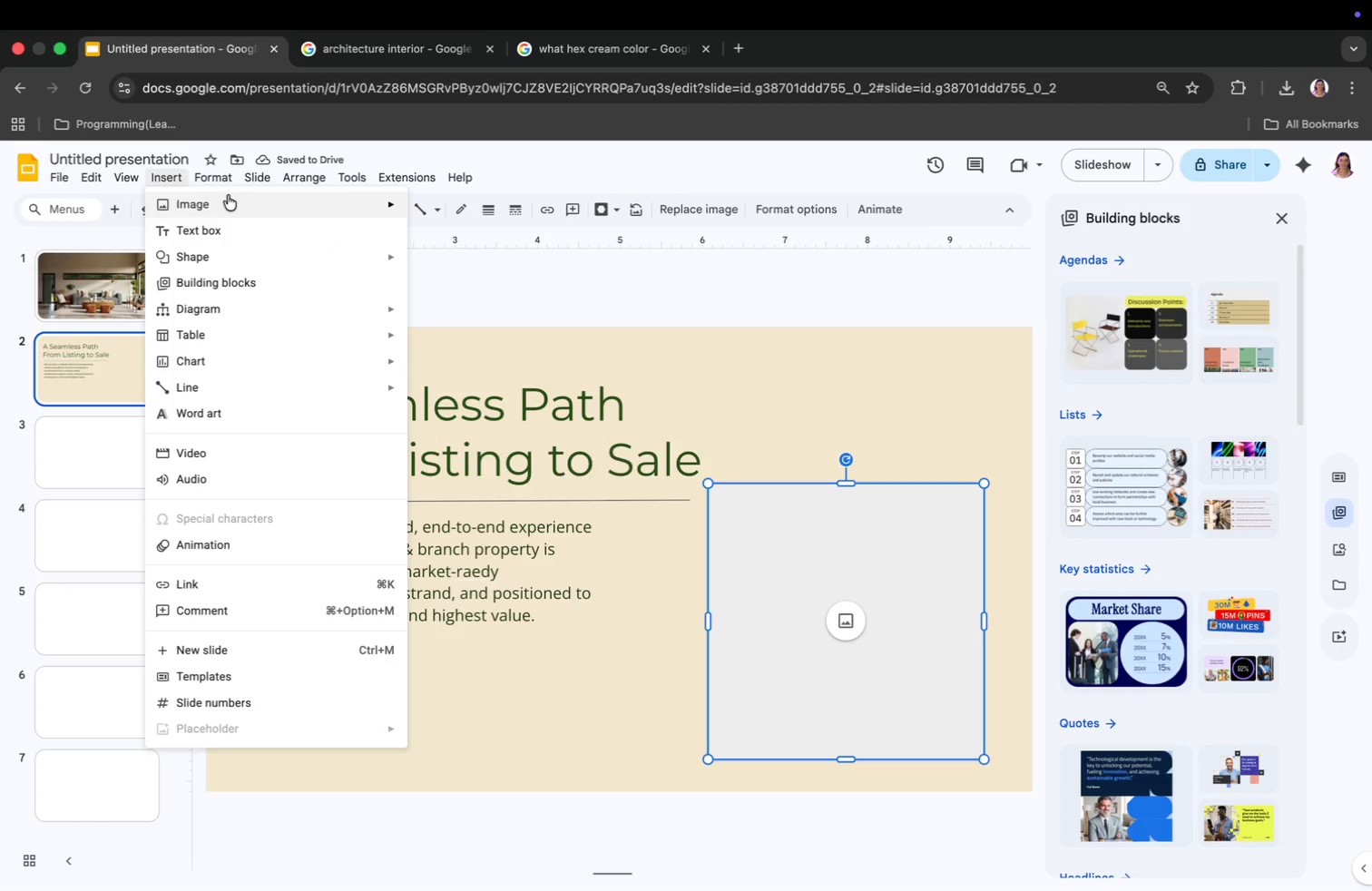 
left_click([229, 199])
 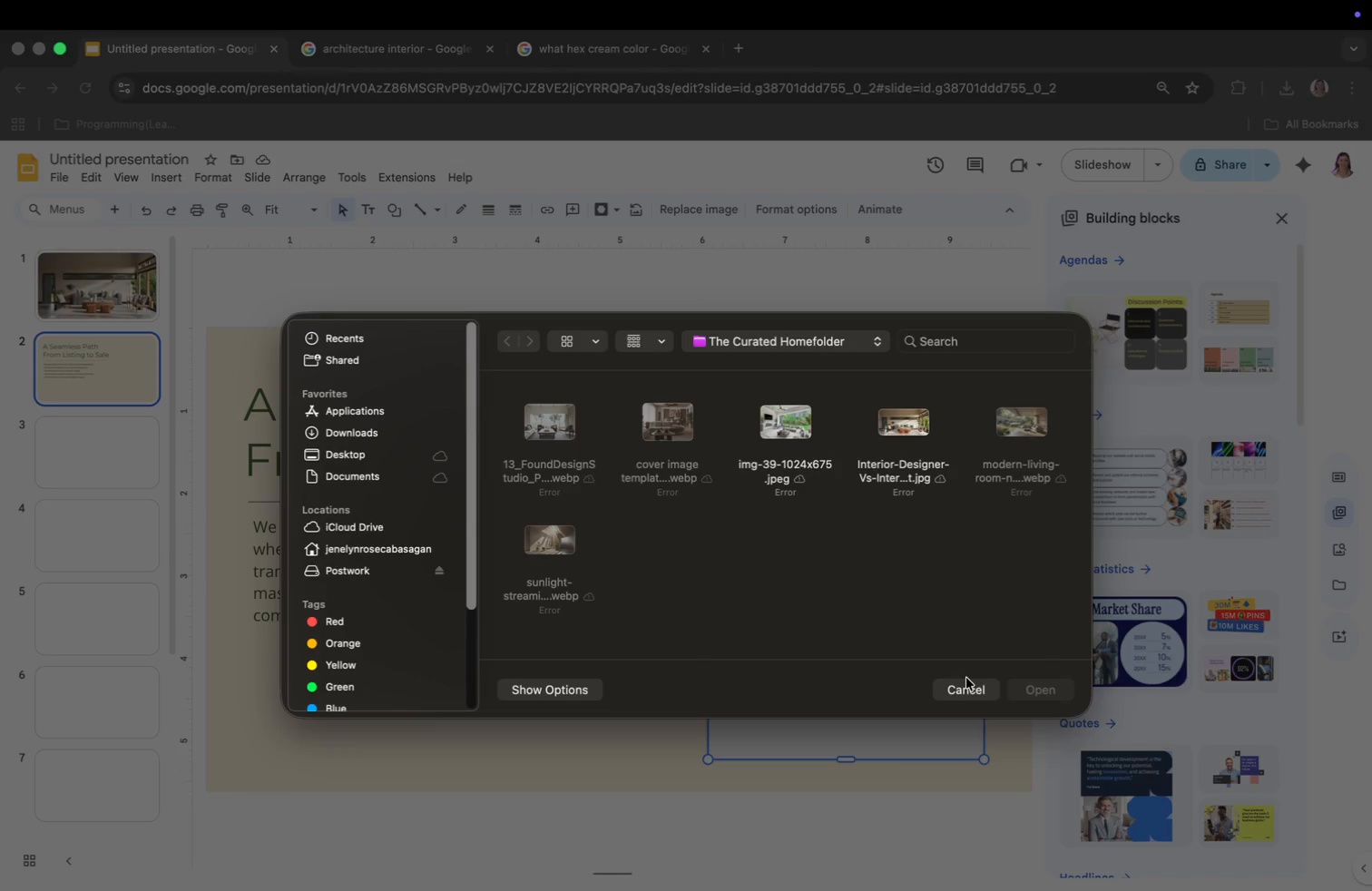 
wait(7.13)
 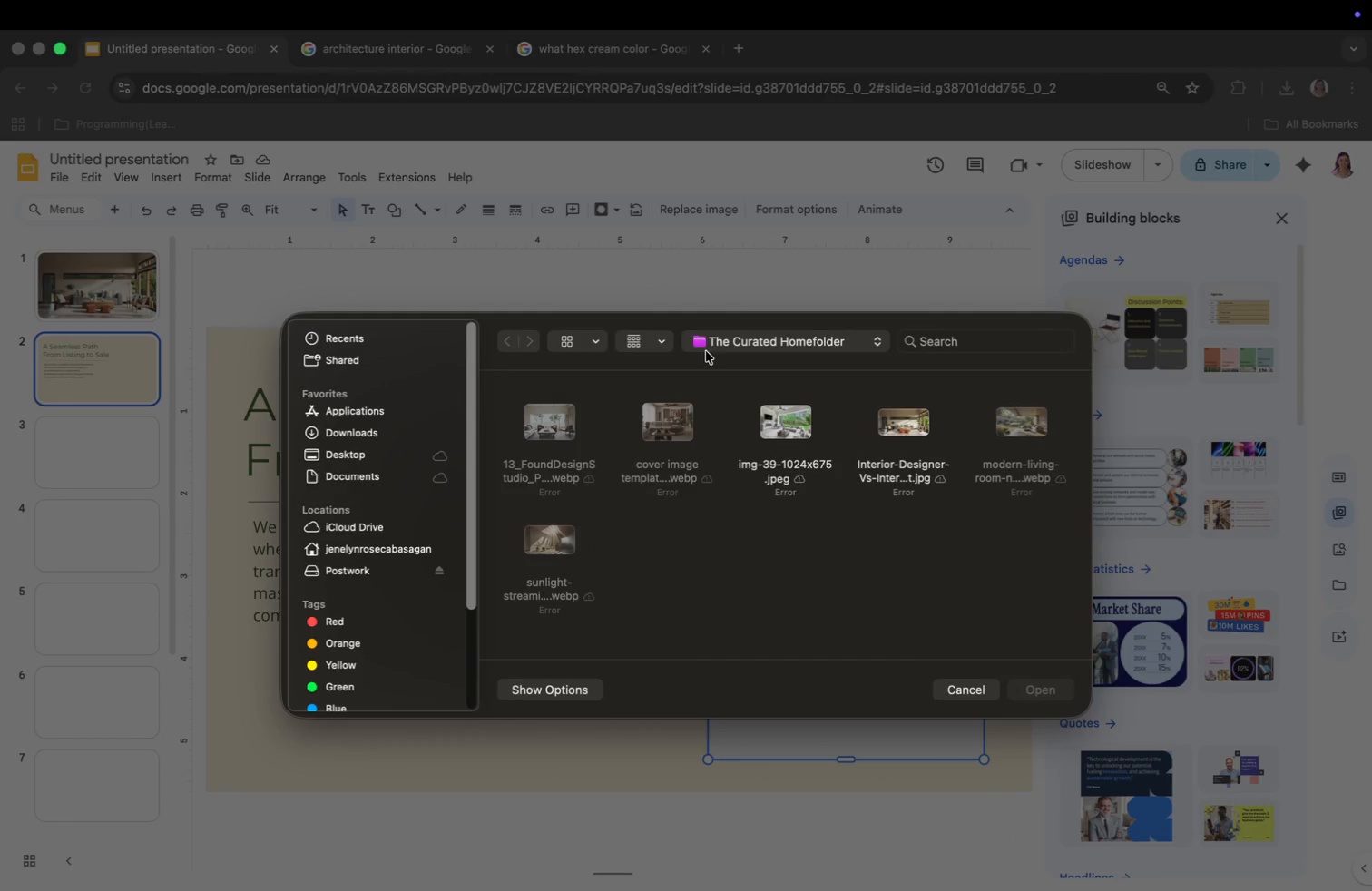 
left_click([401, 46])
 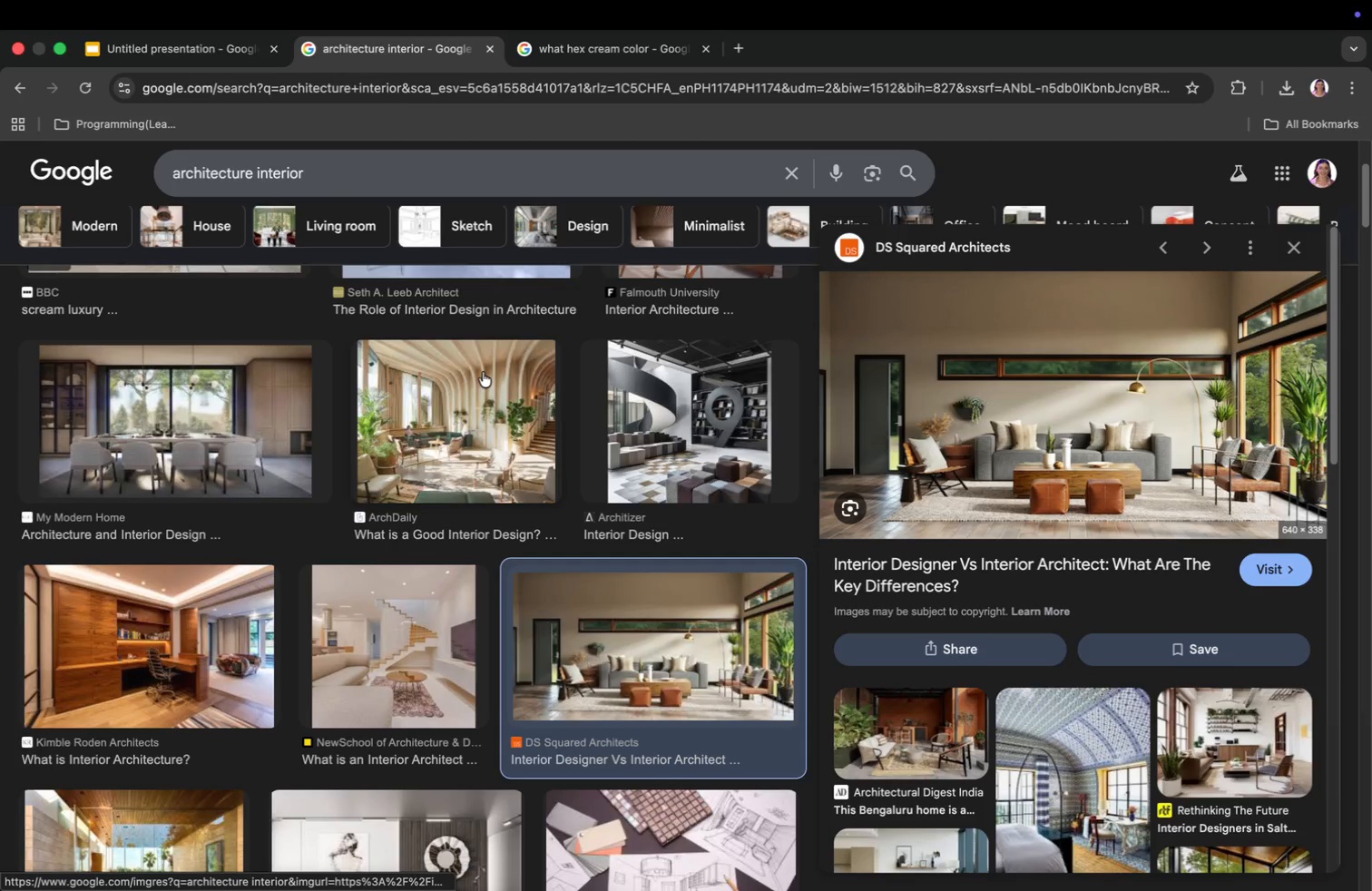 
scroll: coordinate [433, 410], scroll_direction: down, amount: 37.0
 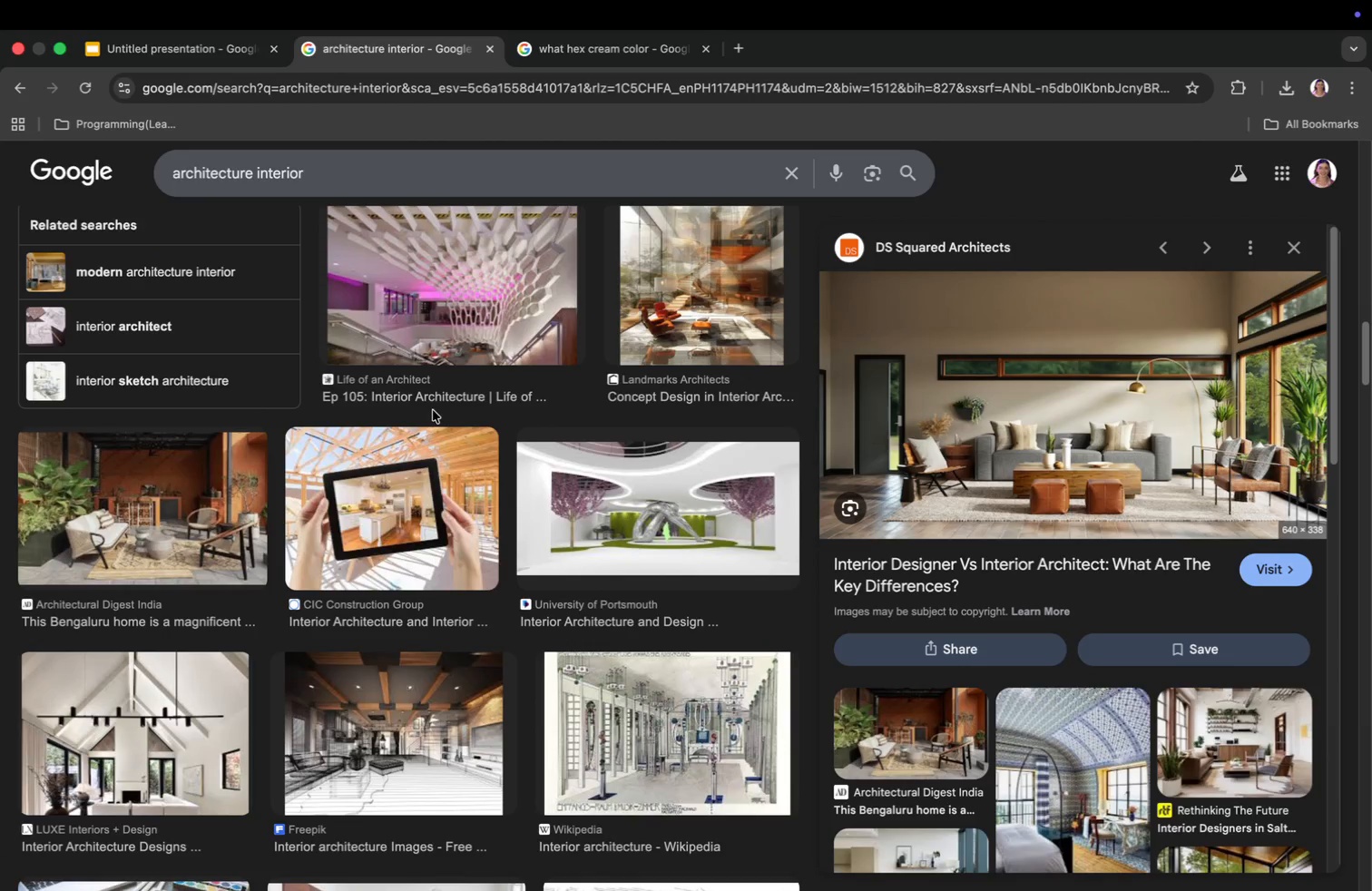 
scroll: coordinate [440, 403], scroll_direction: down, amount: 11.0
 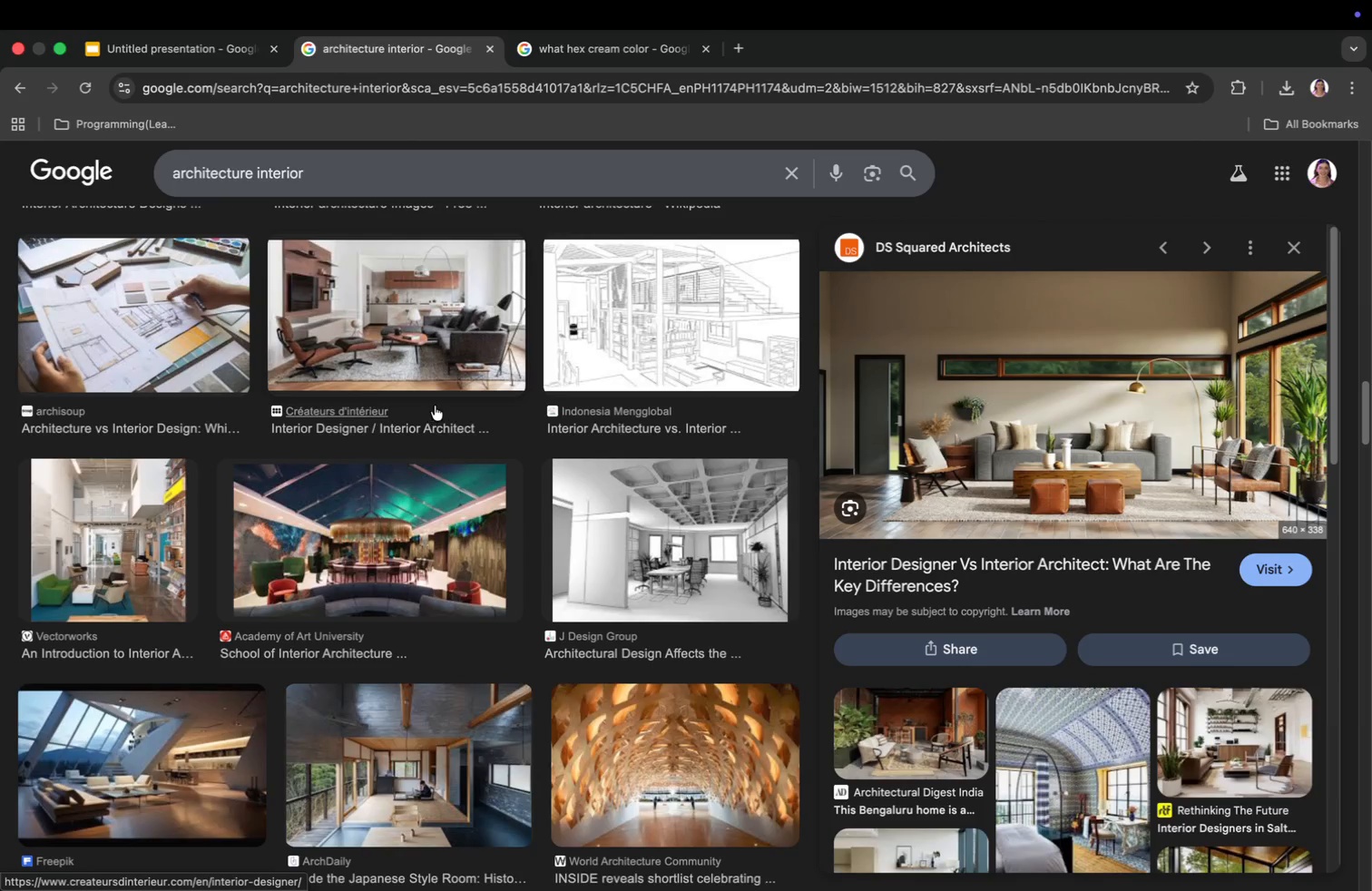 
type( livingroom)
 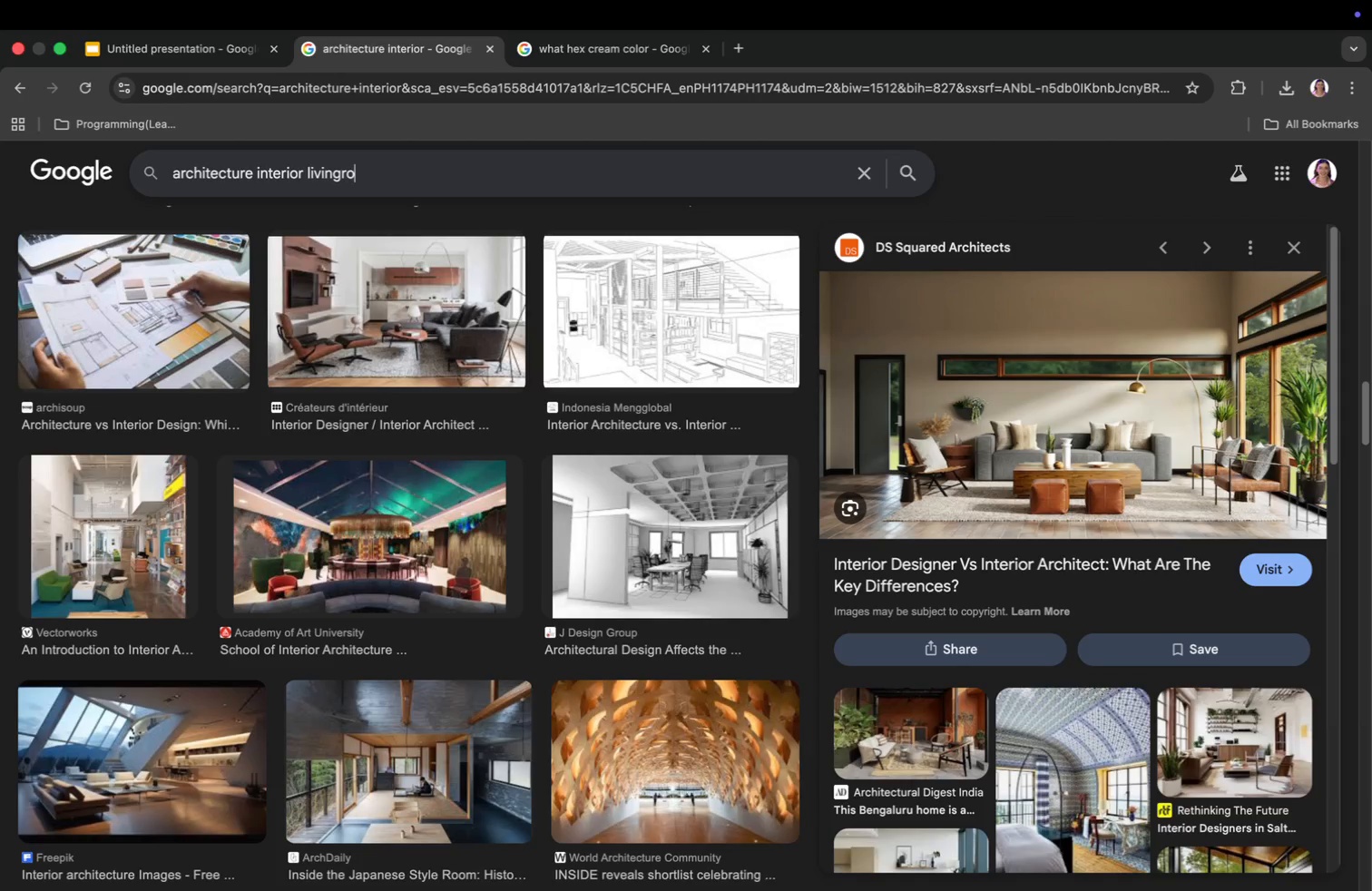 
key(Enter)
 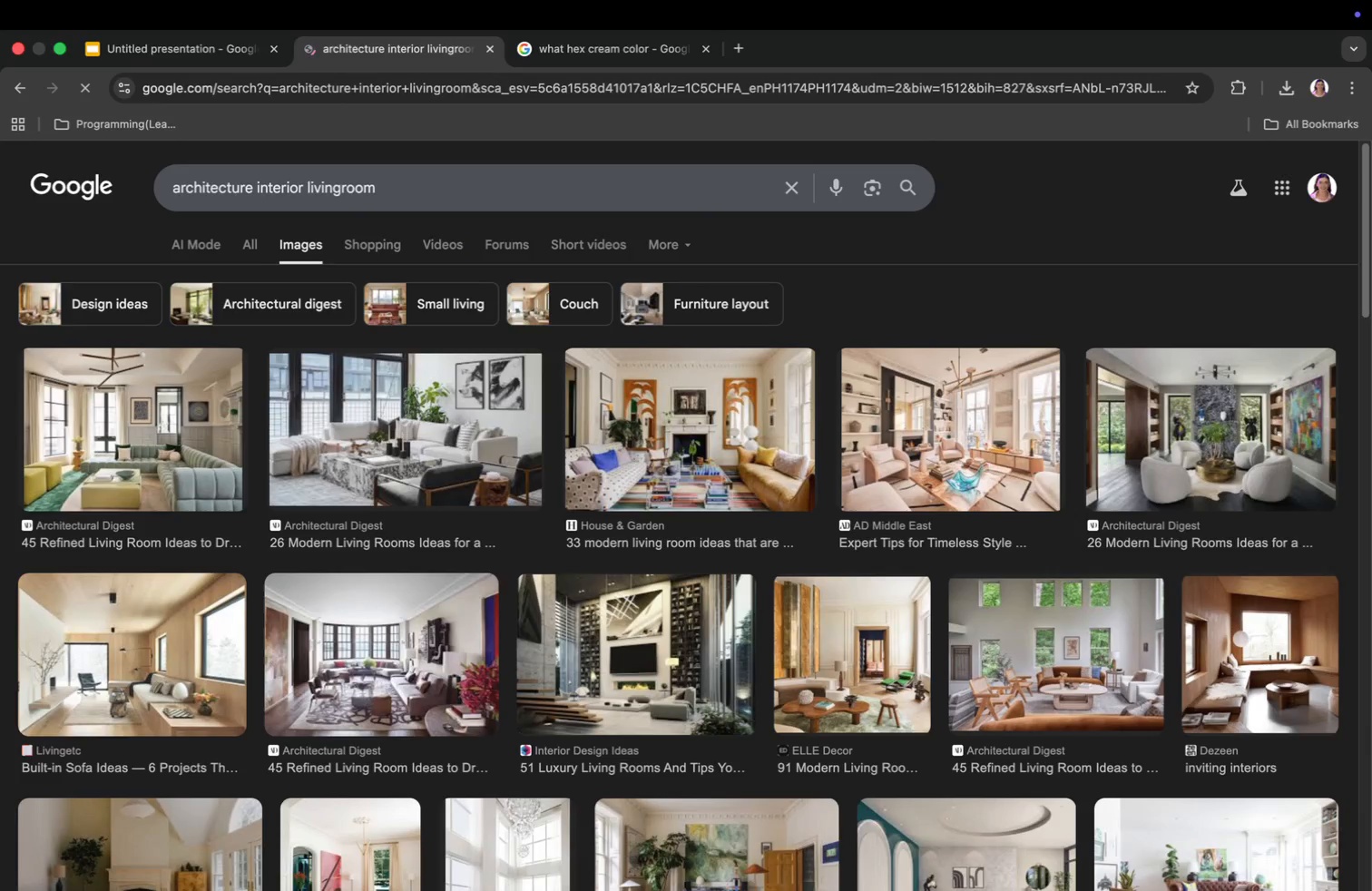 
scroll: coordinate [583, 635], scroll_direction: down, amount: 32.0
 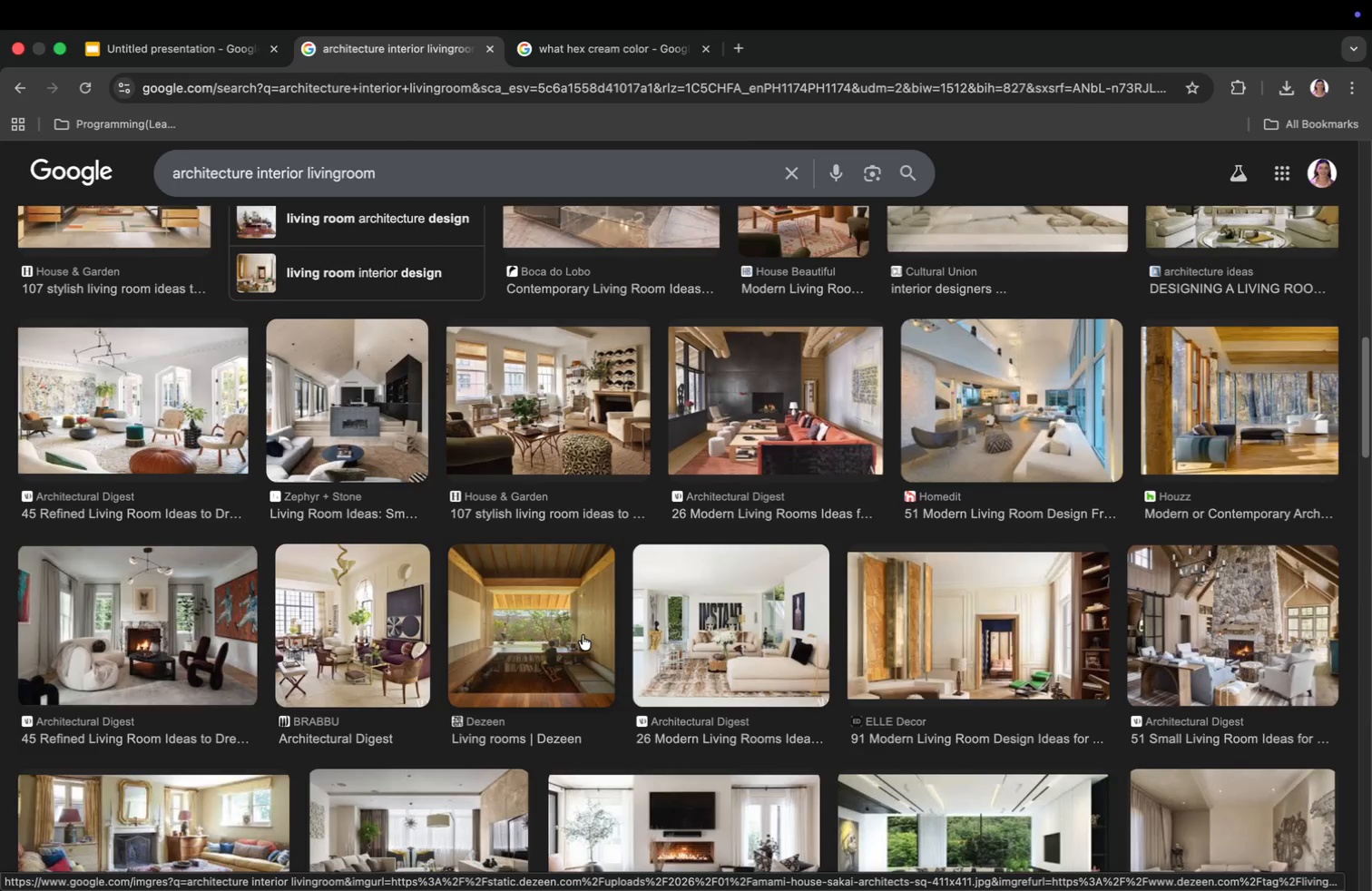 
left_click([309, 172])
 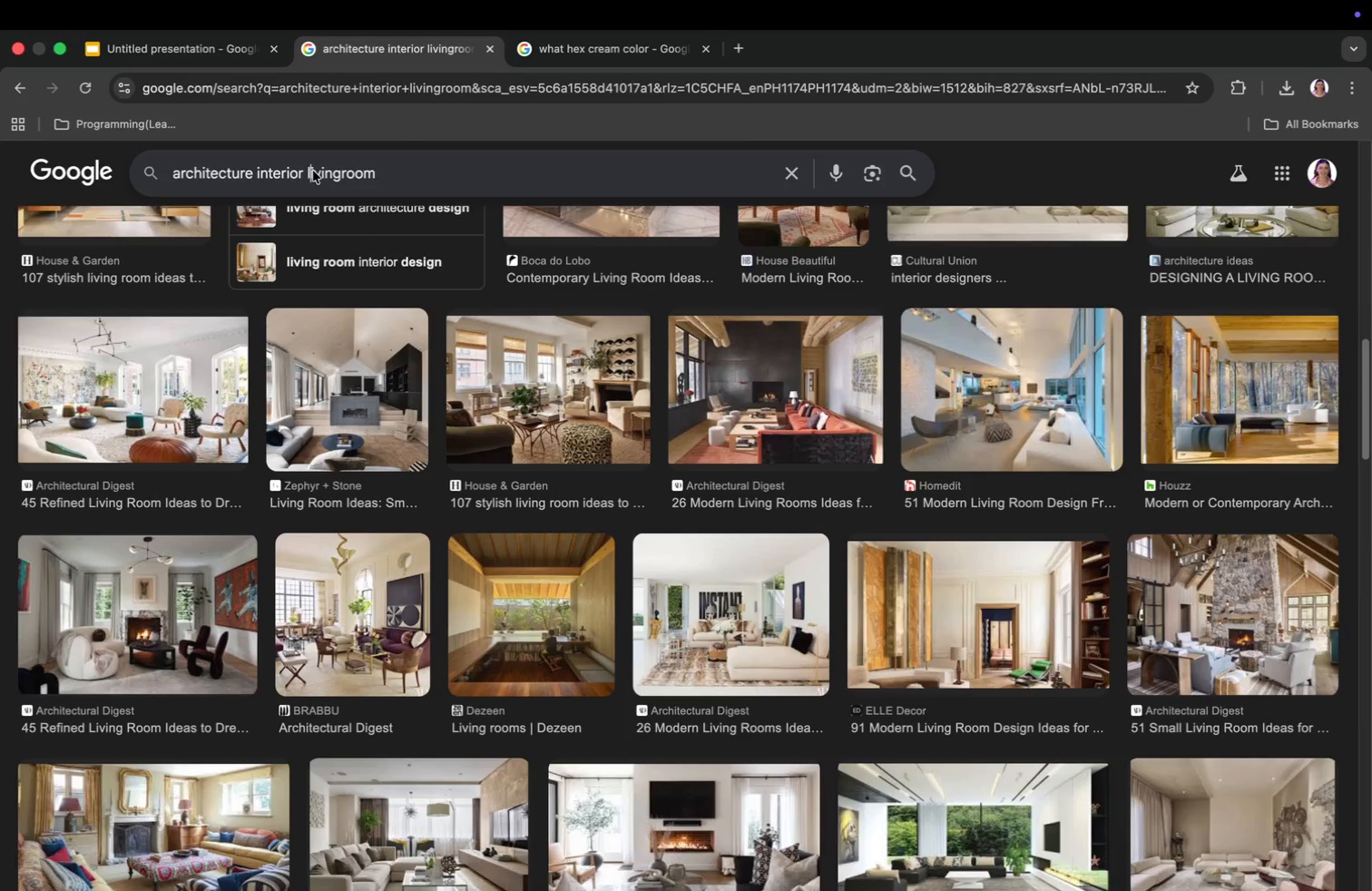 
key(S)
 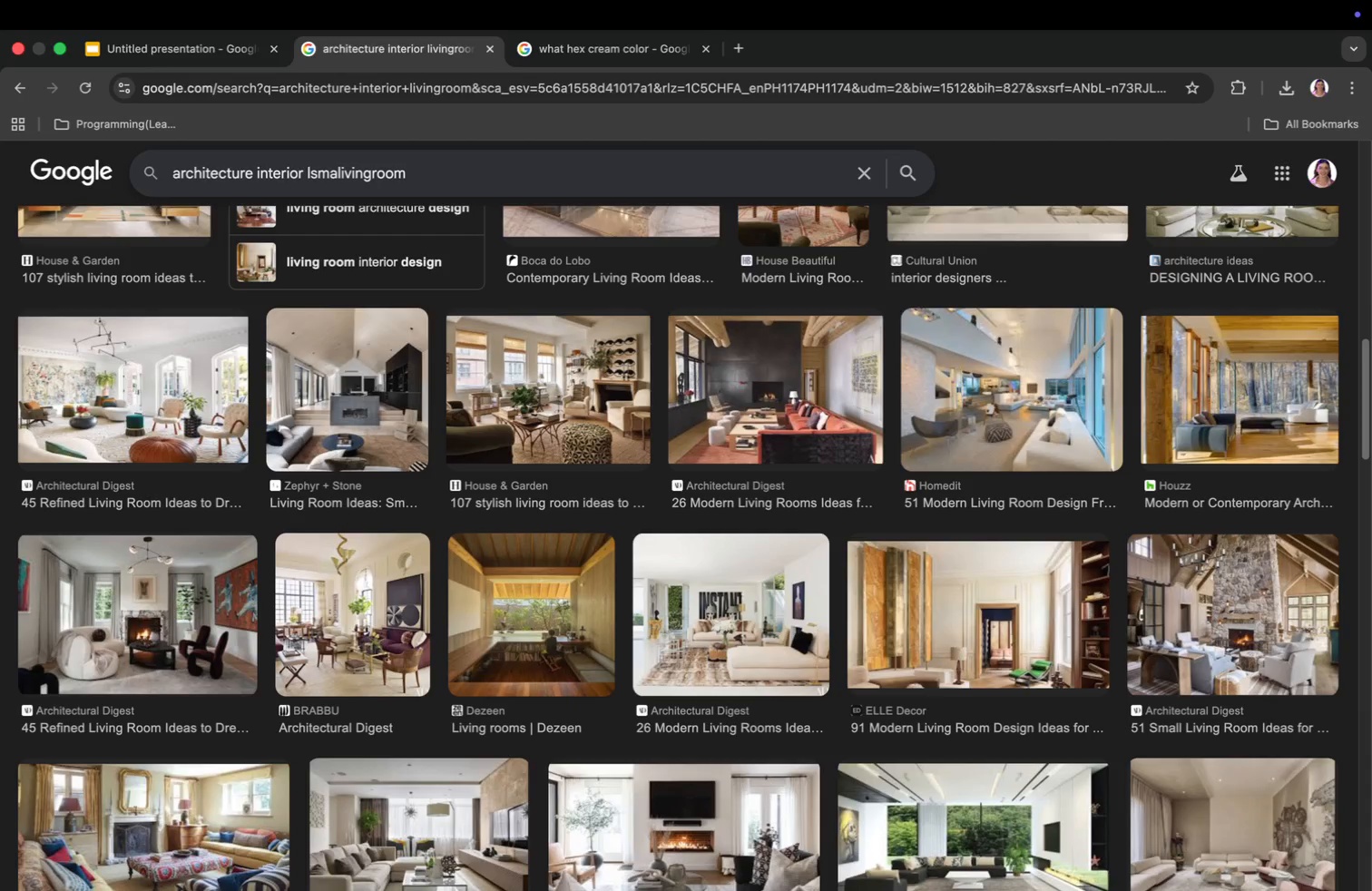 
type(mall)
key(Backspace)
 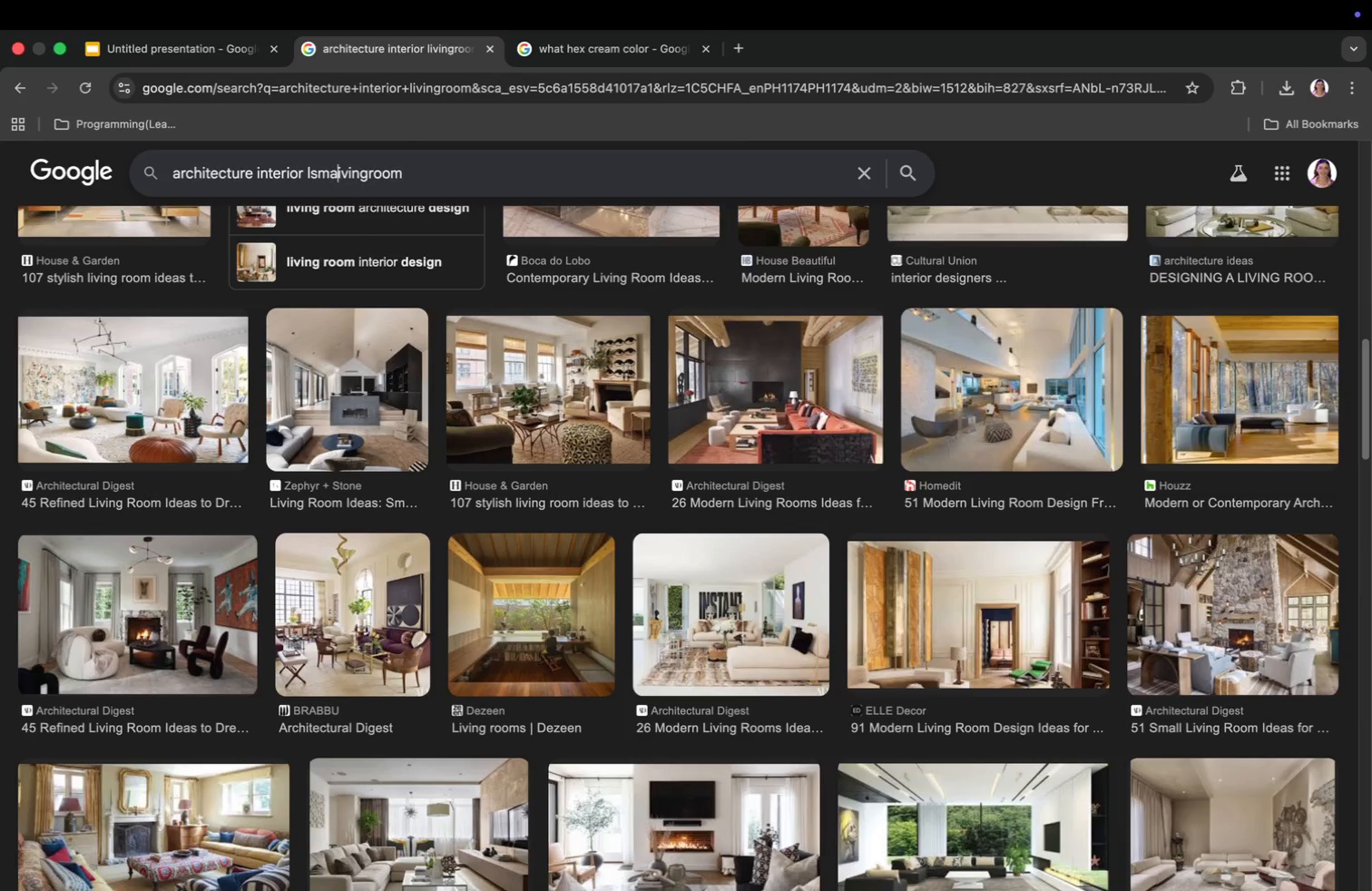 
key(Enter)
 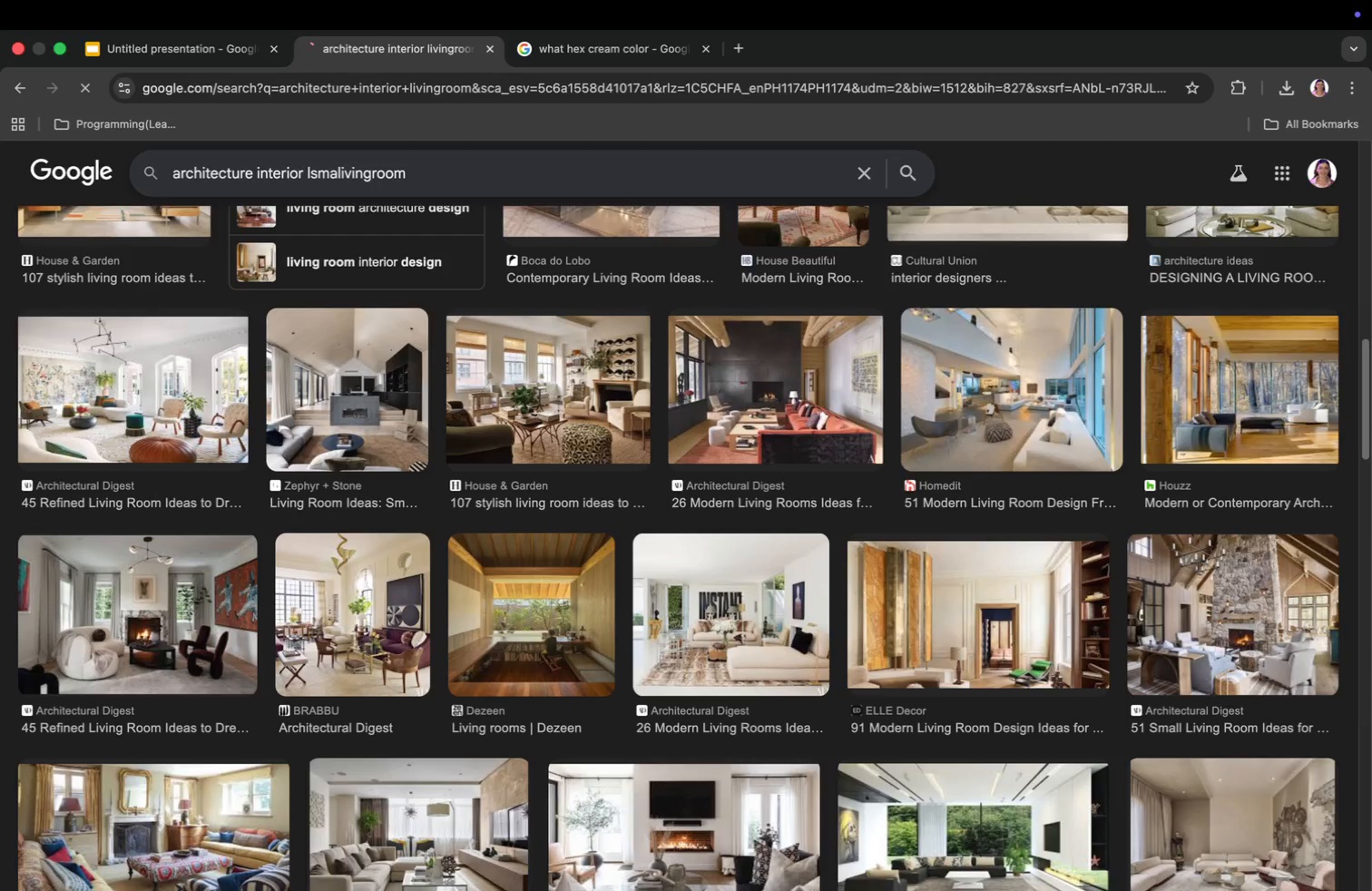 
key(Enter)
 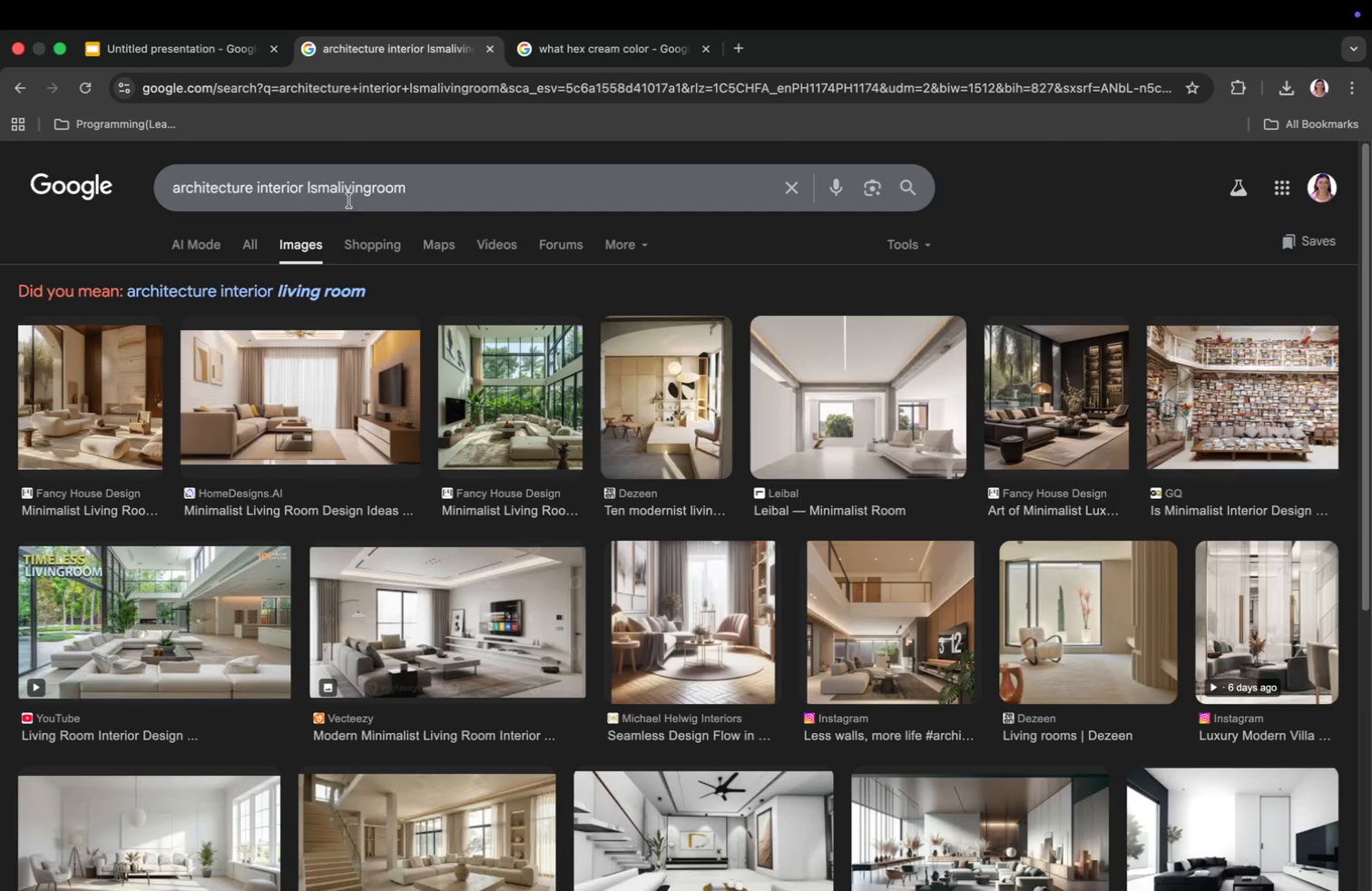 
wait(5.98)
 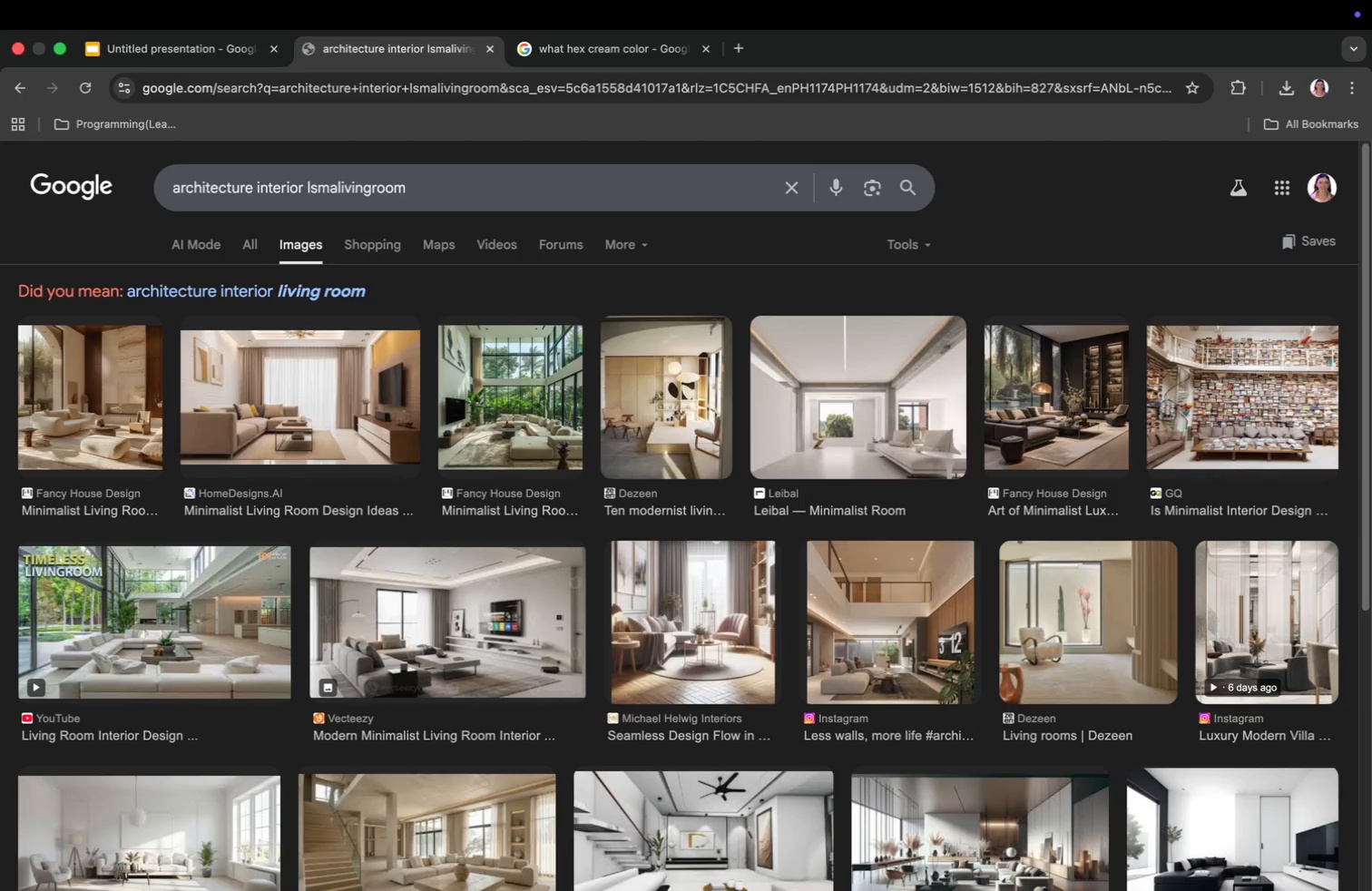 
left_click([338, 189])
 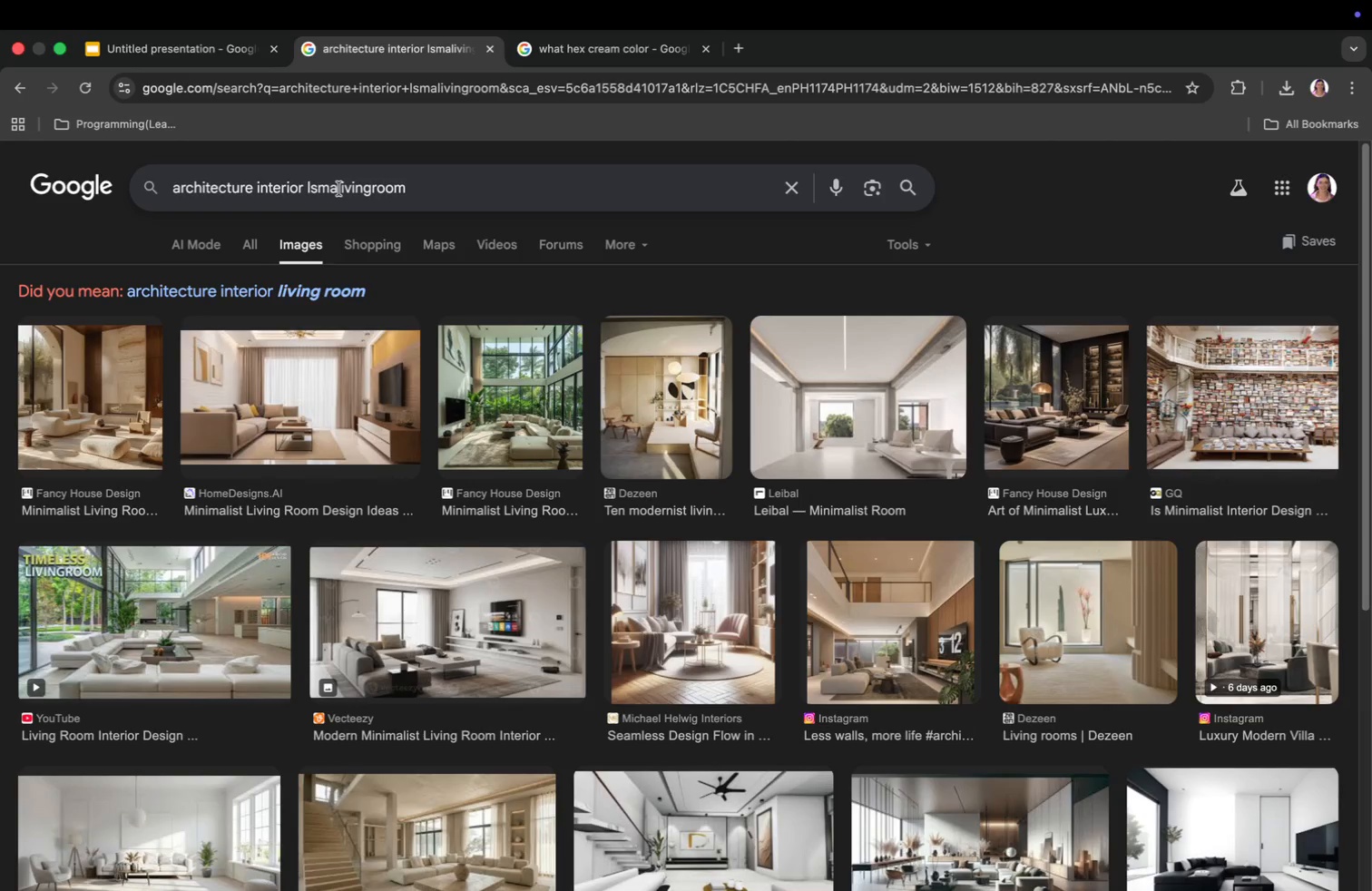 
type(ll )
 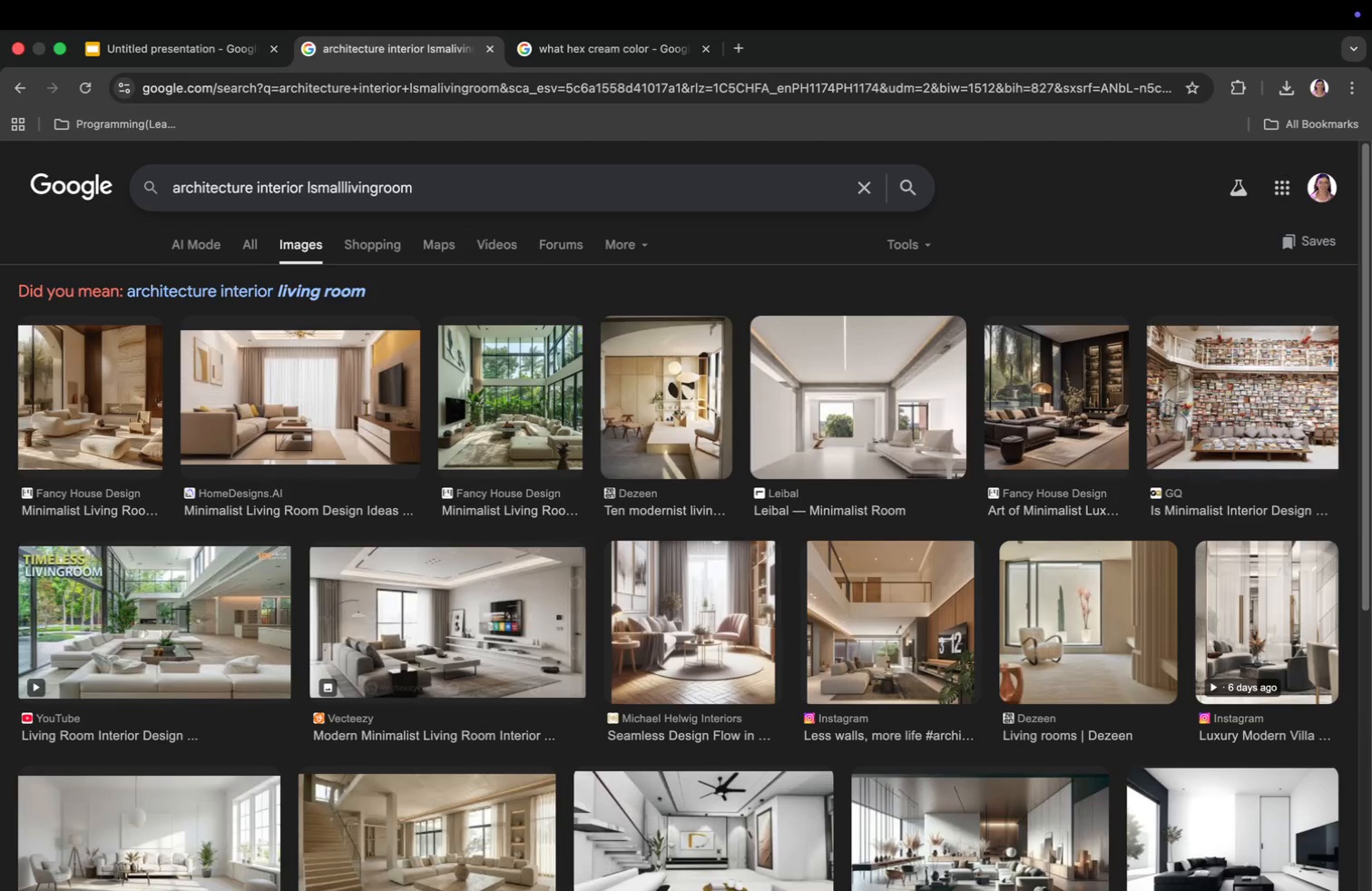 
key(Enter)
 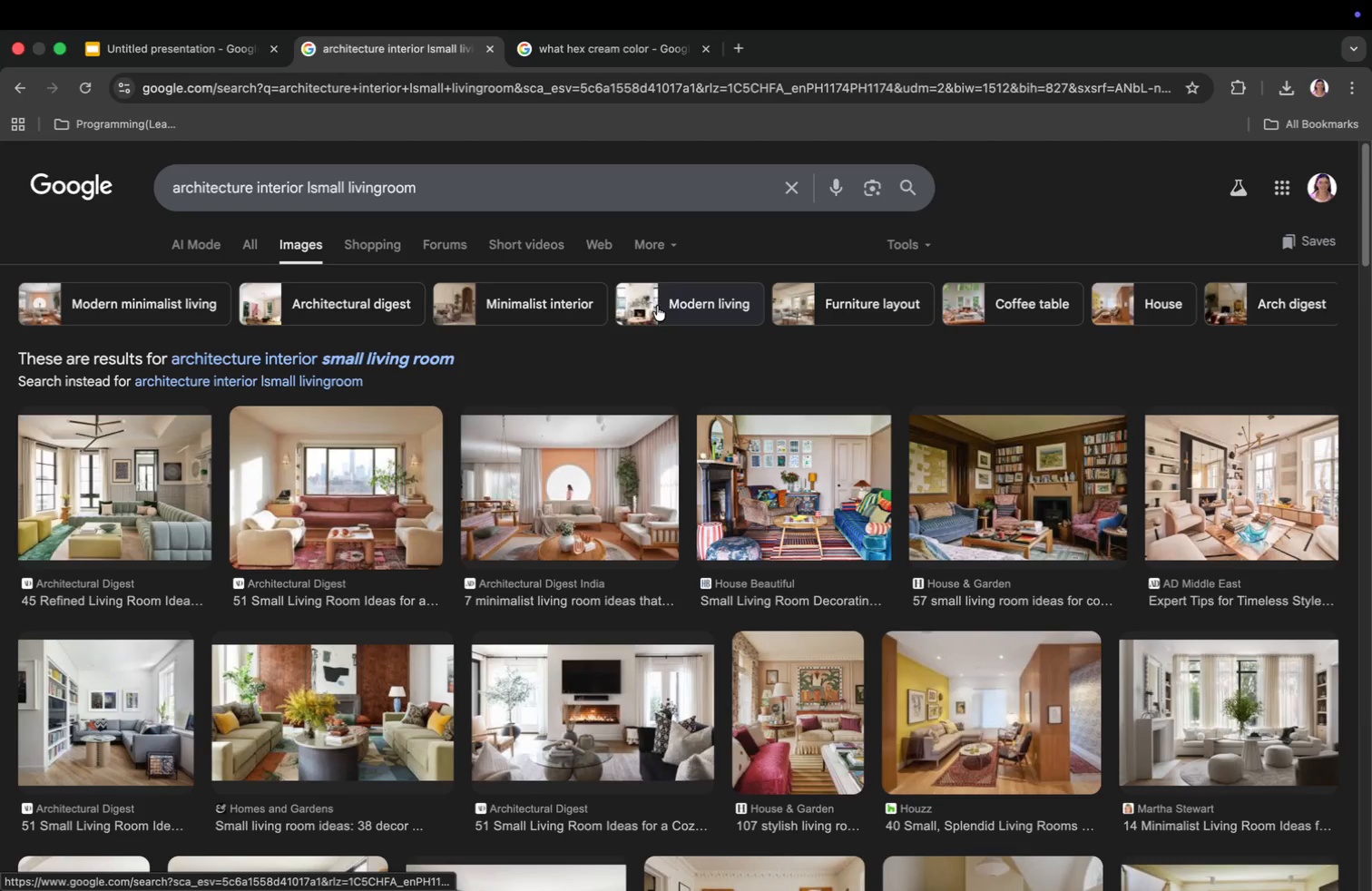 
wait(5.11)
 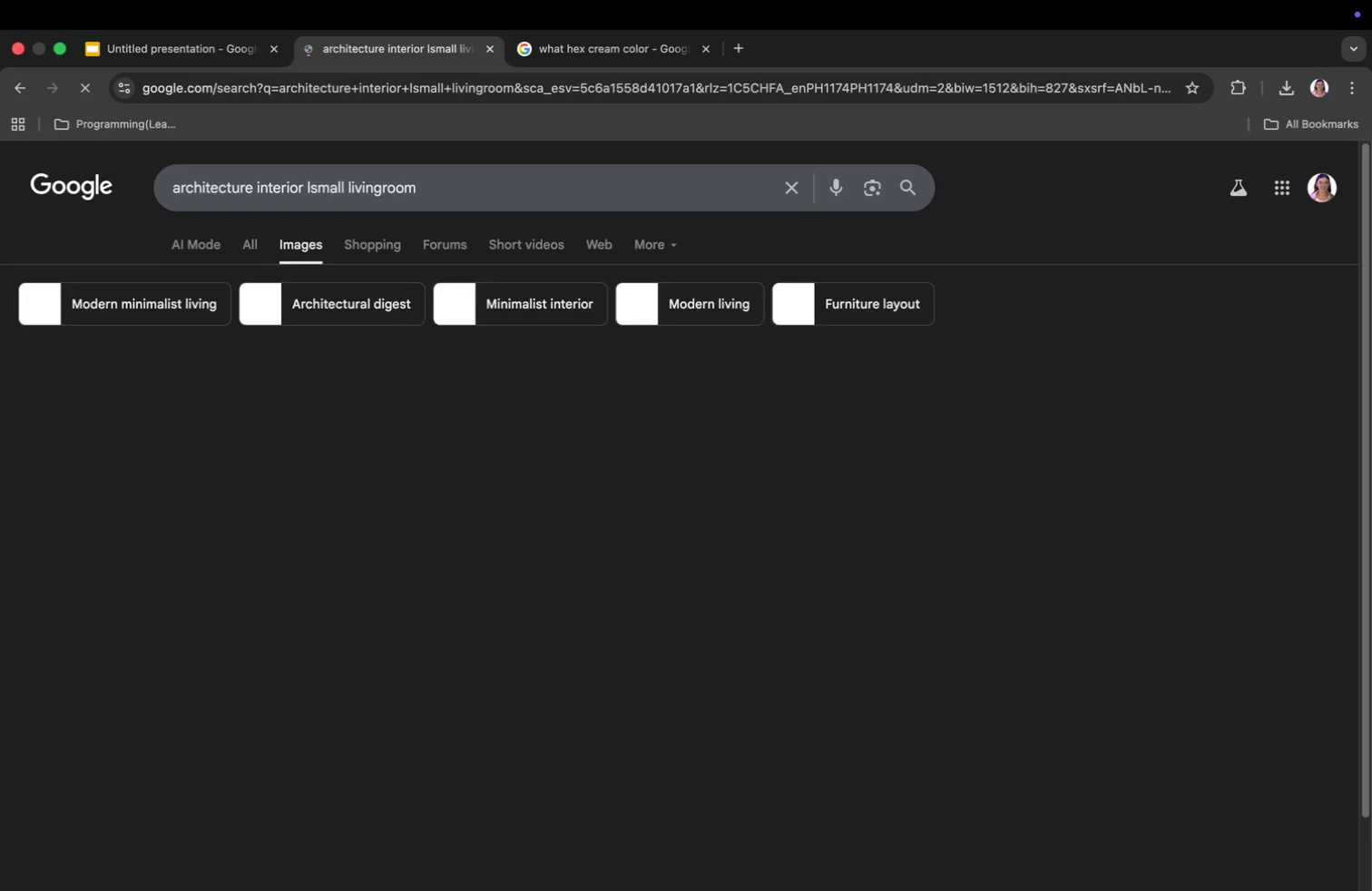 
left_click([643, 308])
 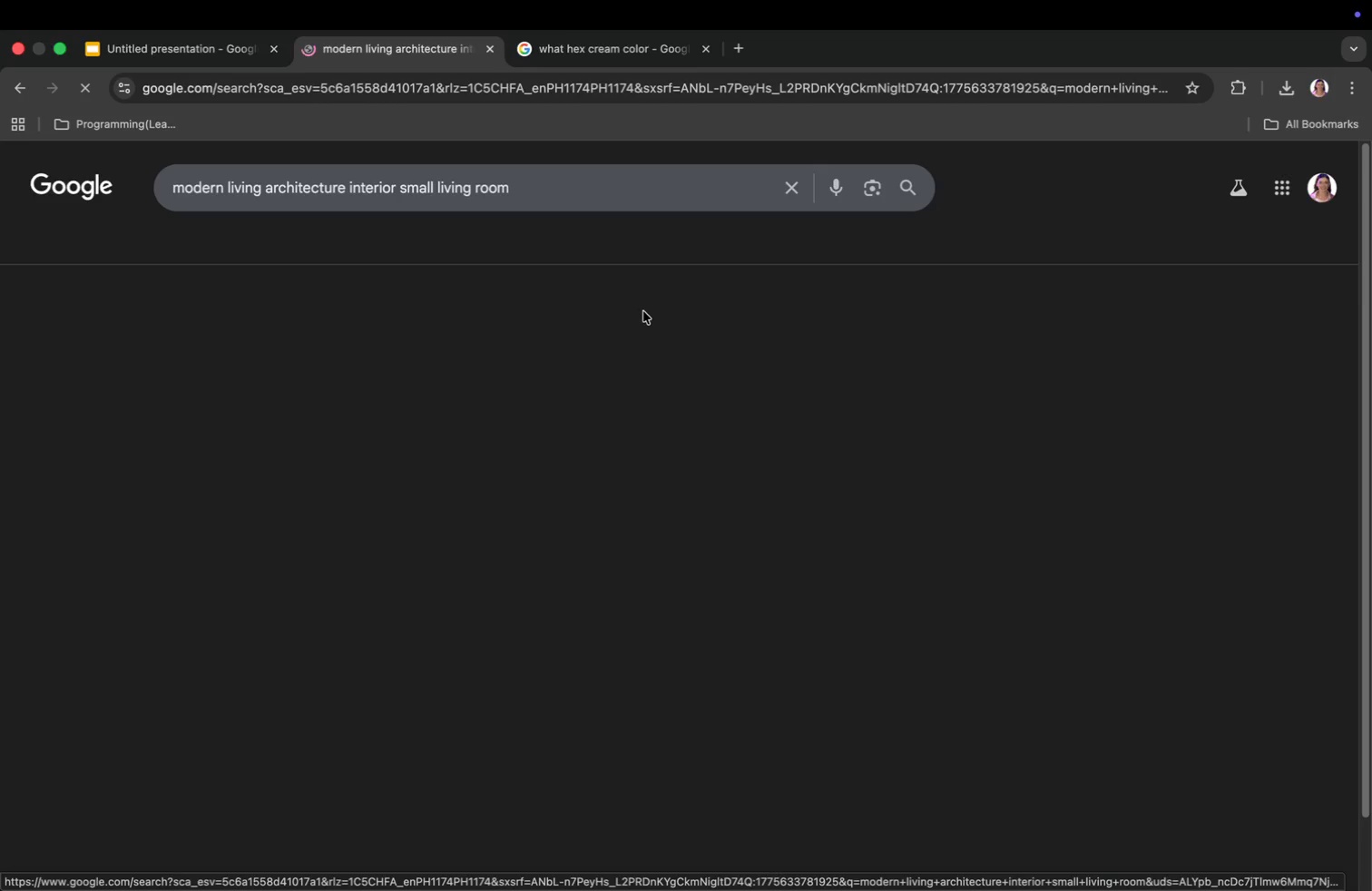 
scroll: coordinate [585, 540], scroll_direction: down, amount: 9.0
 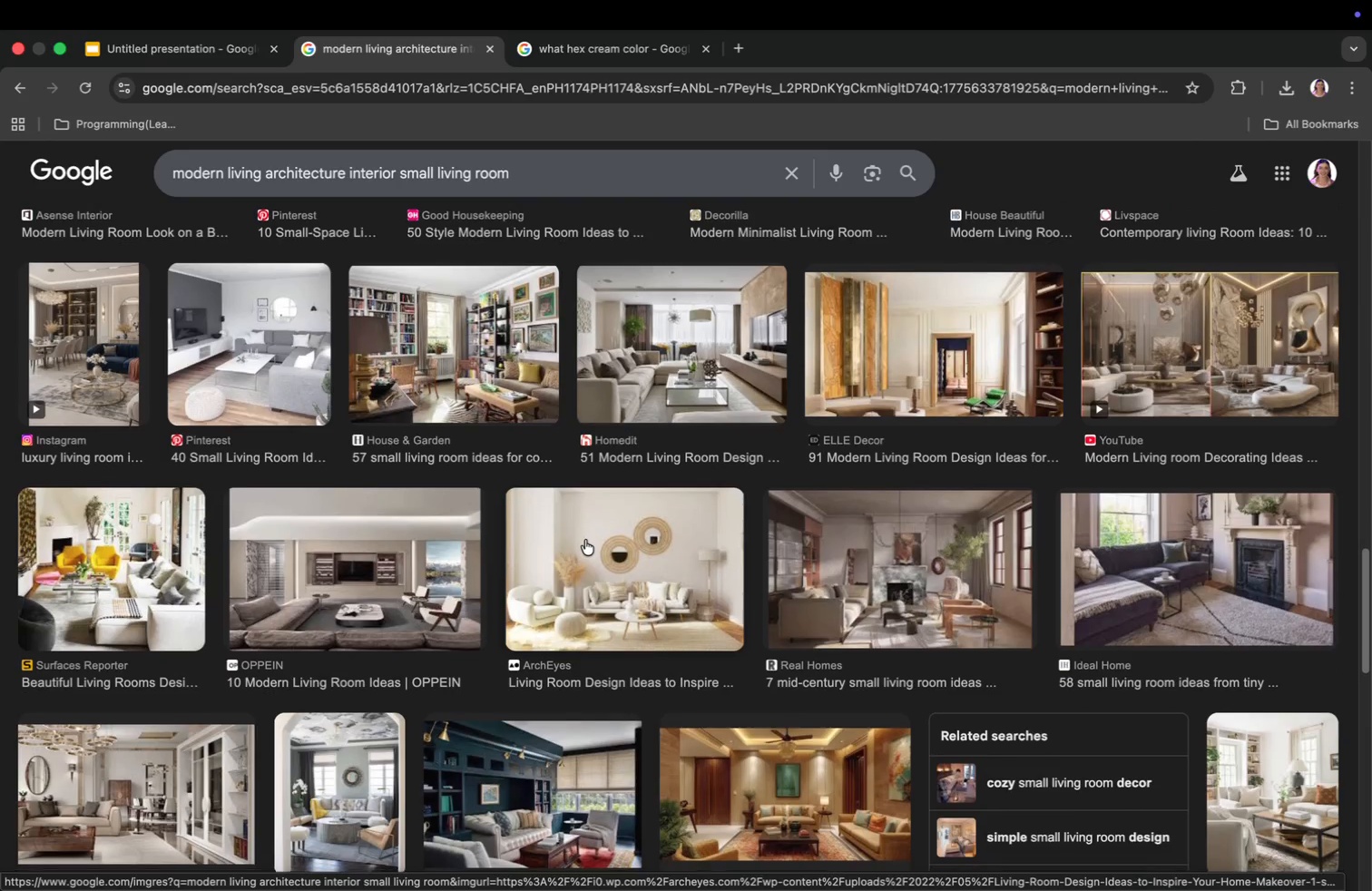 
mouse_move([1212, 456])
 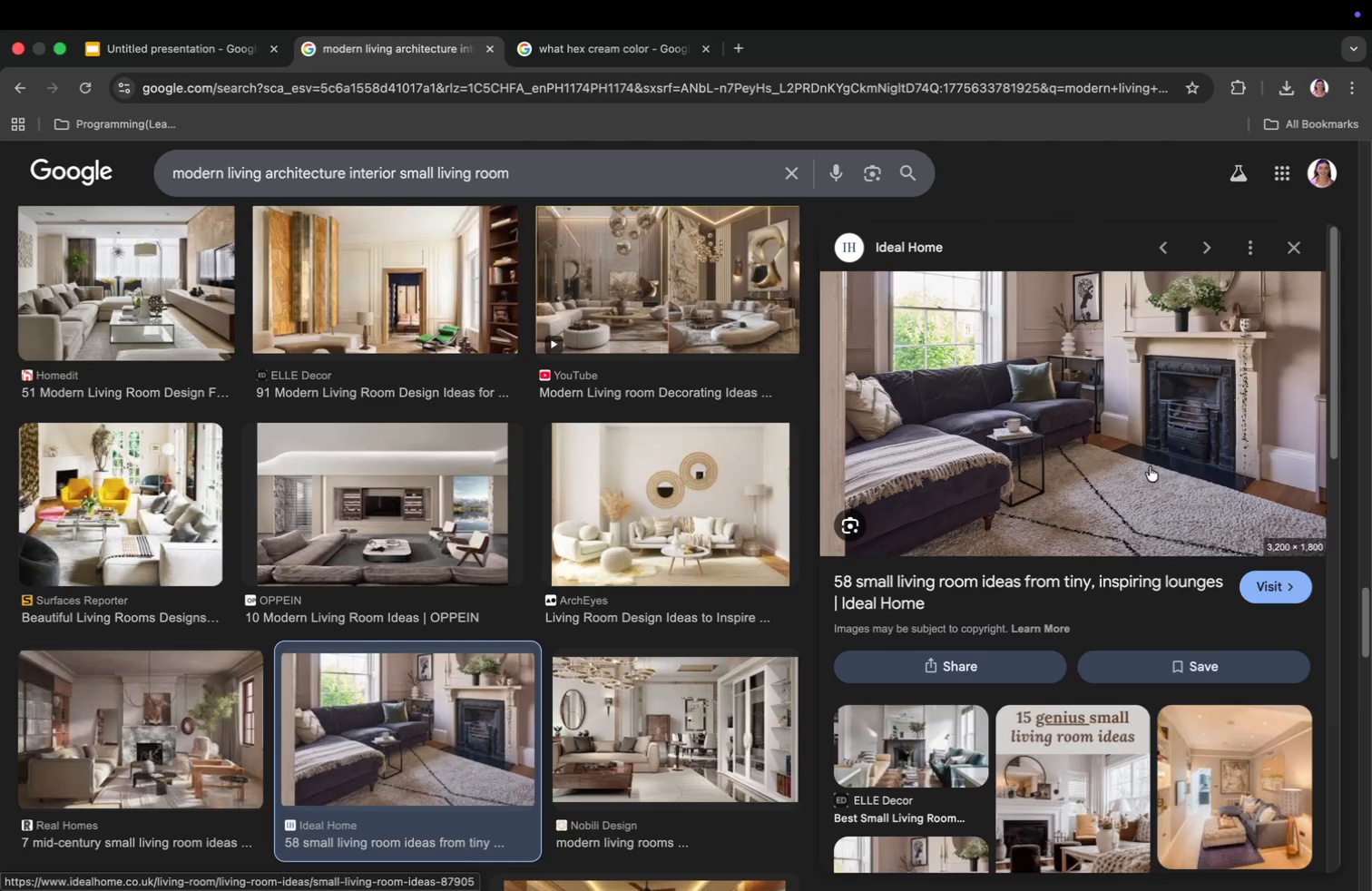 
right_click([1112, 453])
 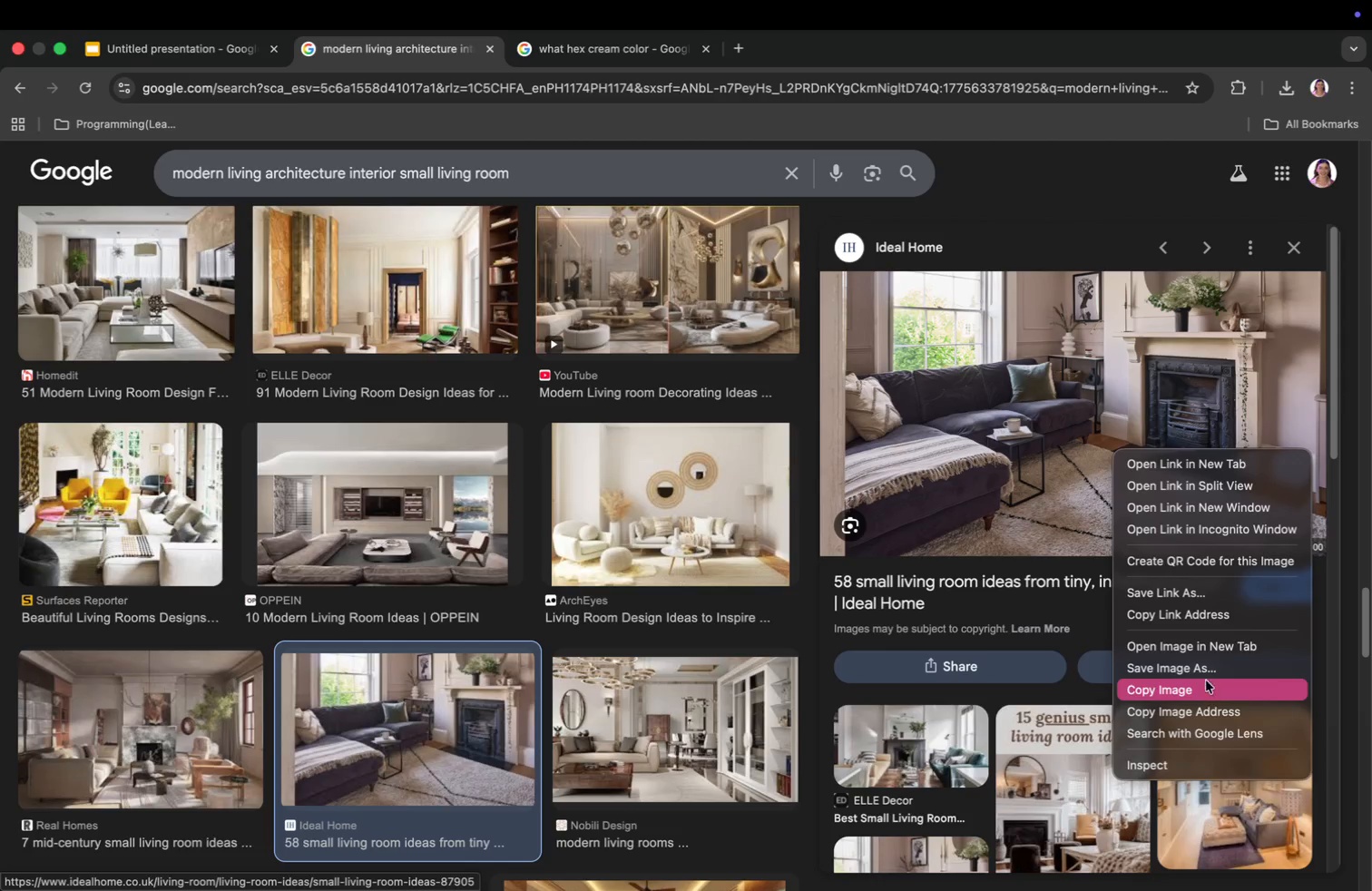 
left_click([1204, 671])
 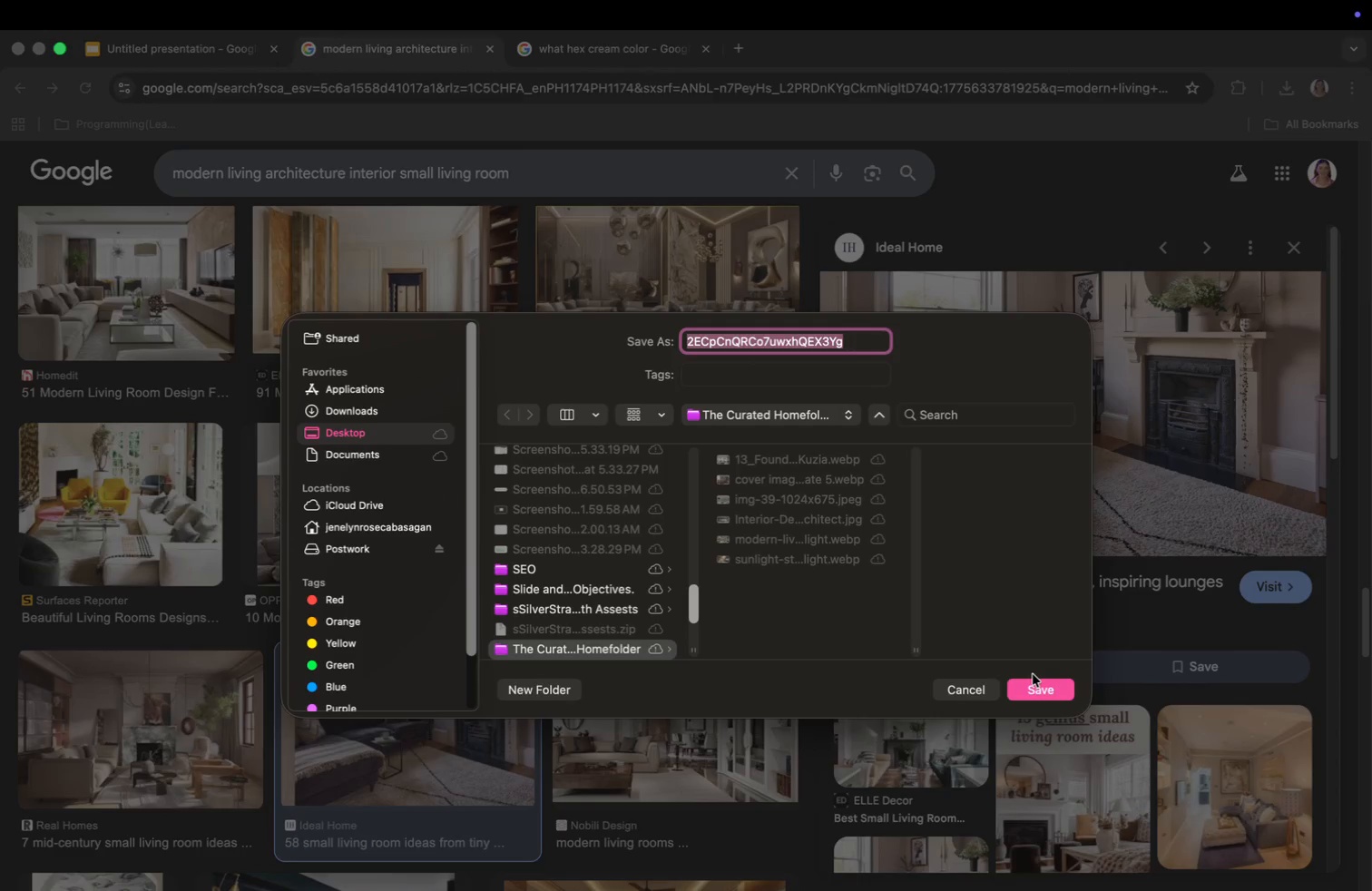 
left_click([1034, 682])
 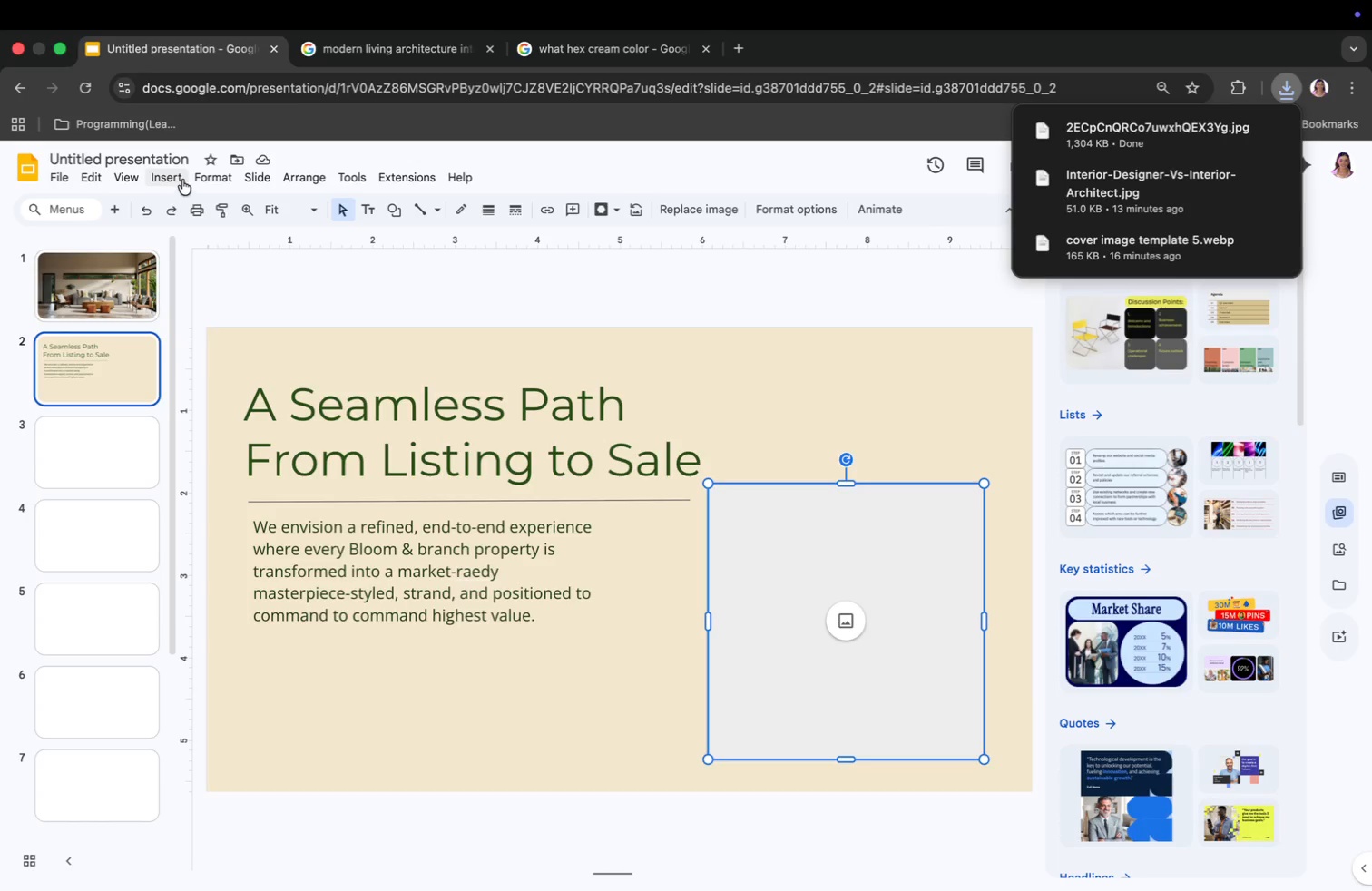 
left_click([175, 176])
 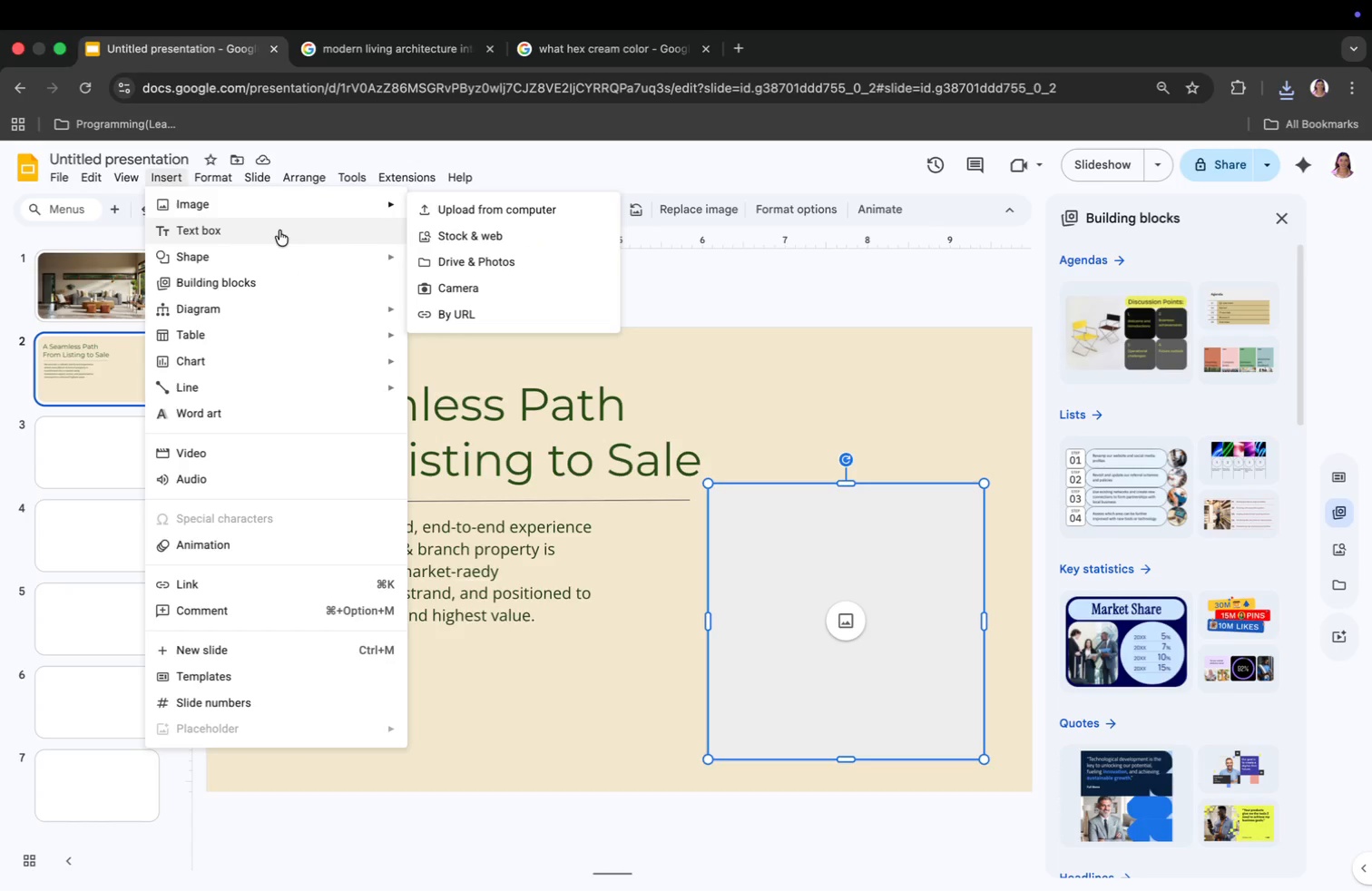 
left_click([769, 395])
 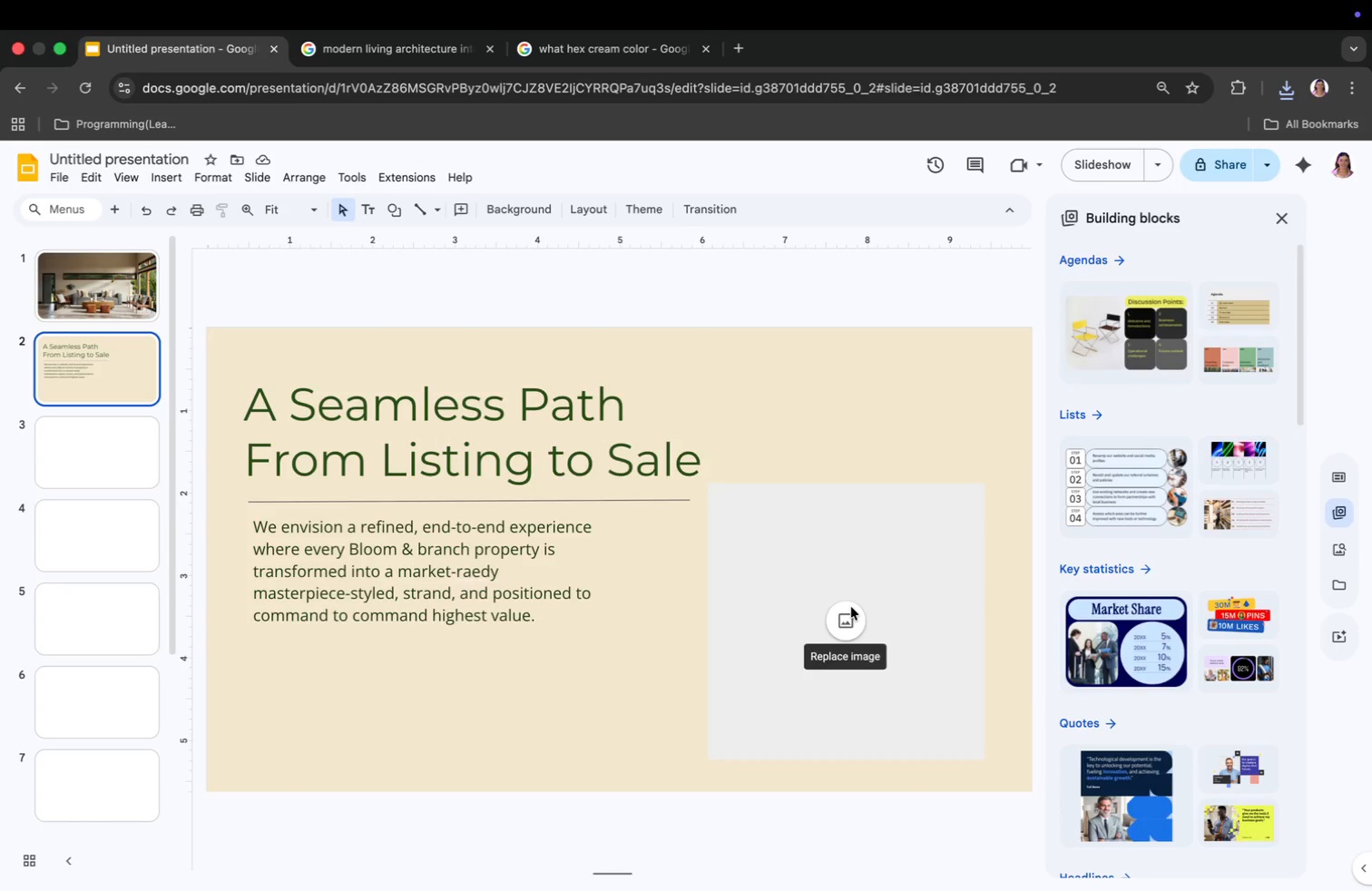 
left_click([847, 609])
 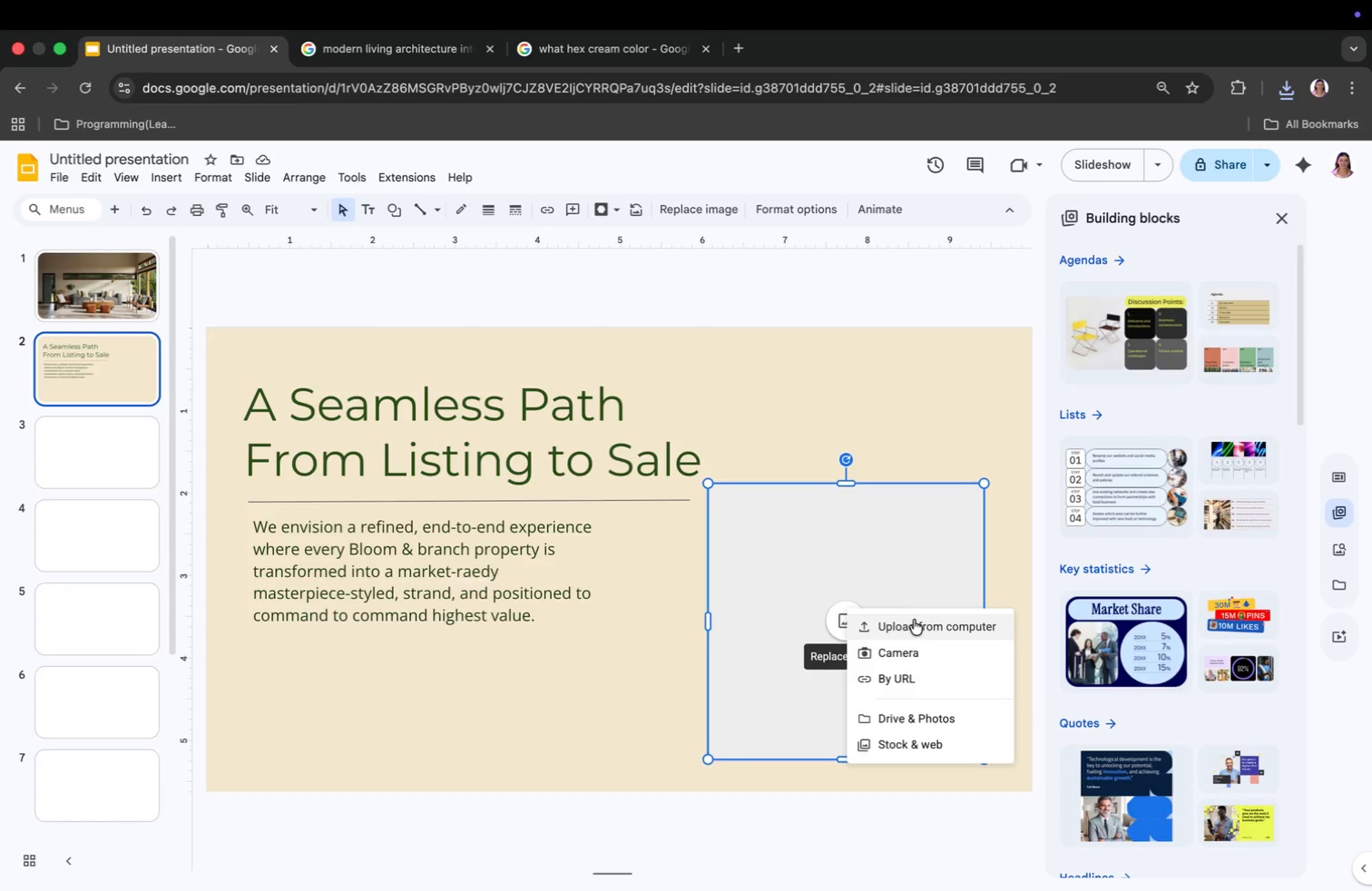 
left_click([914, 618])
 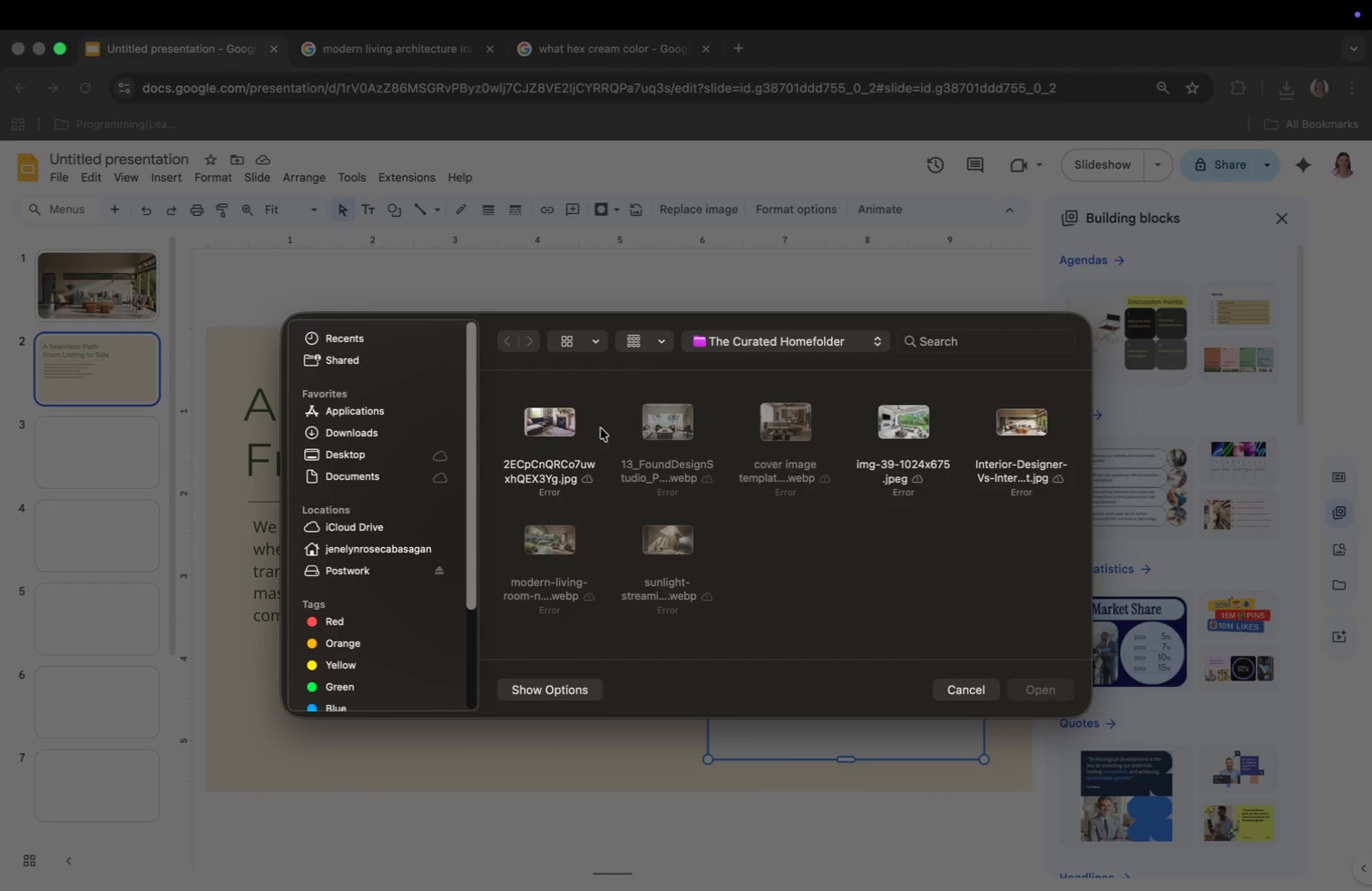 
left_click([569, 426])
 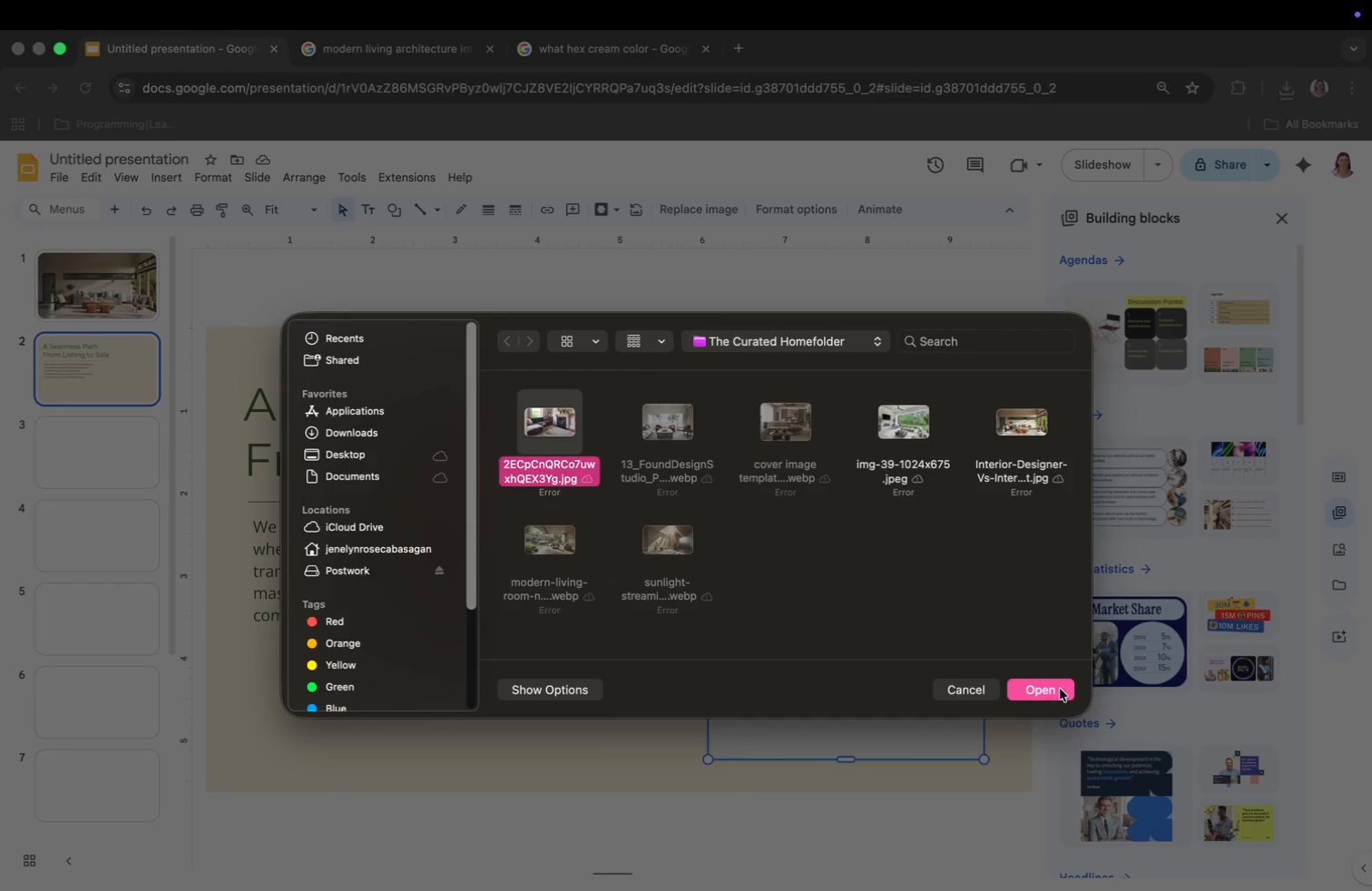 
left_click([1057, 688])
 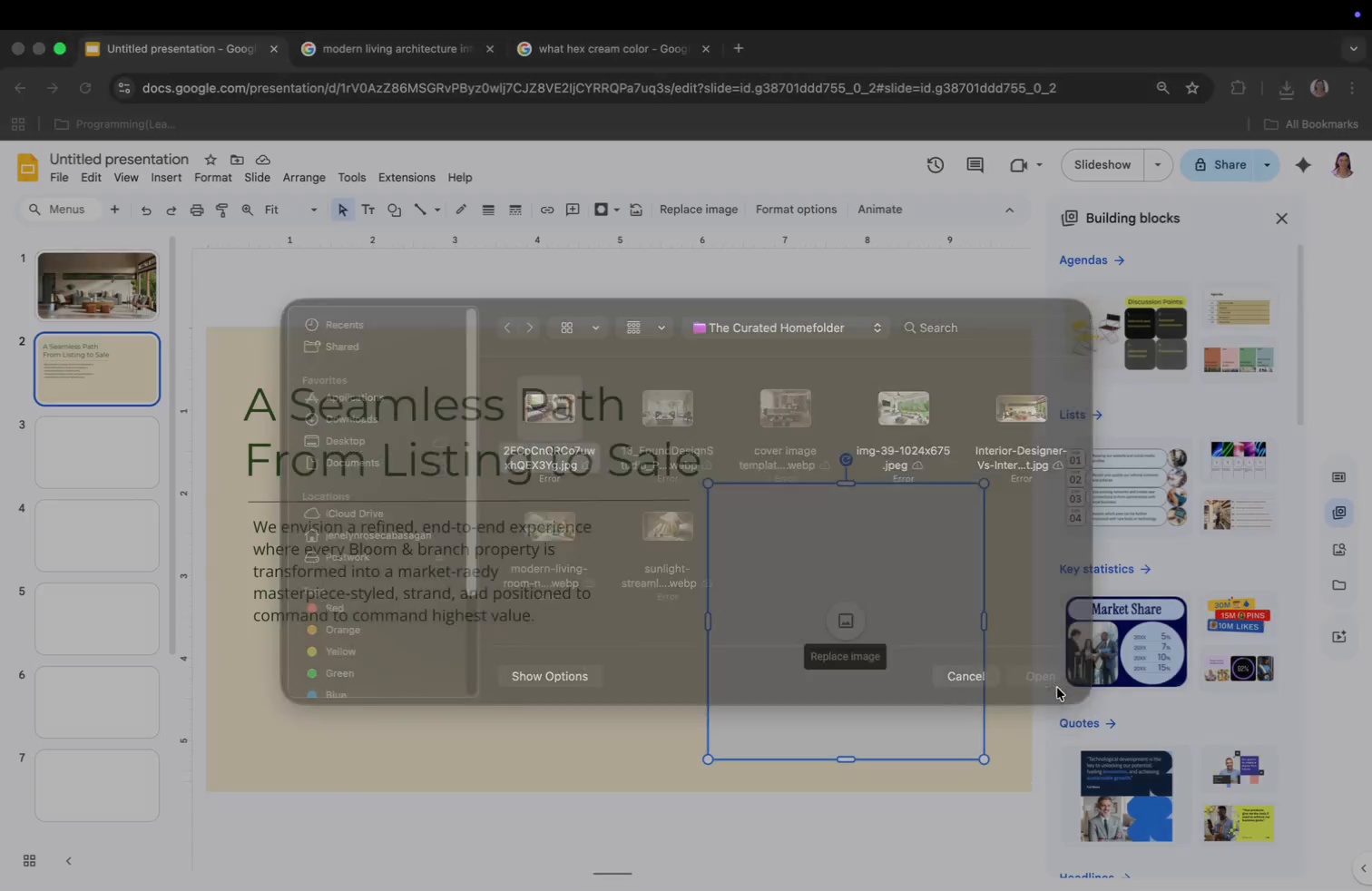 
left_click_drag(start_coordinate=[834, 711], to_coordinate=[848, 715])
 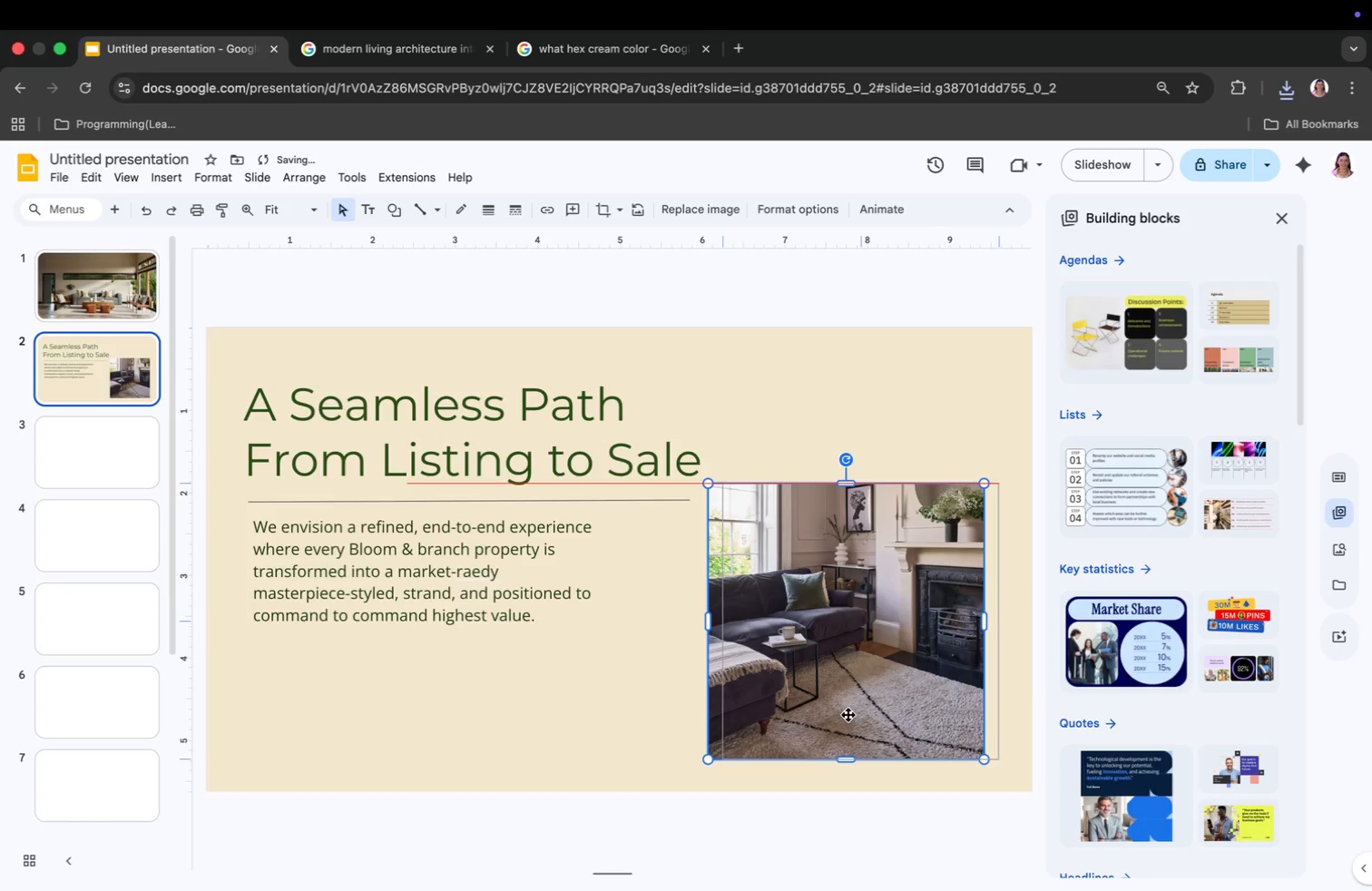 
left_click([465, 674])
 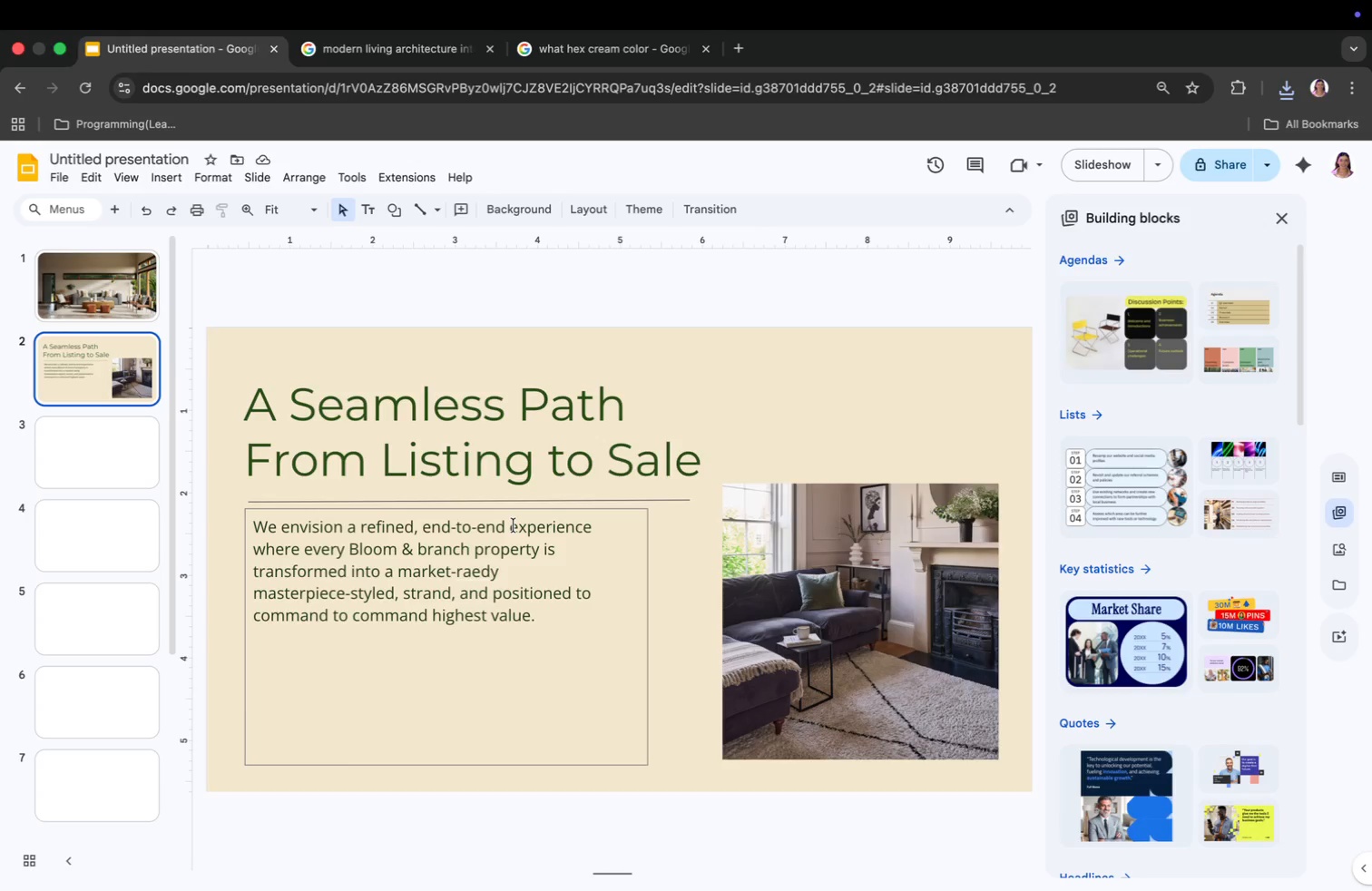 
scroll: coordinate [480, 674], scroll_direction: down, amount: 5.0
 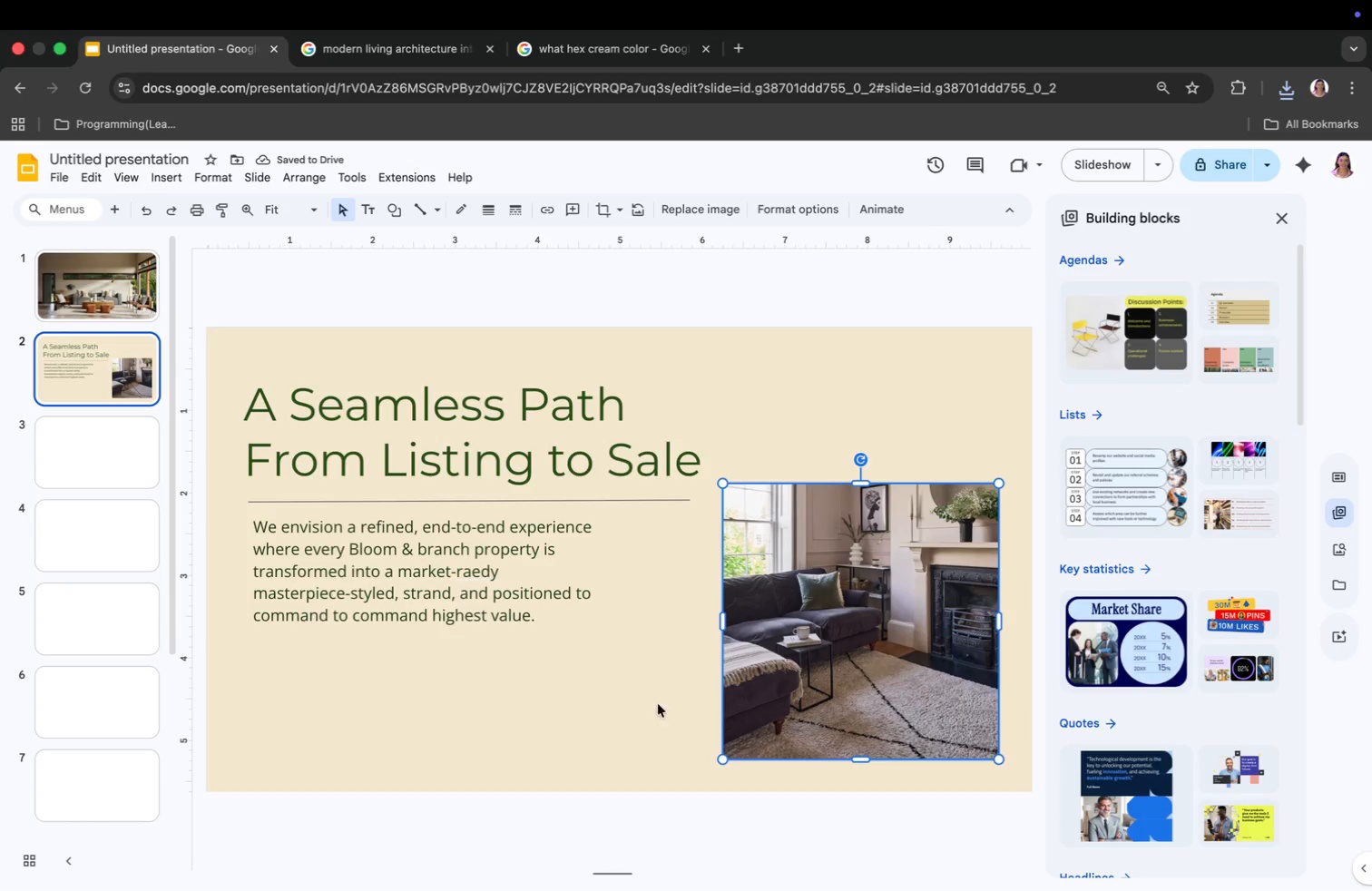 
scroll: coordinate [480, 673], scroll_direction: up, amount: 4.0
 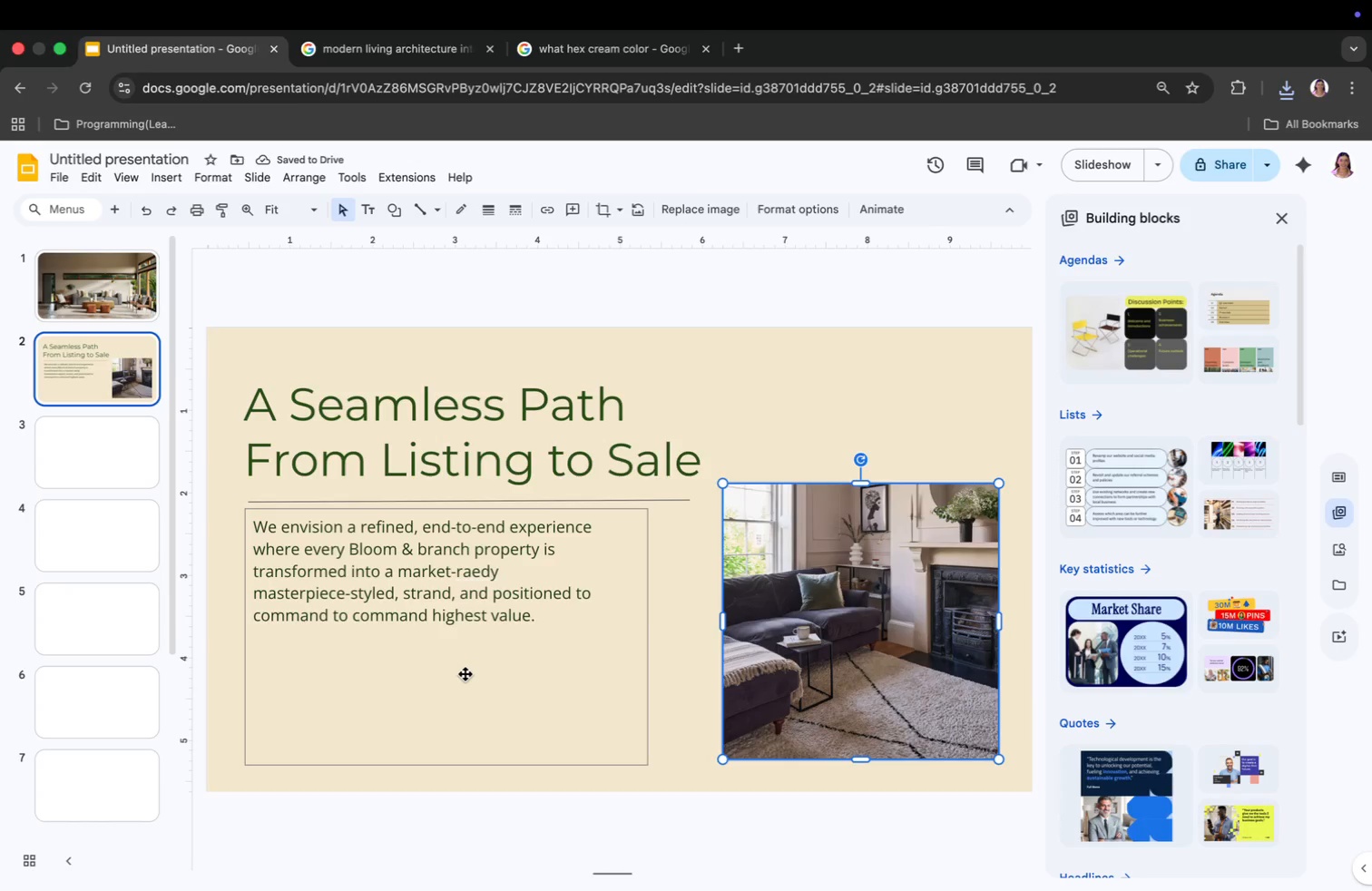 
wait(9.5)
 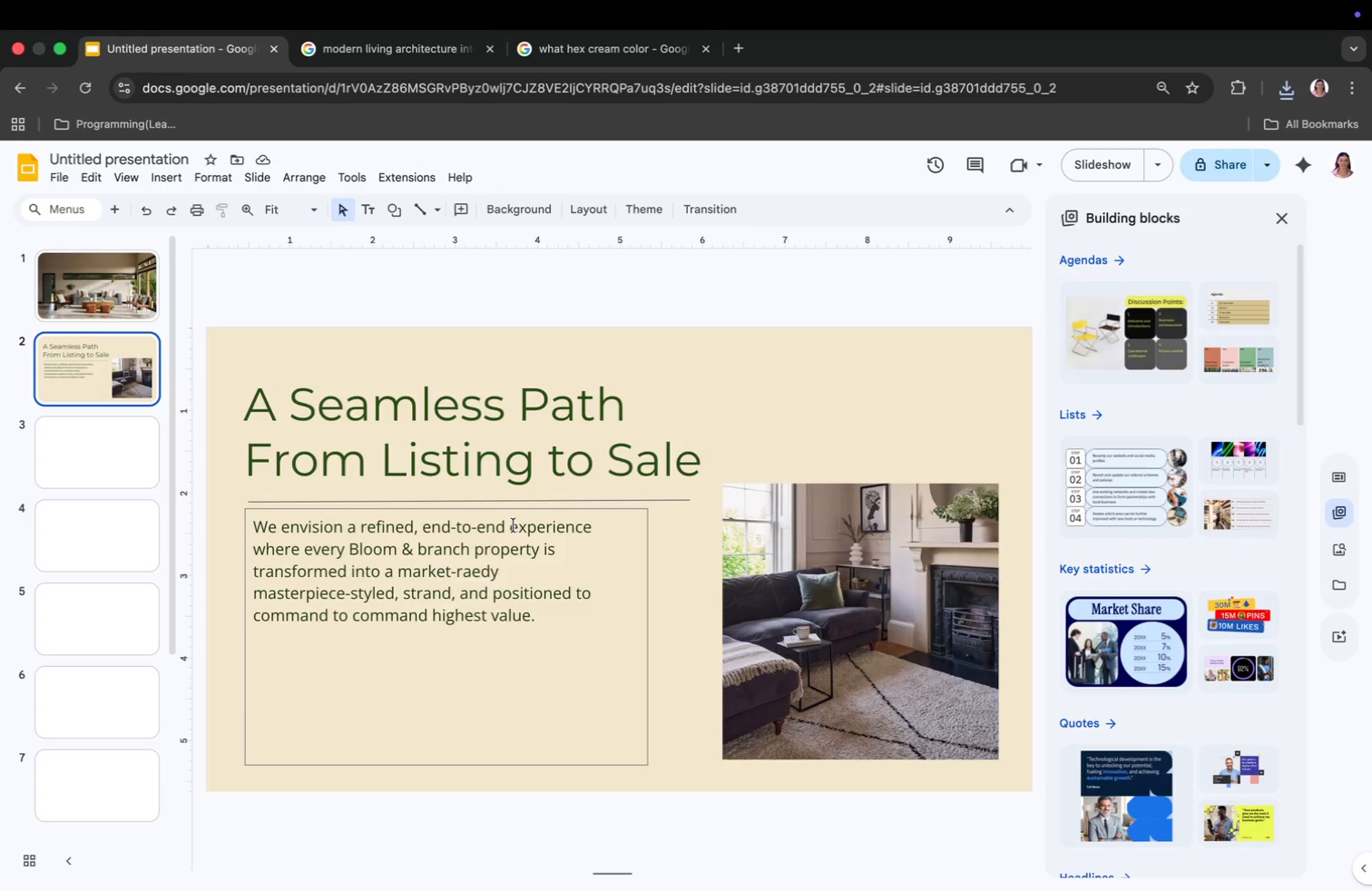 
left_click([1276, 214])
 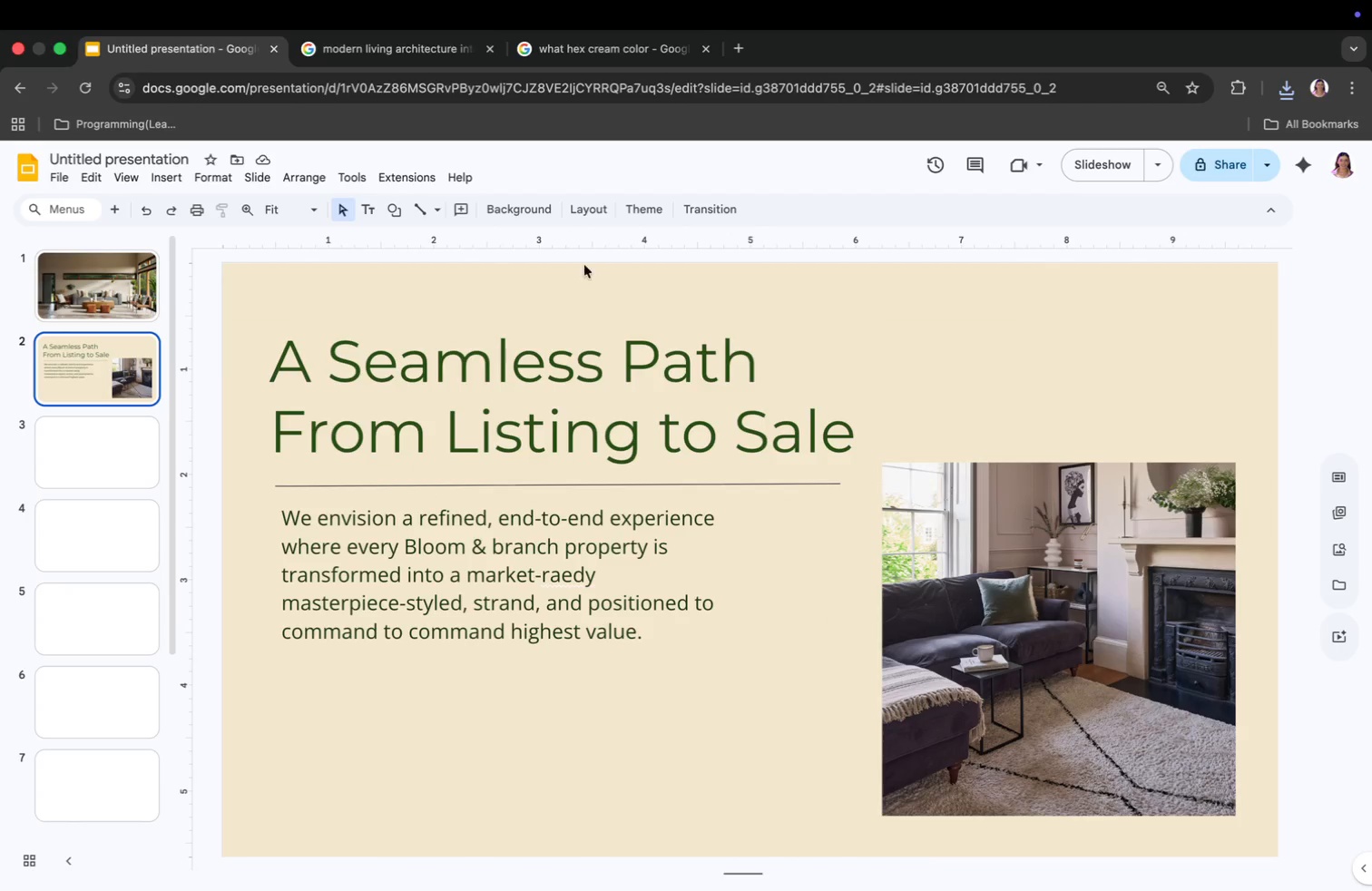 
left_click([521, 763])
 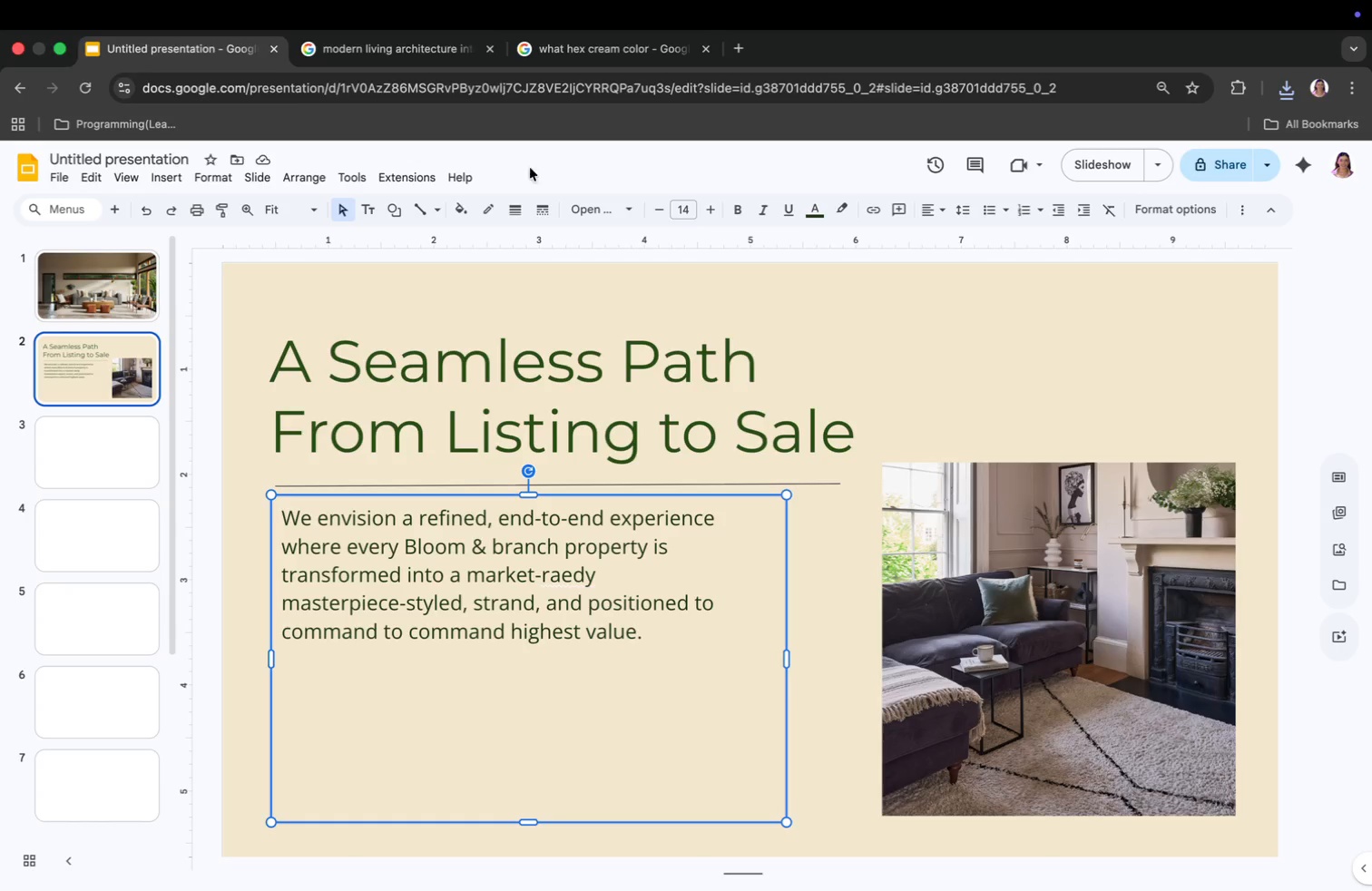 
left_click([396, 176])
 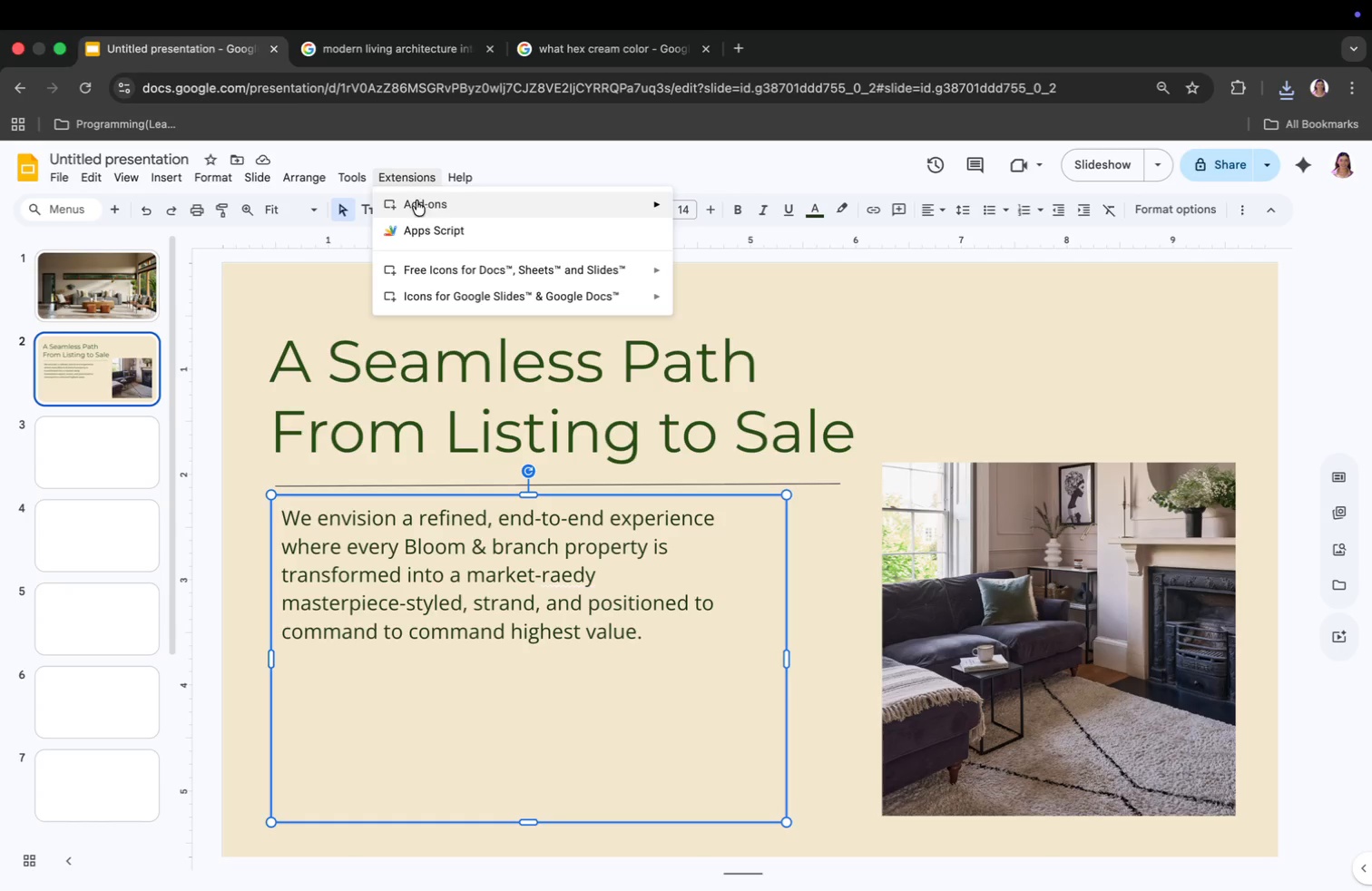 
left_click([450, 271])
 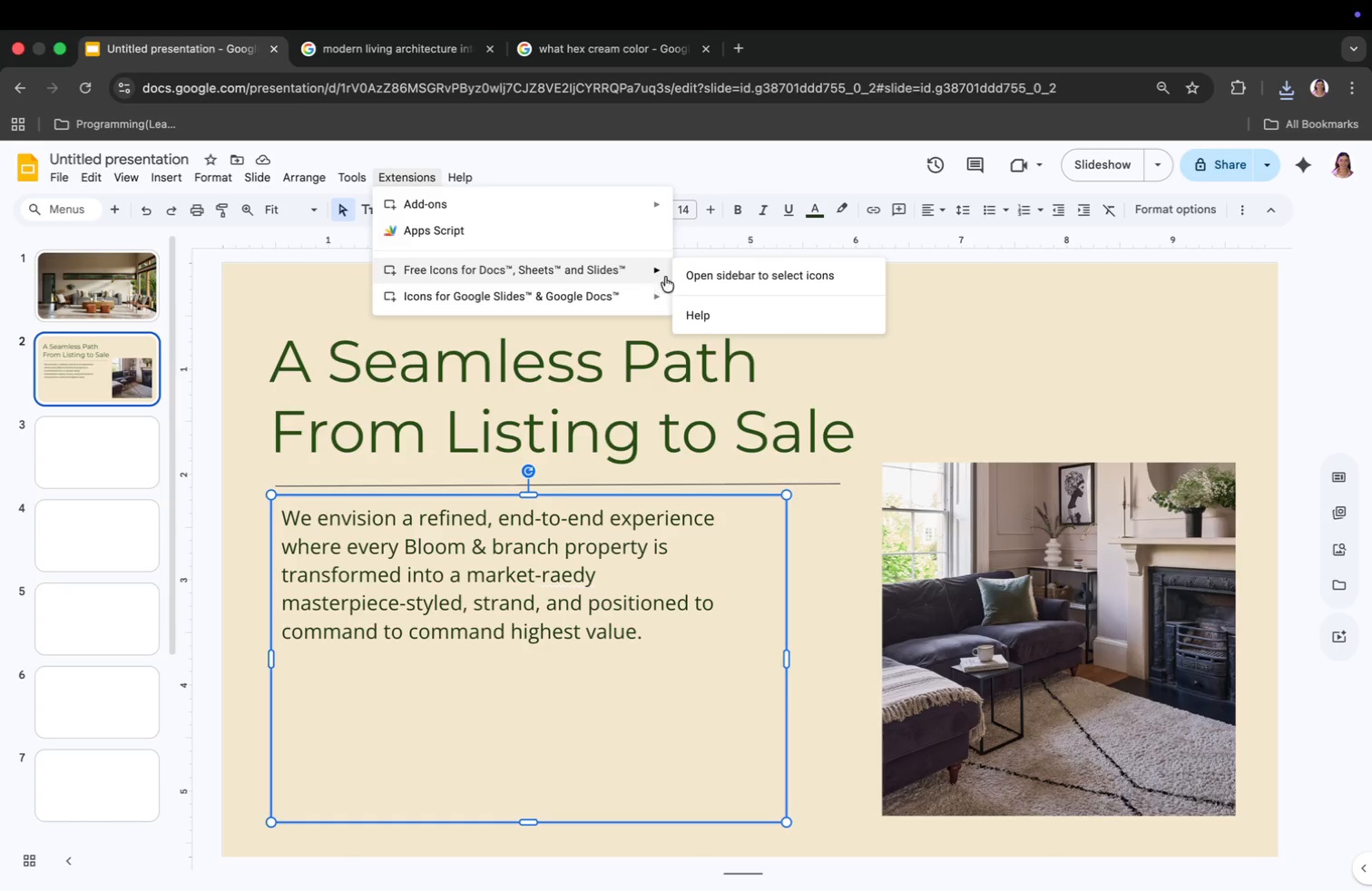 
left_click([729, 278])
 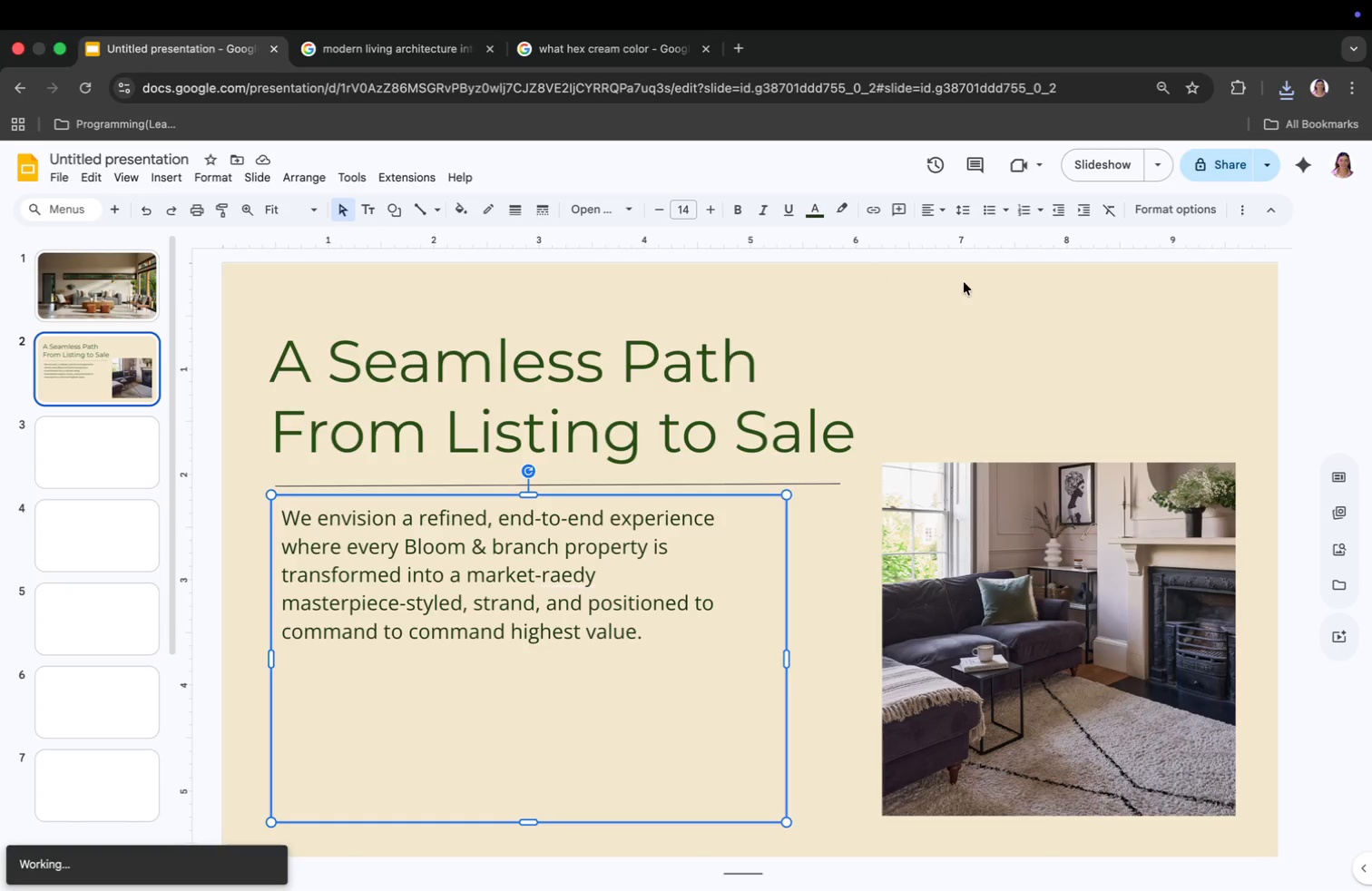 
mouse_move([1016, 311])
 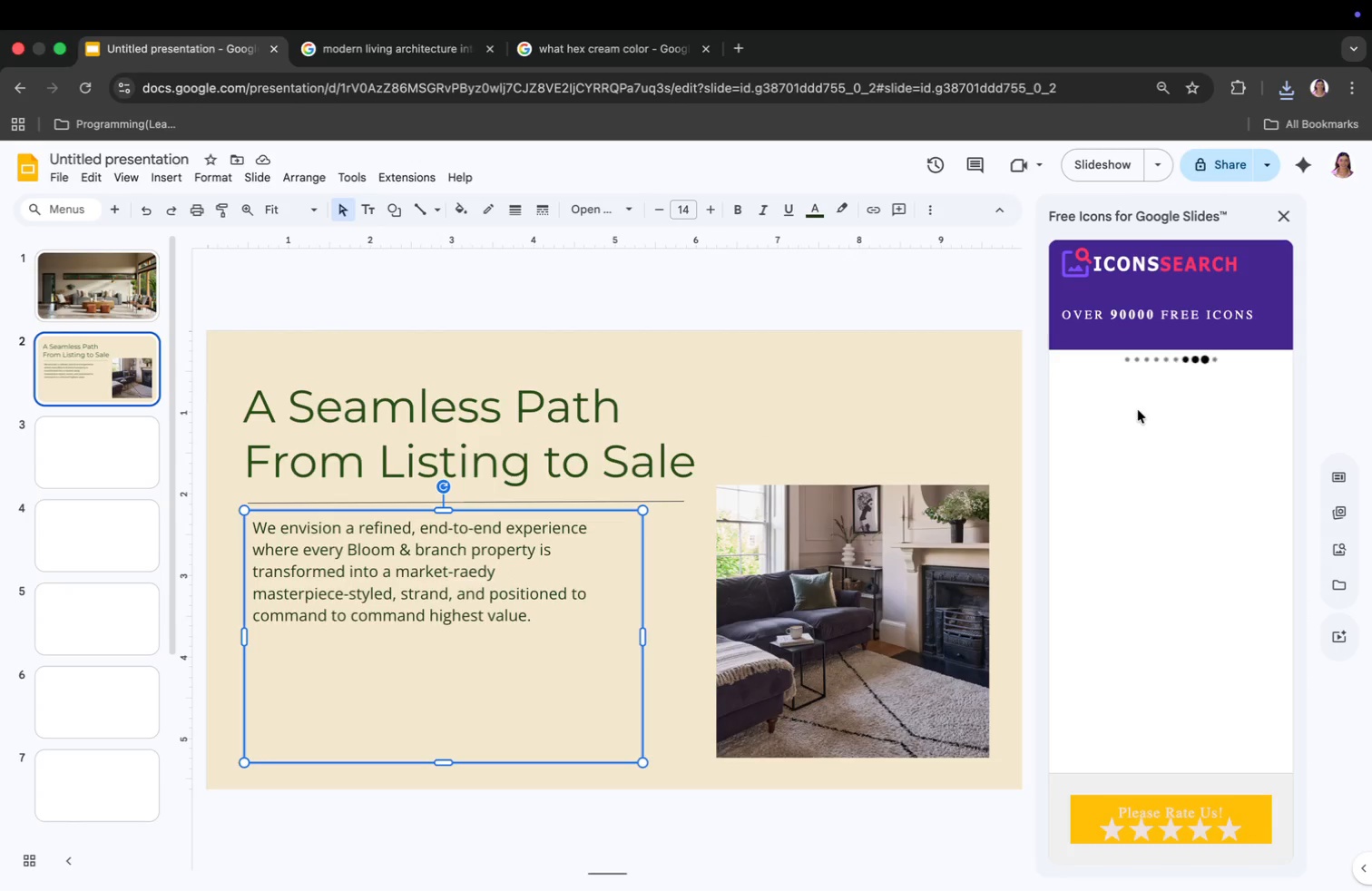 
mouse_move([1143, 448])
 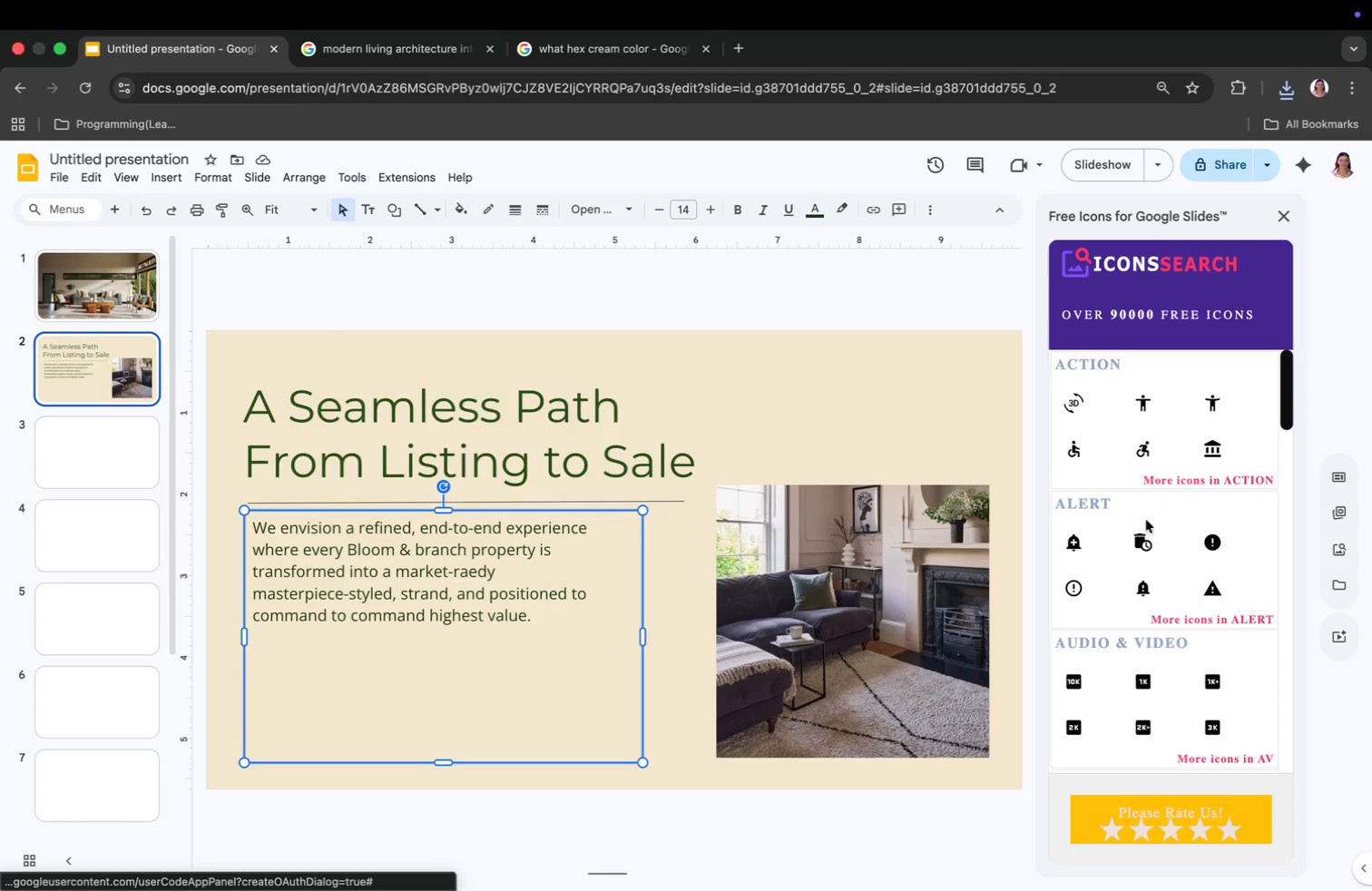 
scroll: coordinate [1133, 550], scroll_direction: down, amount: 26.0
 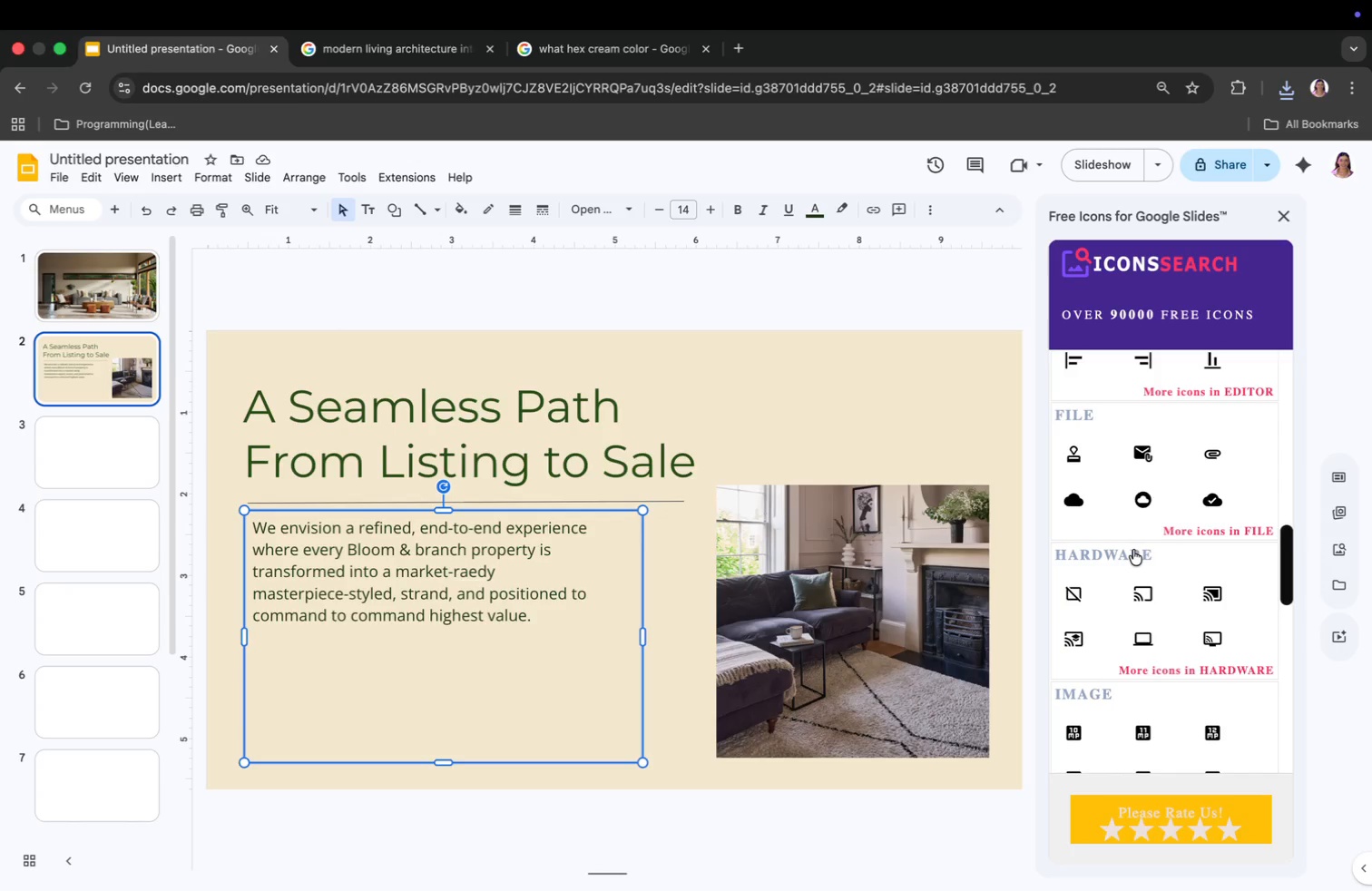 
scroll: coordinate [1133, 544], scroll_direction: up, amount: 54.0
 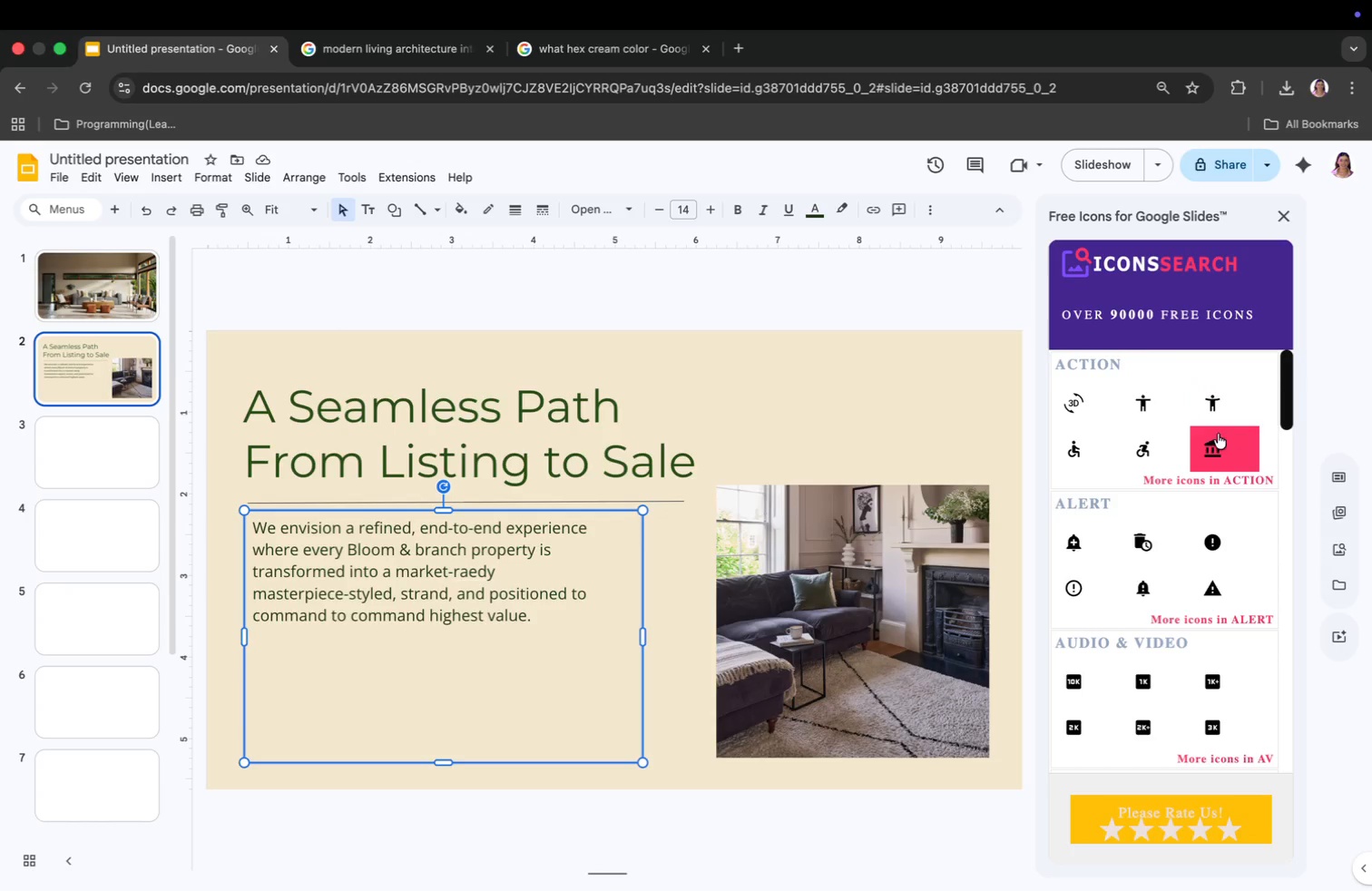 
left_click([1194, 481])
 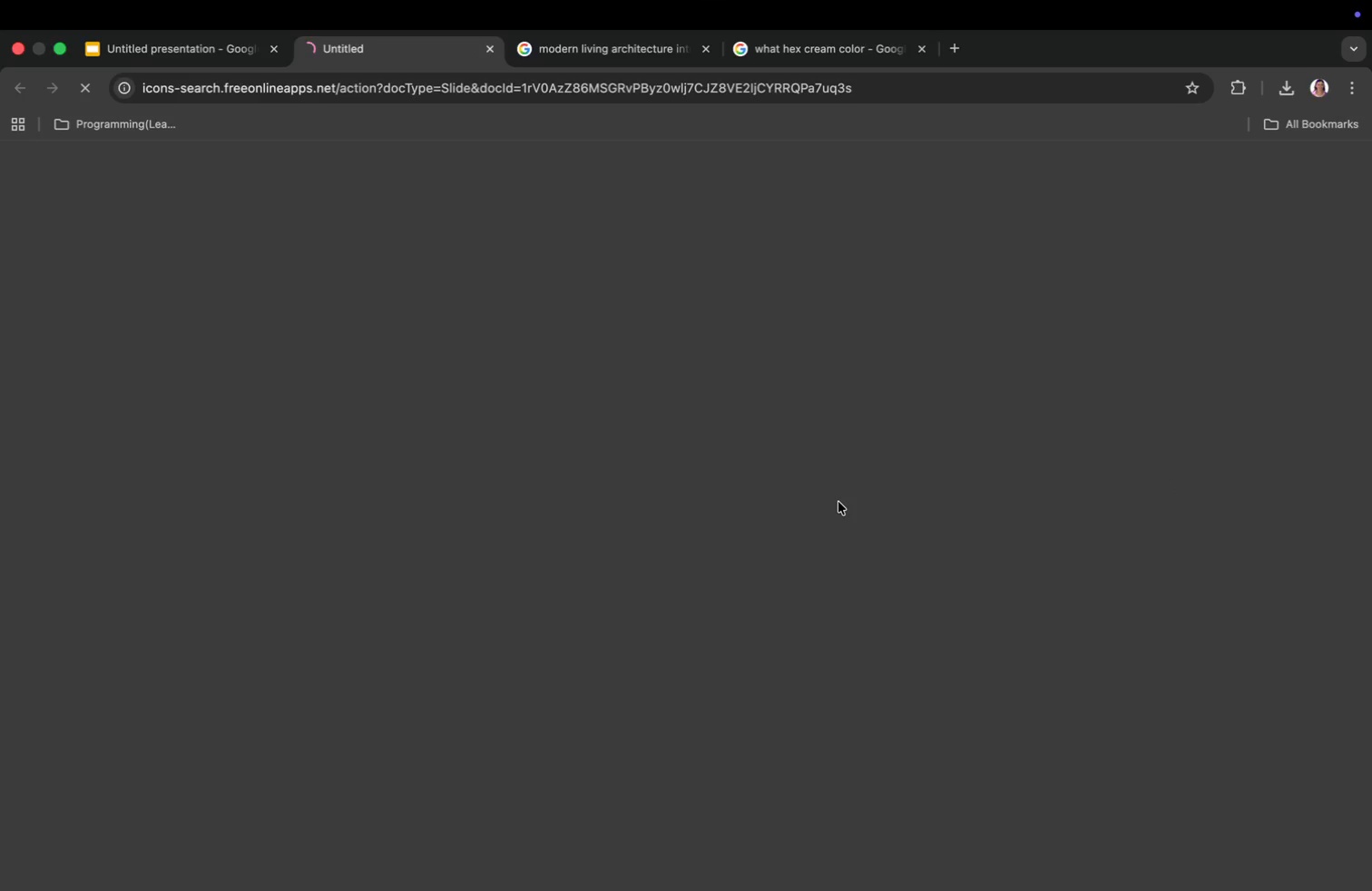 
scroll: coordinate [931, 764], scroll_direction: down, amount: 10.0
 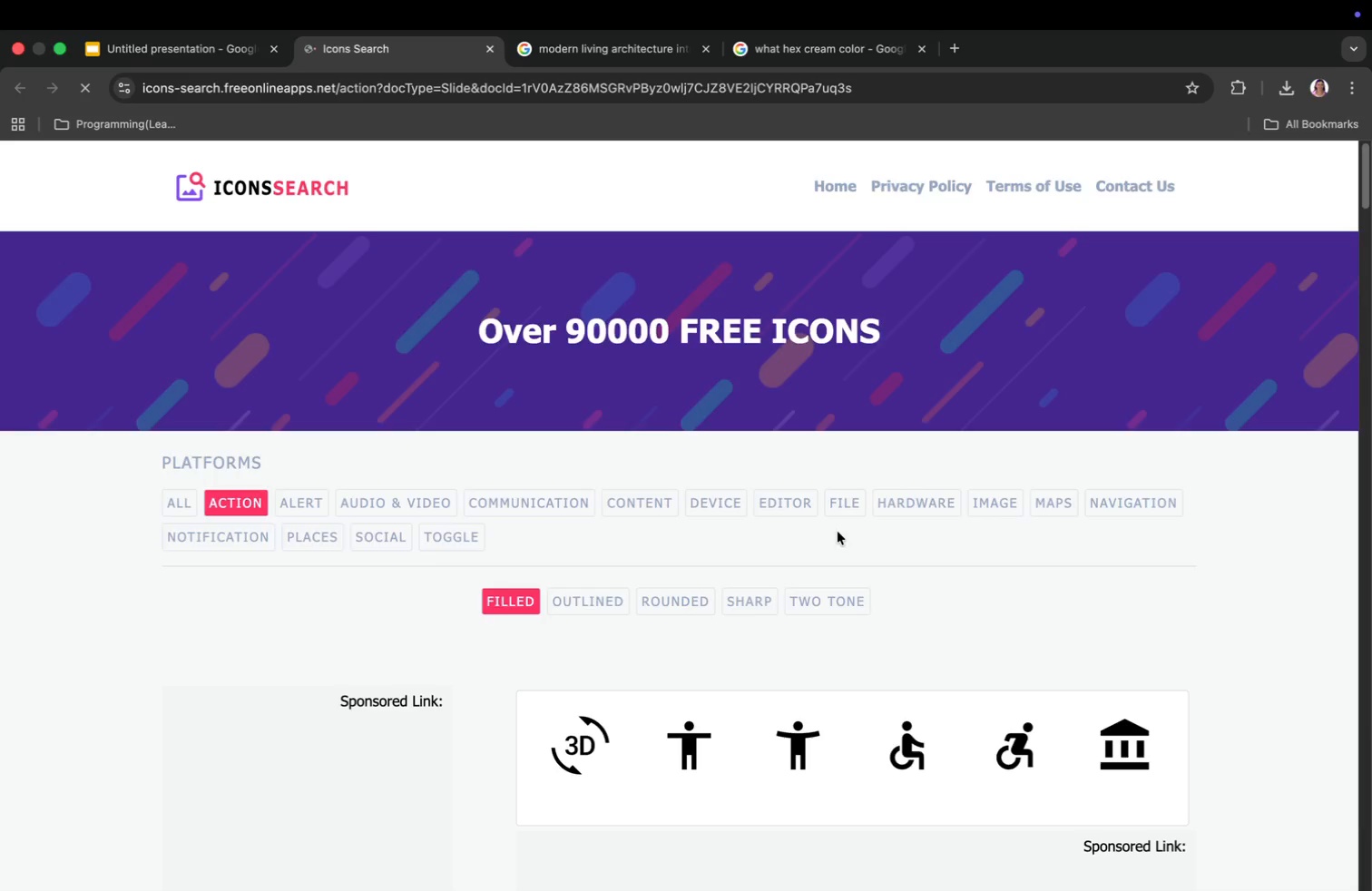 
scroll: coordinate [931, 764], scroll_direction: up, amount: 10.0
 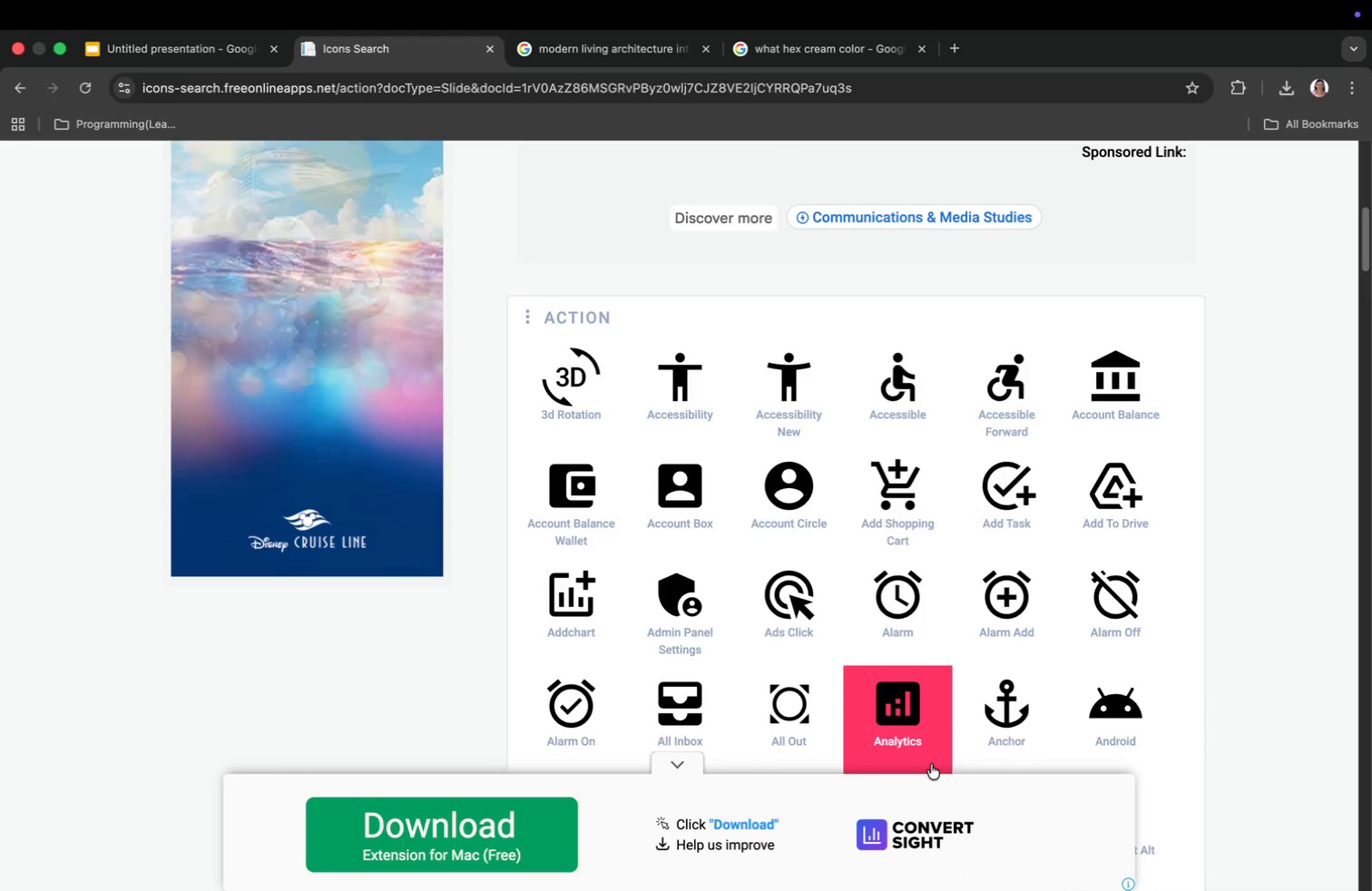 
left_click([771, 515])
 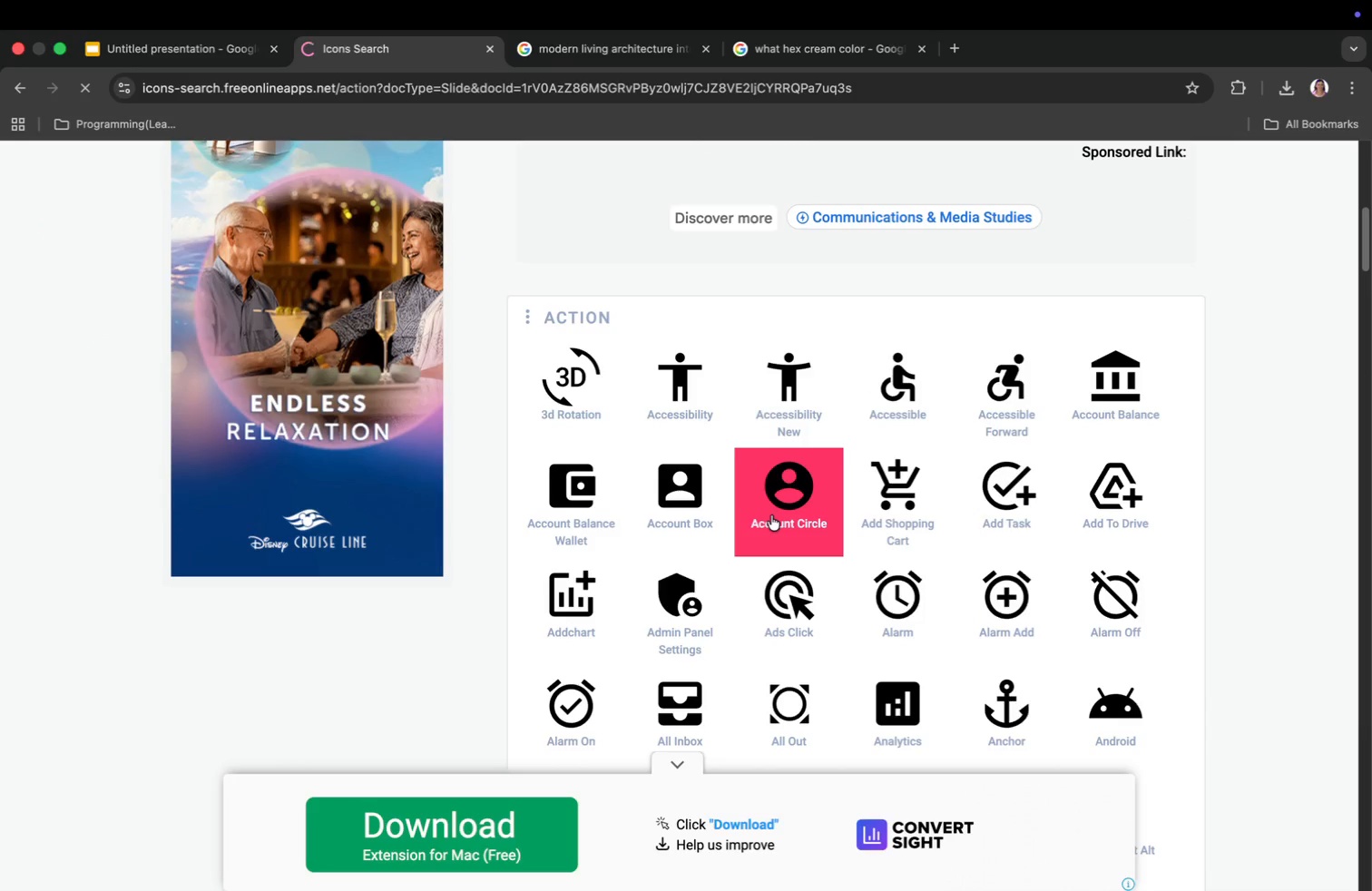 
scroll: coordinate [963, 697], scroll_direction: down, amount: 14.0
 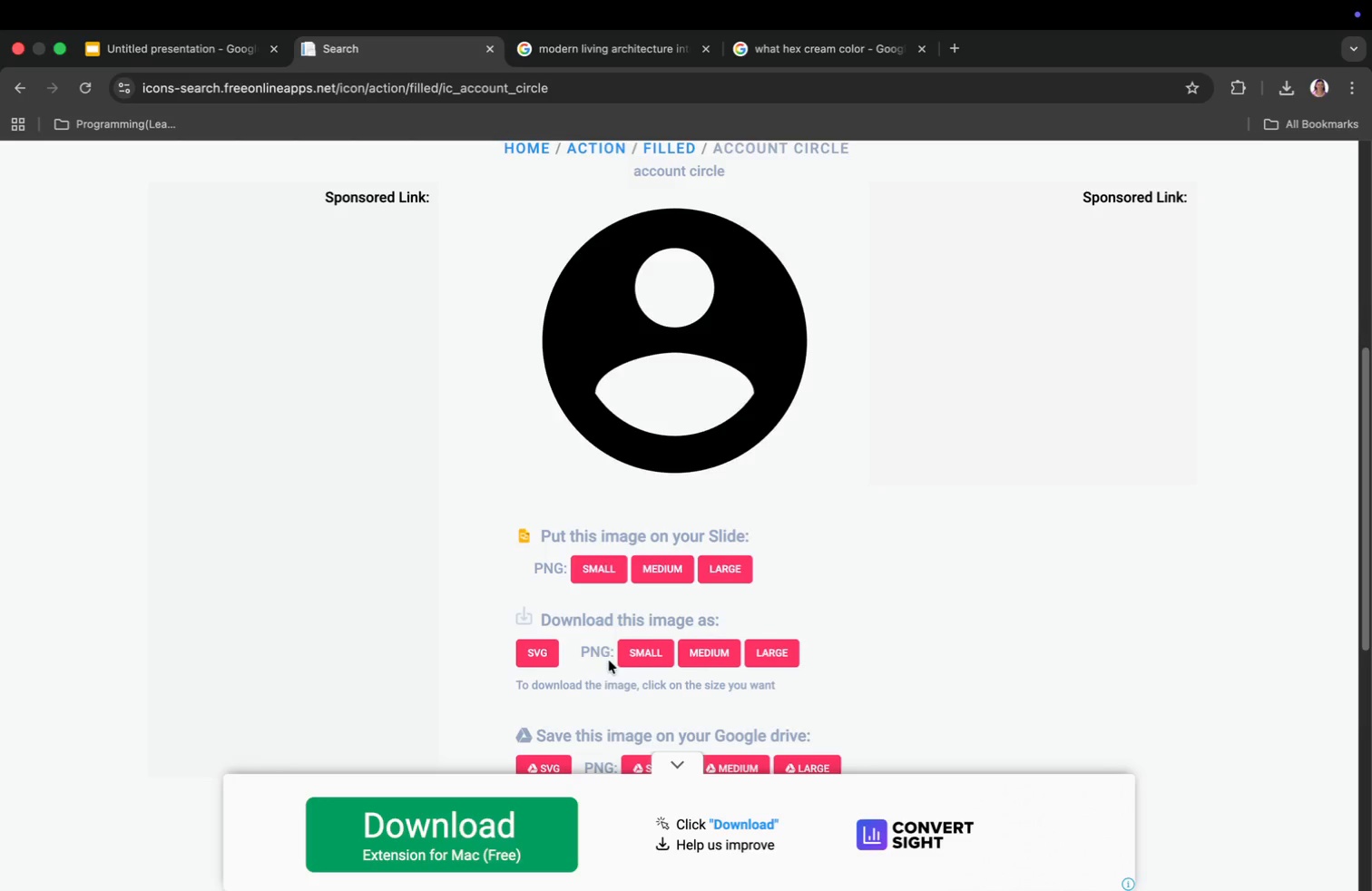 
wait(5.13)
 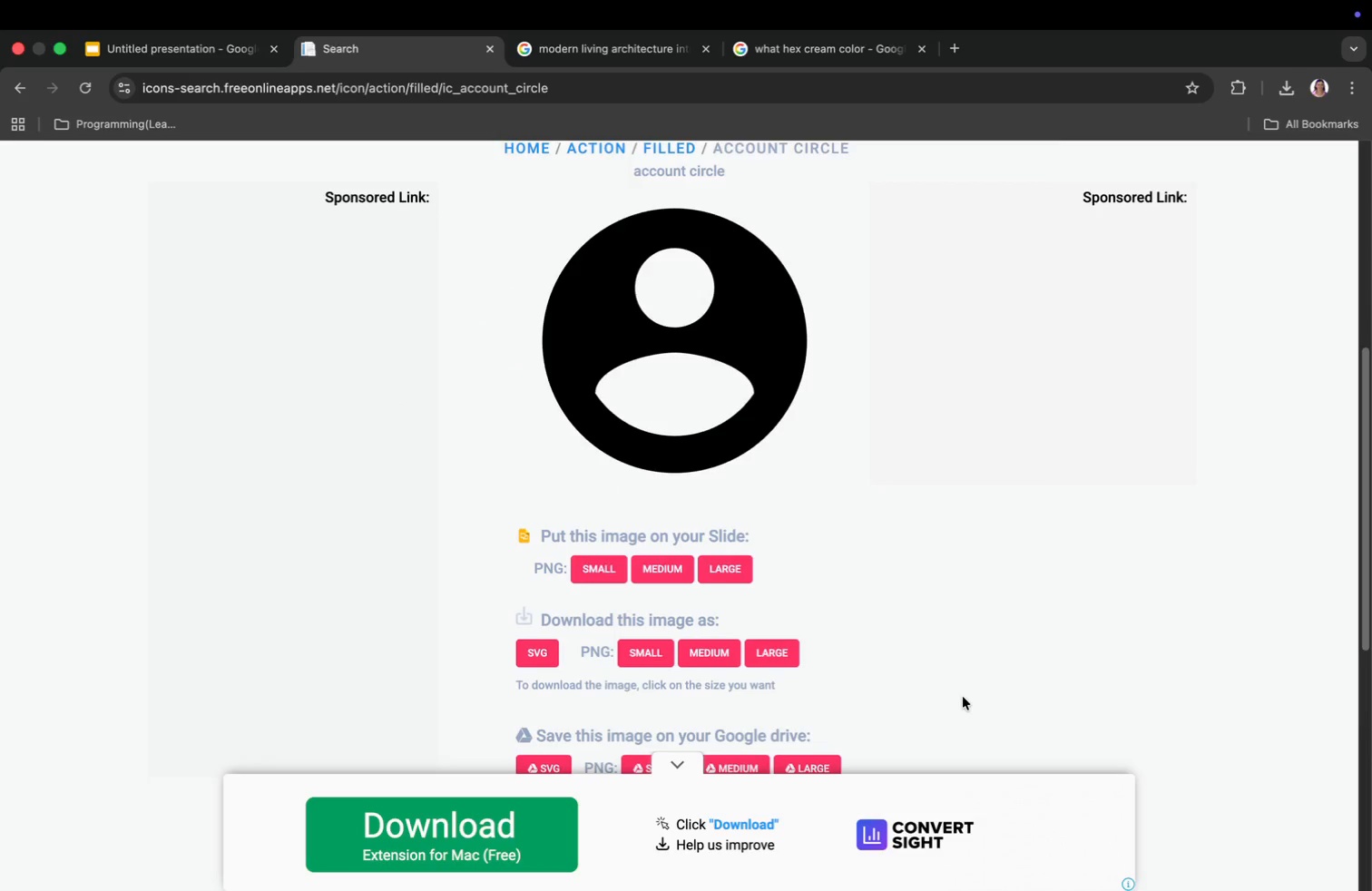 
left_click([656, 651])
 